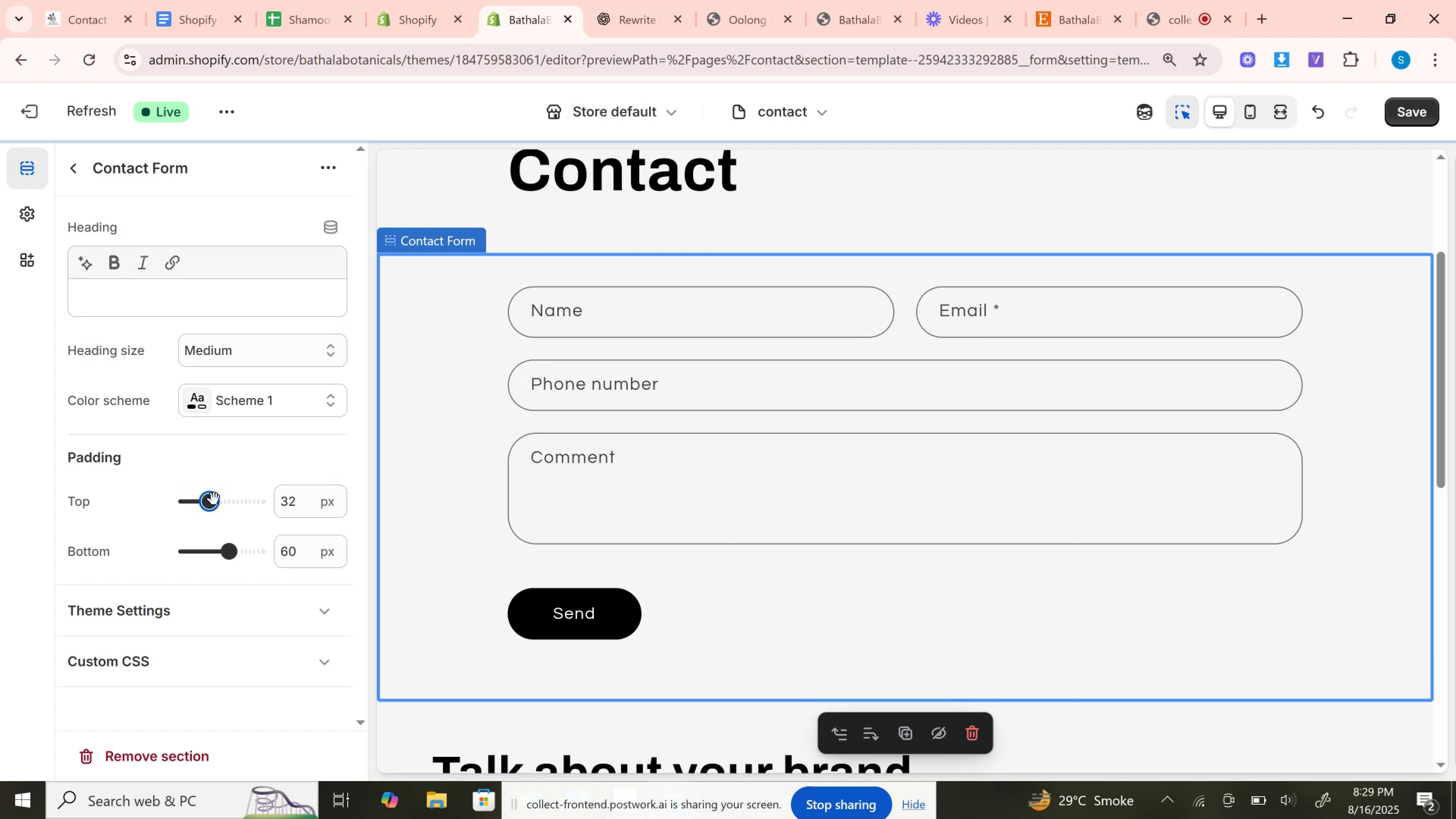 
wait(7.47)
 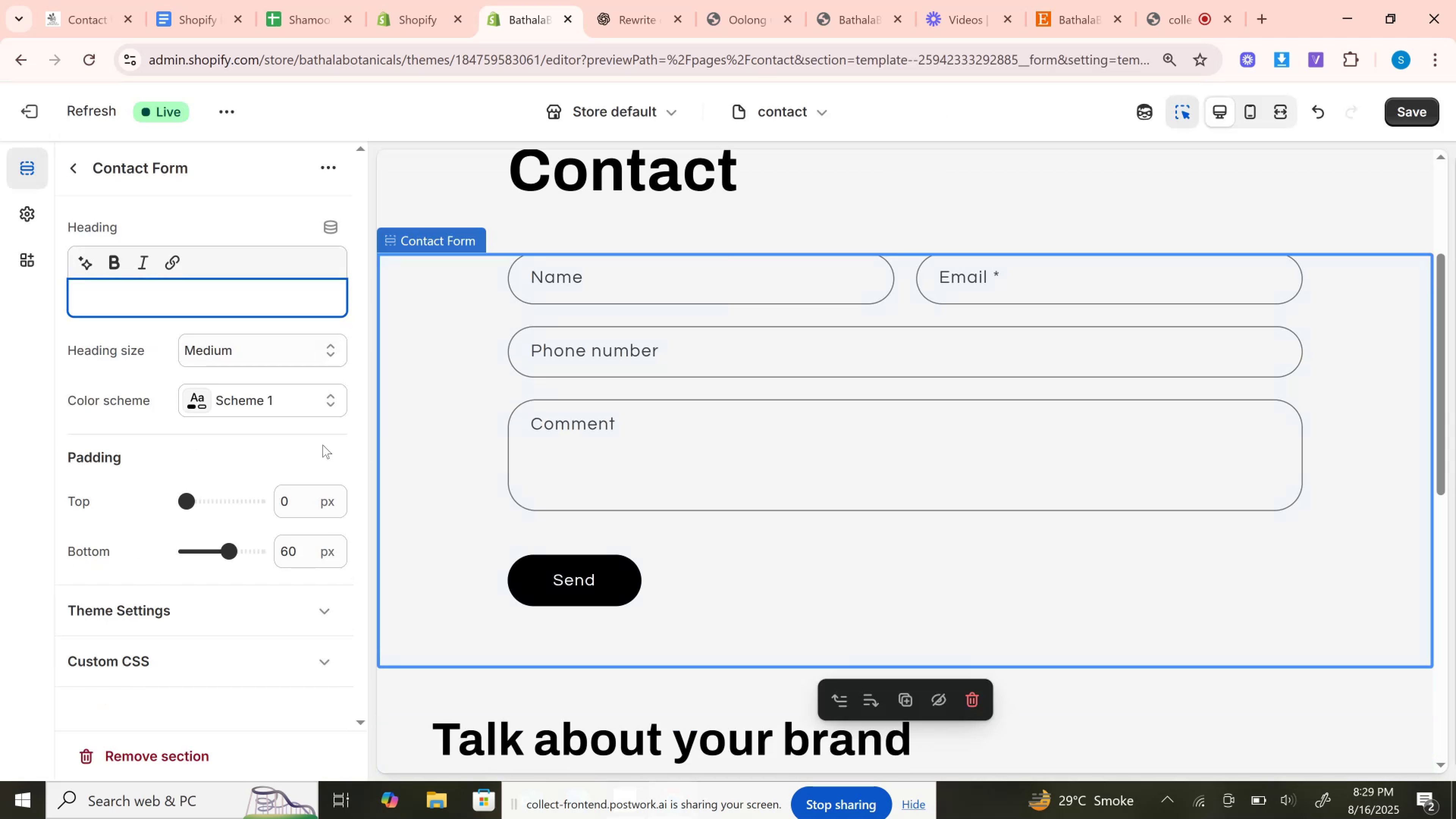 
key(Control+A)
 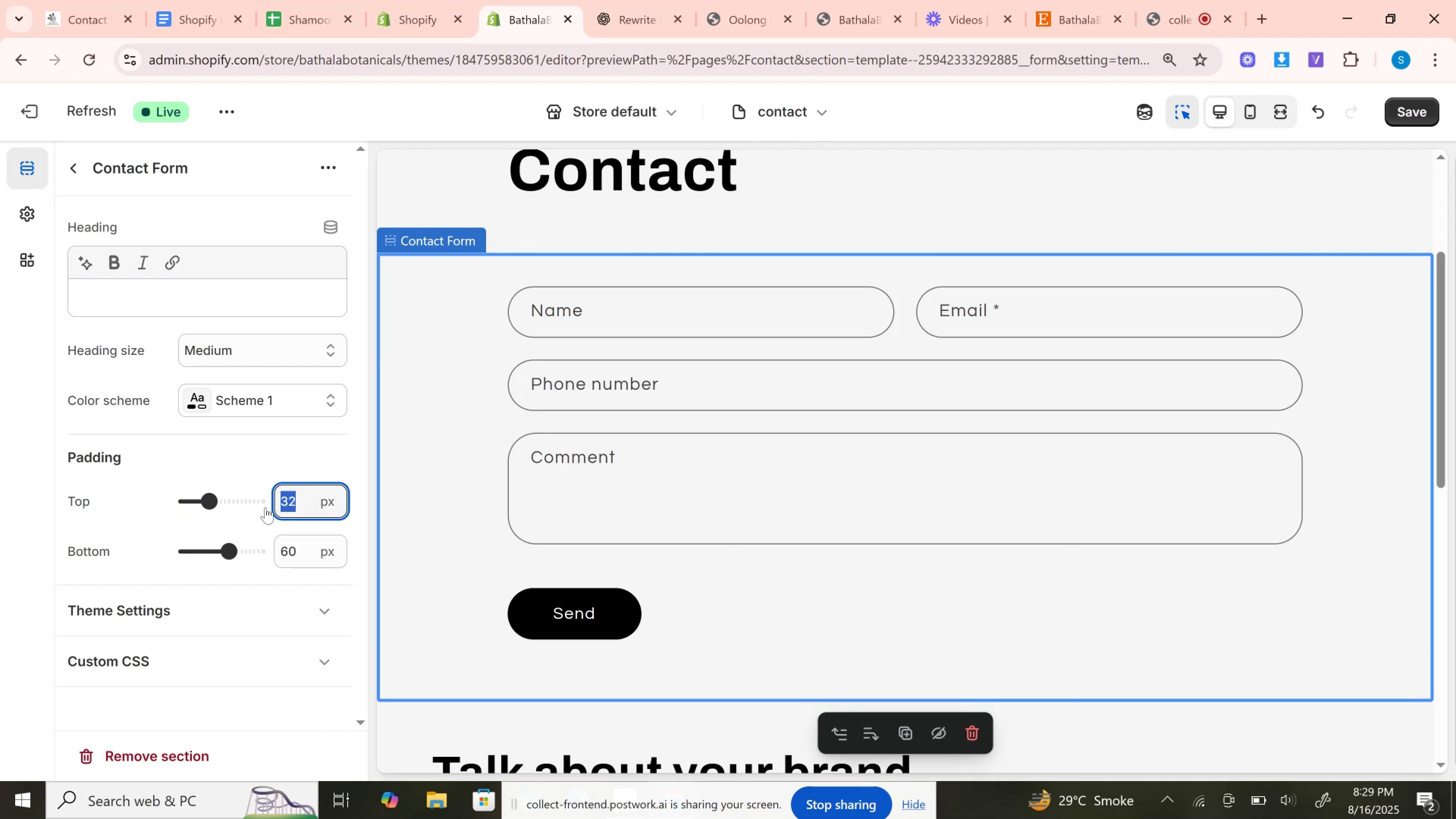 
type(30)
 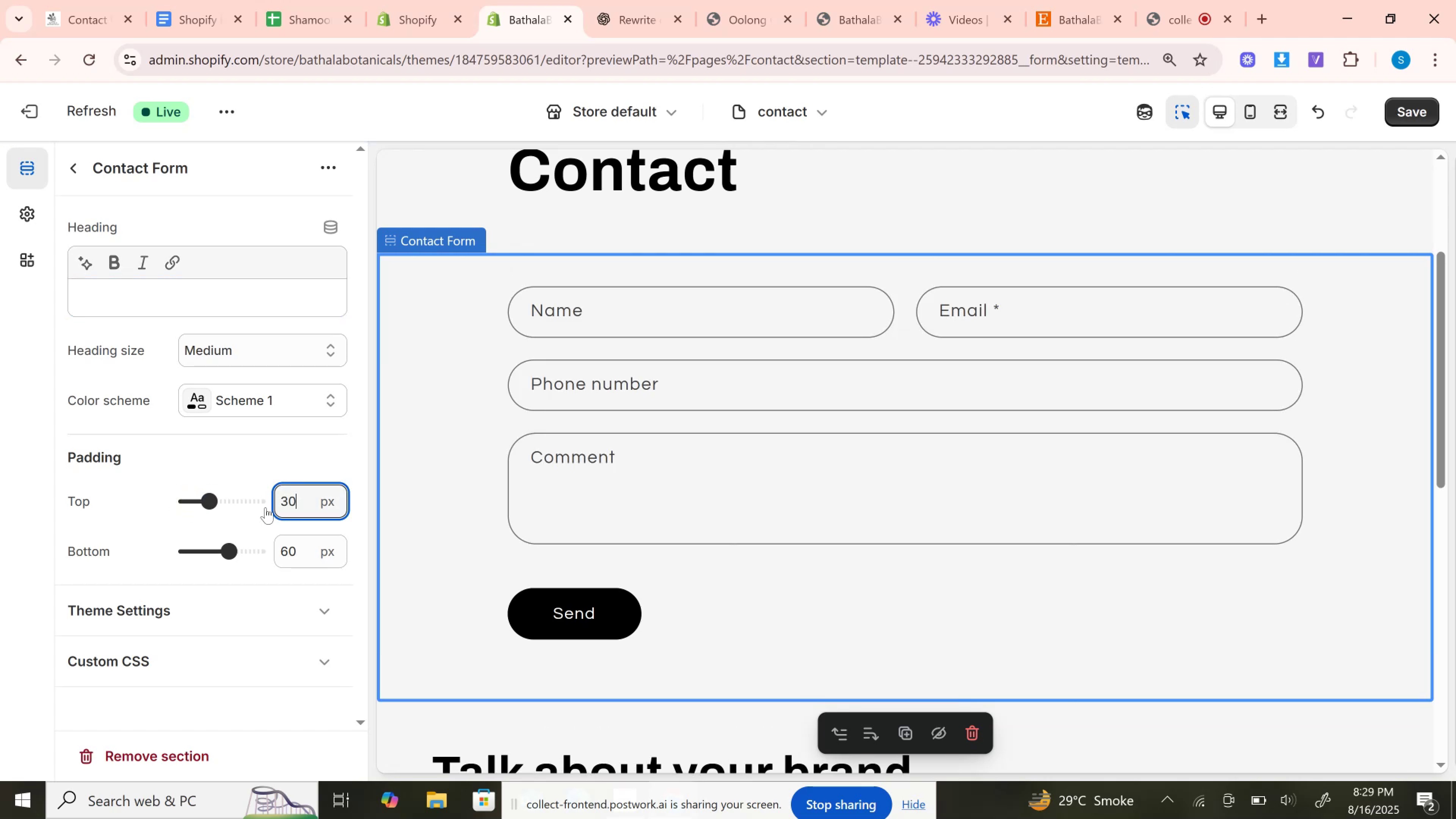 
key(Enter)
 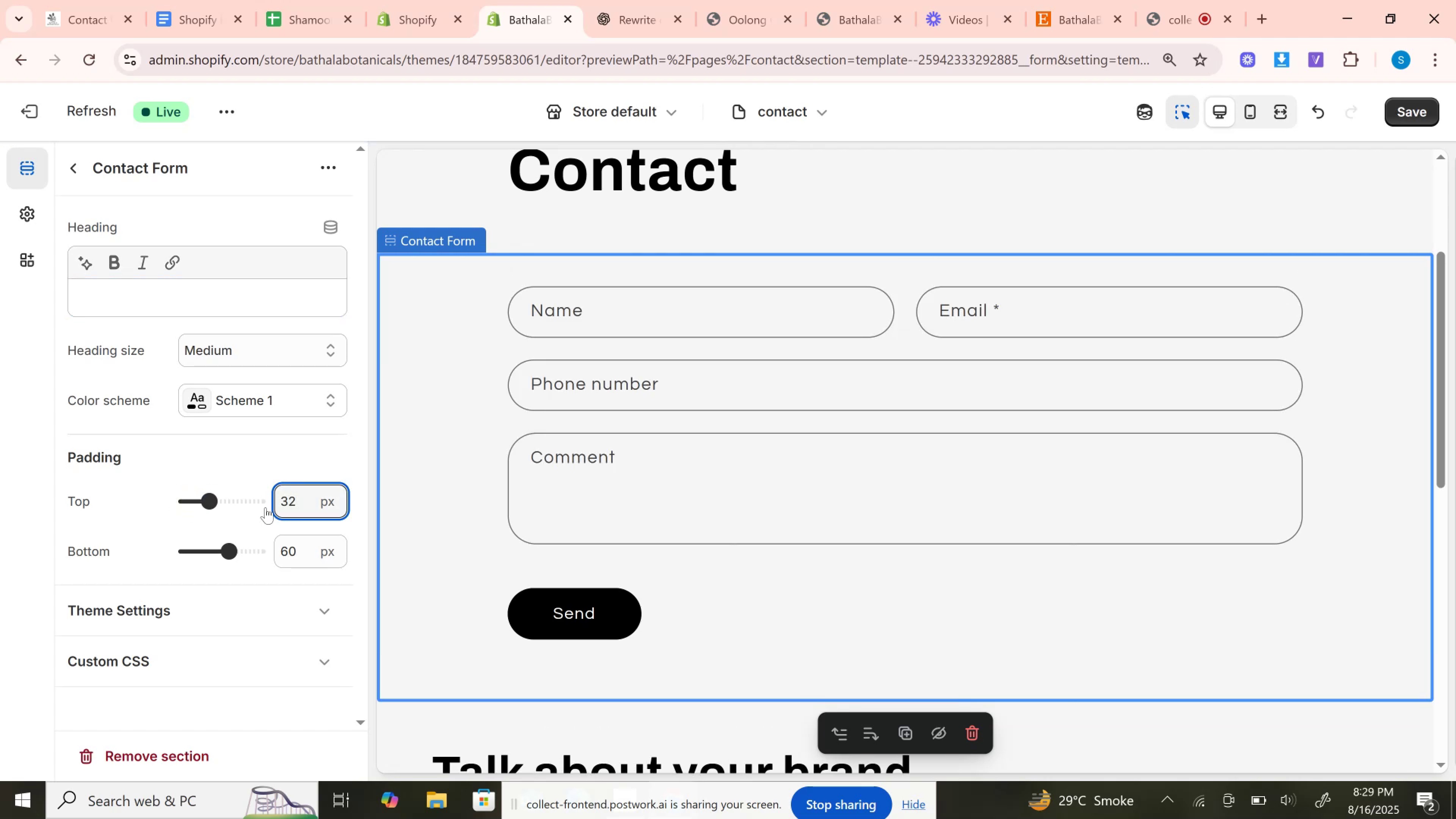 
key(Backspace)
 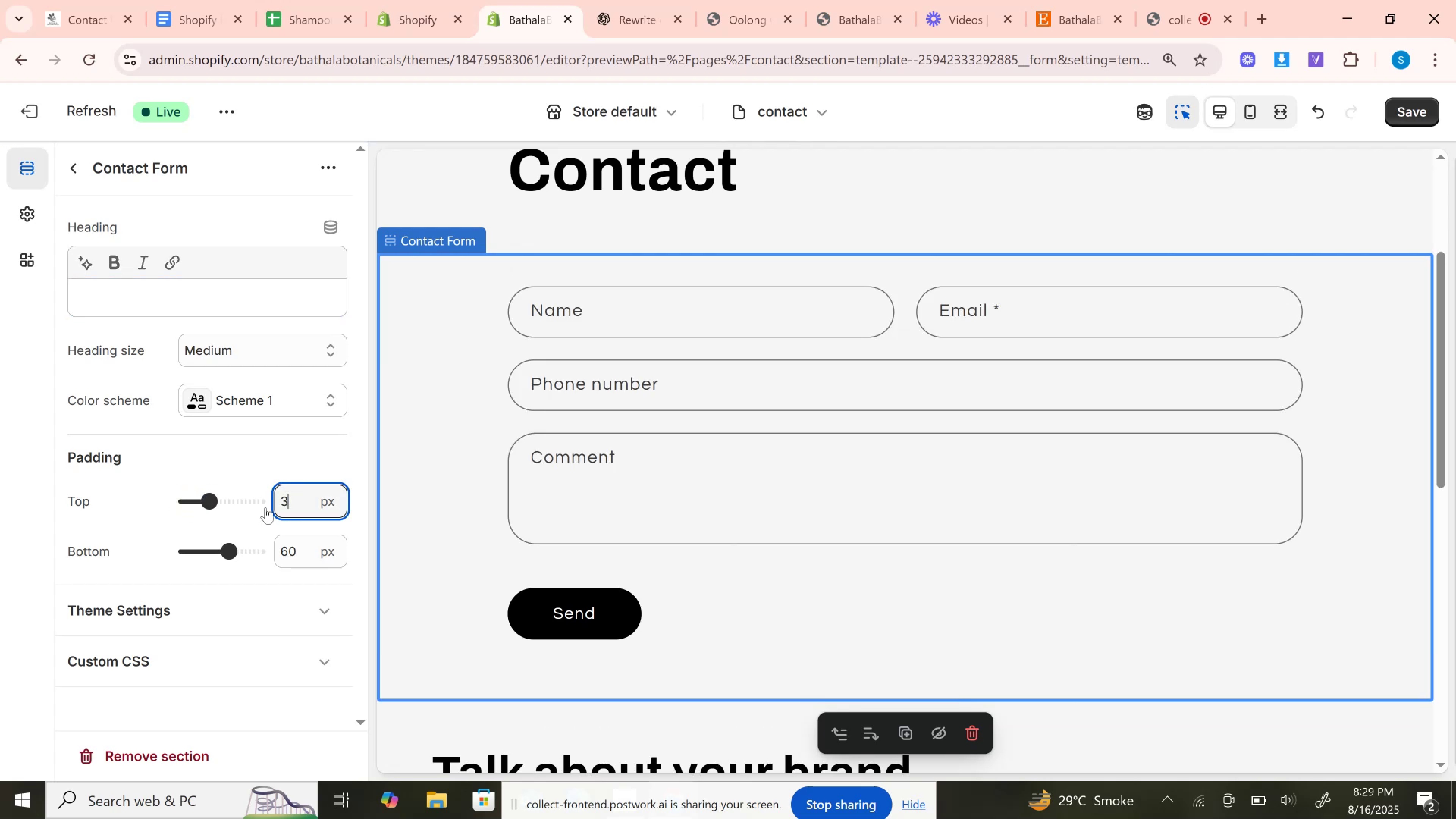 
key(3)
 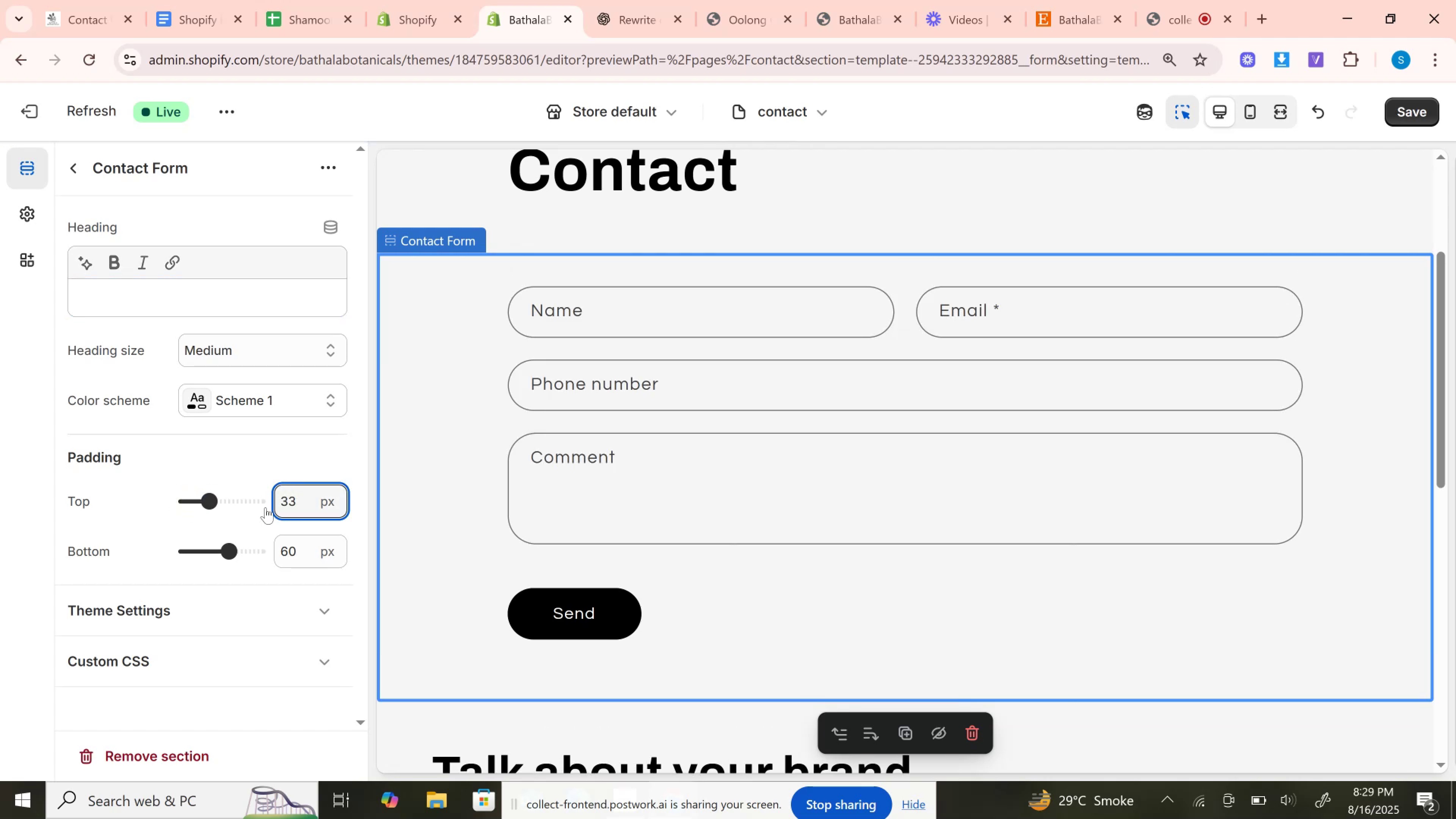 
key(Backspace)
 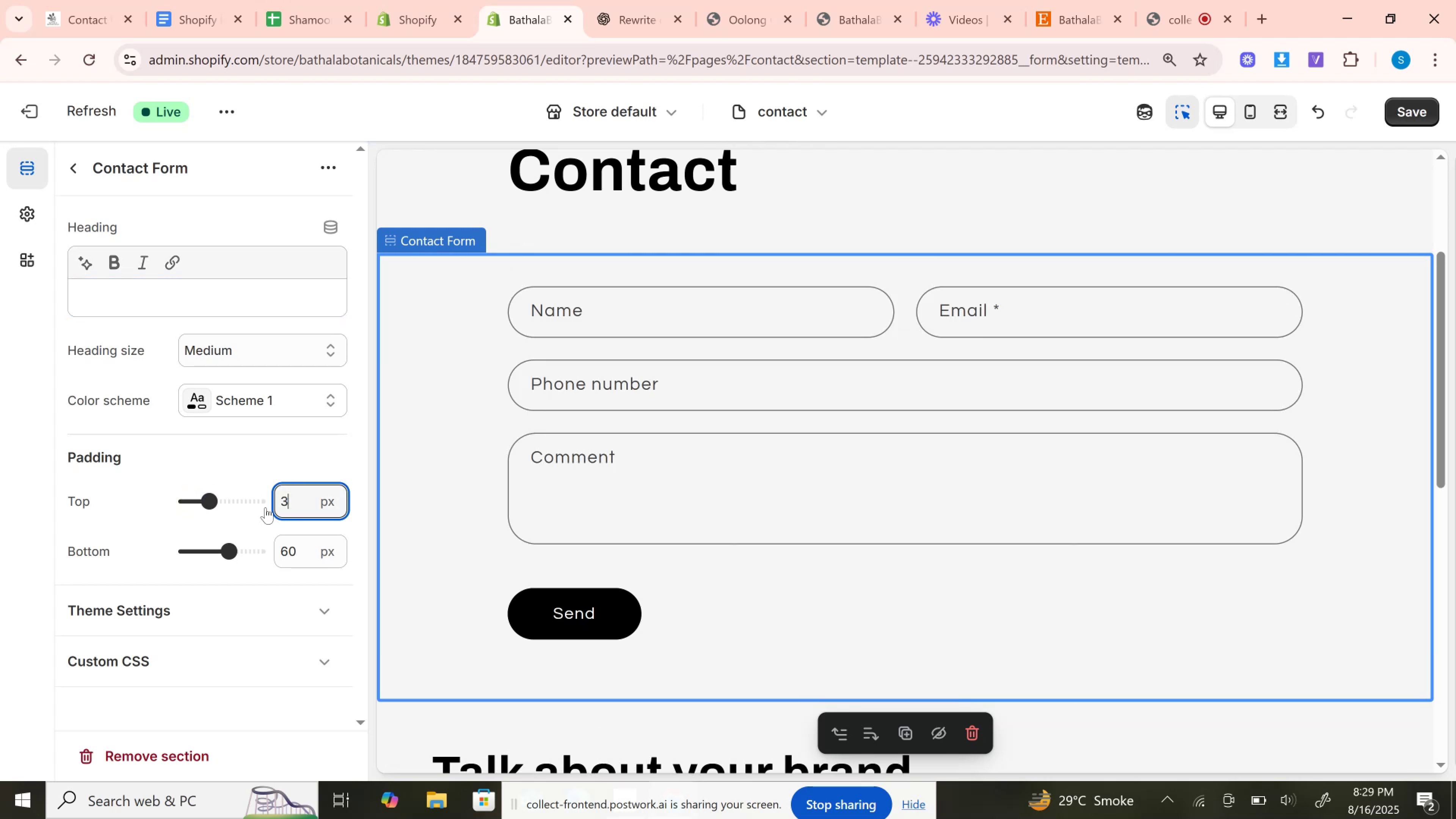 
key(2)
 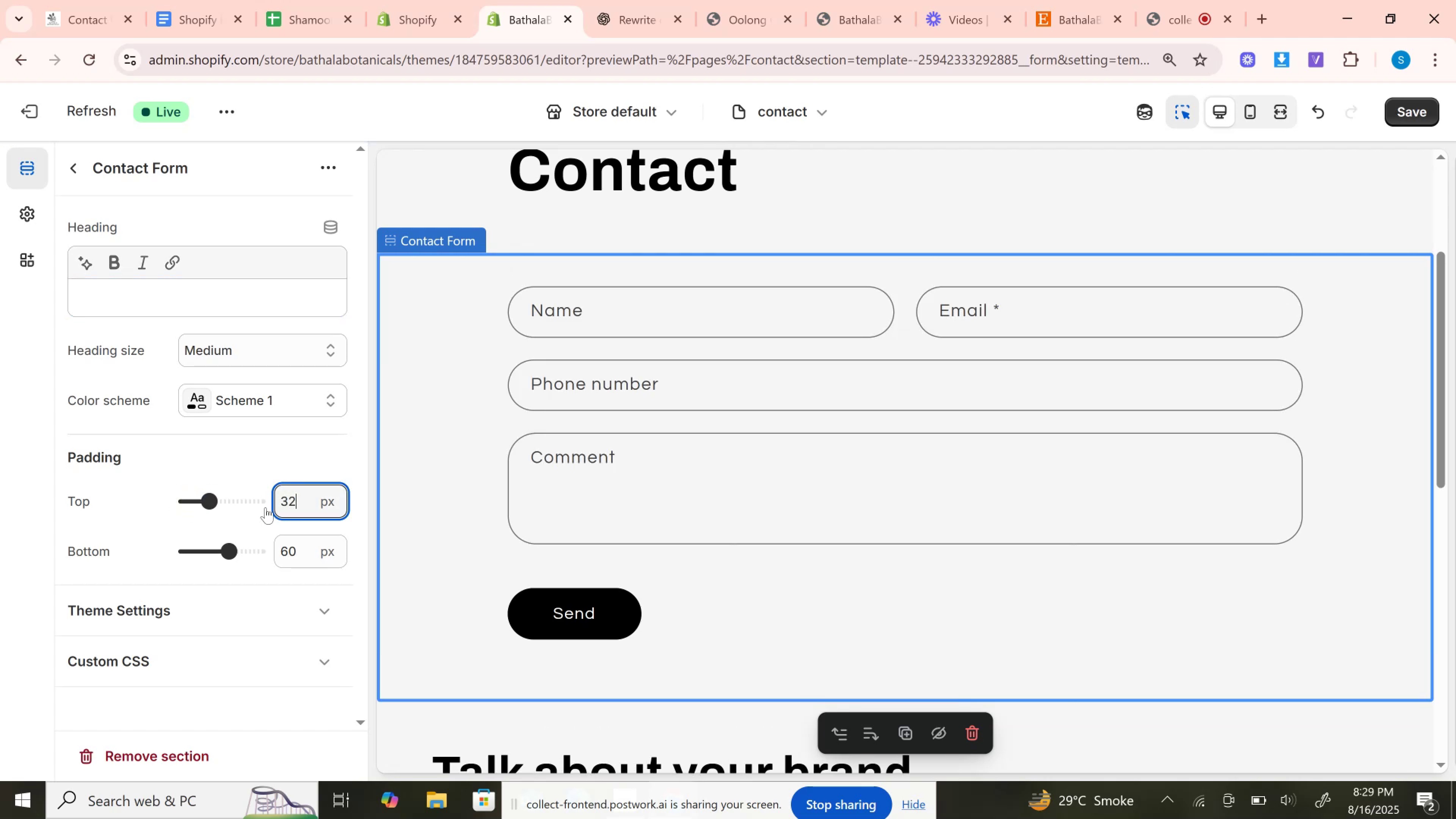 
key(Backspace)
 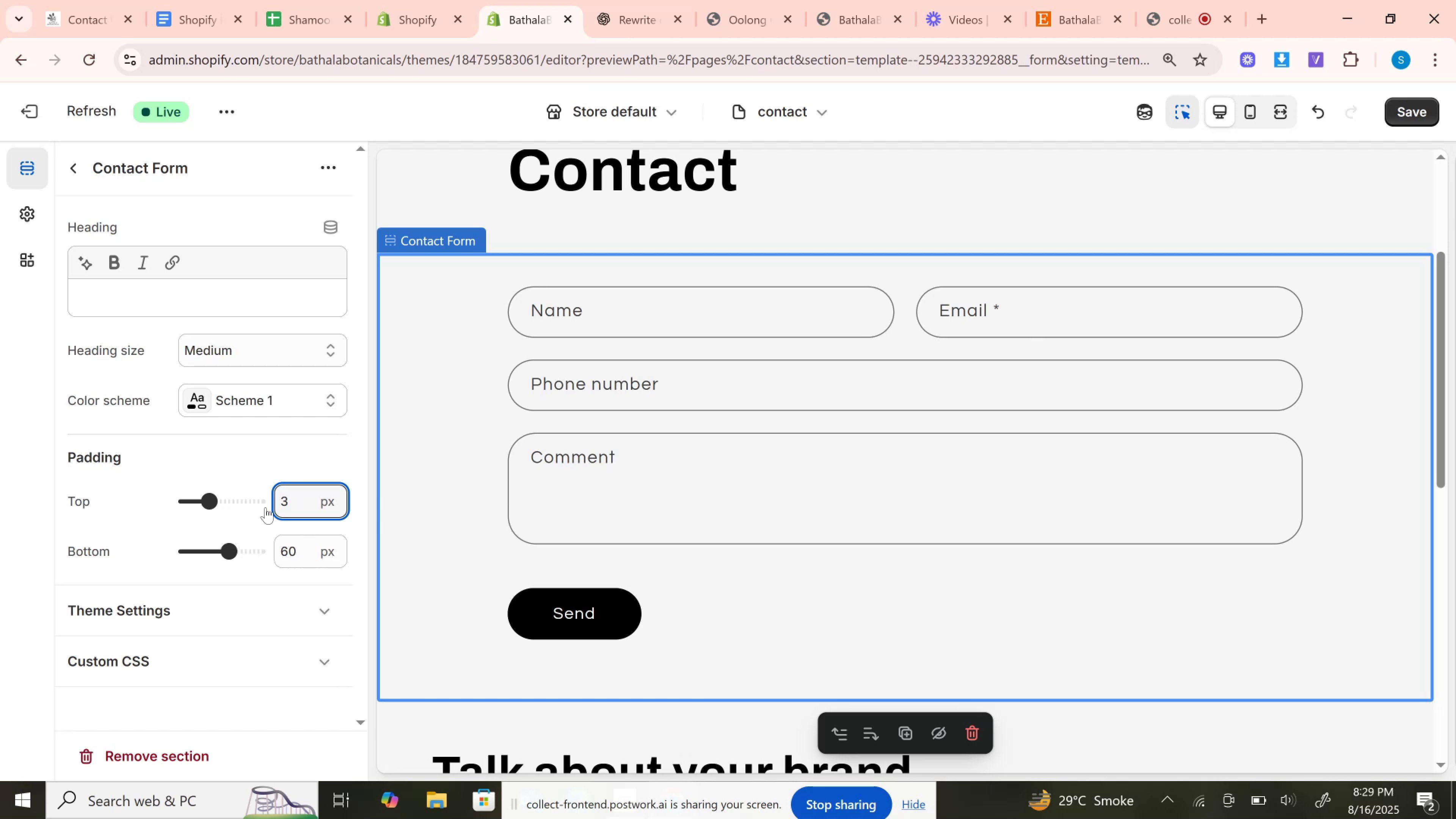 
key(0)
 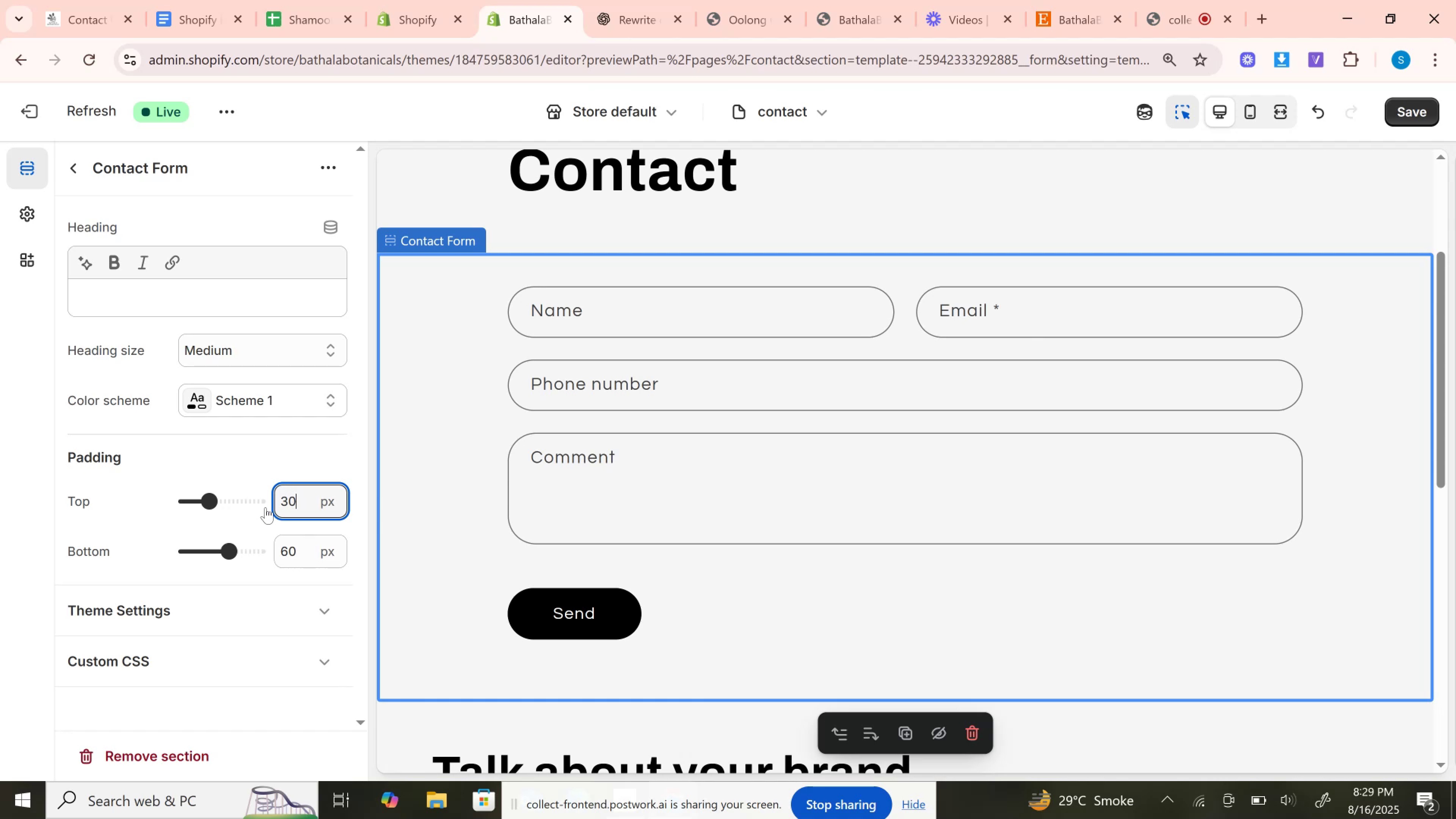 
key(Enter)
 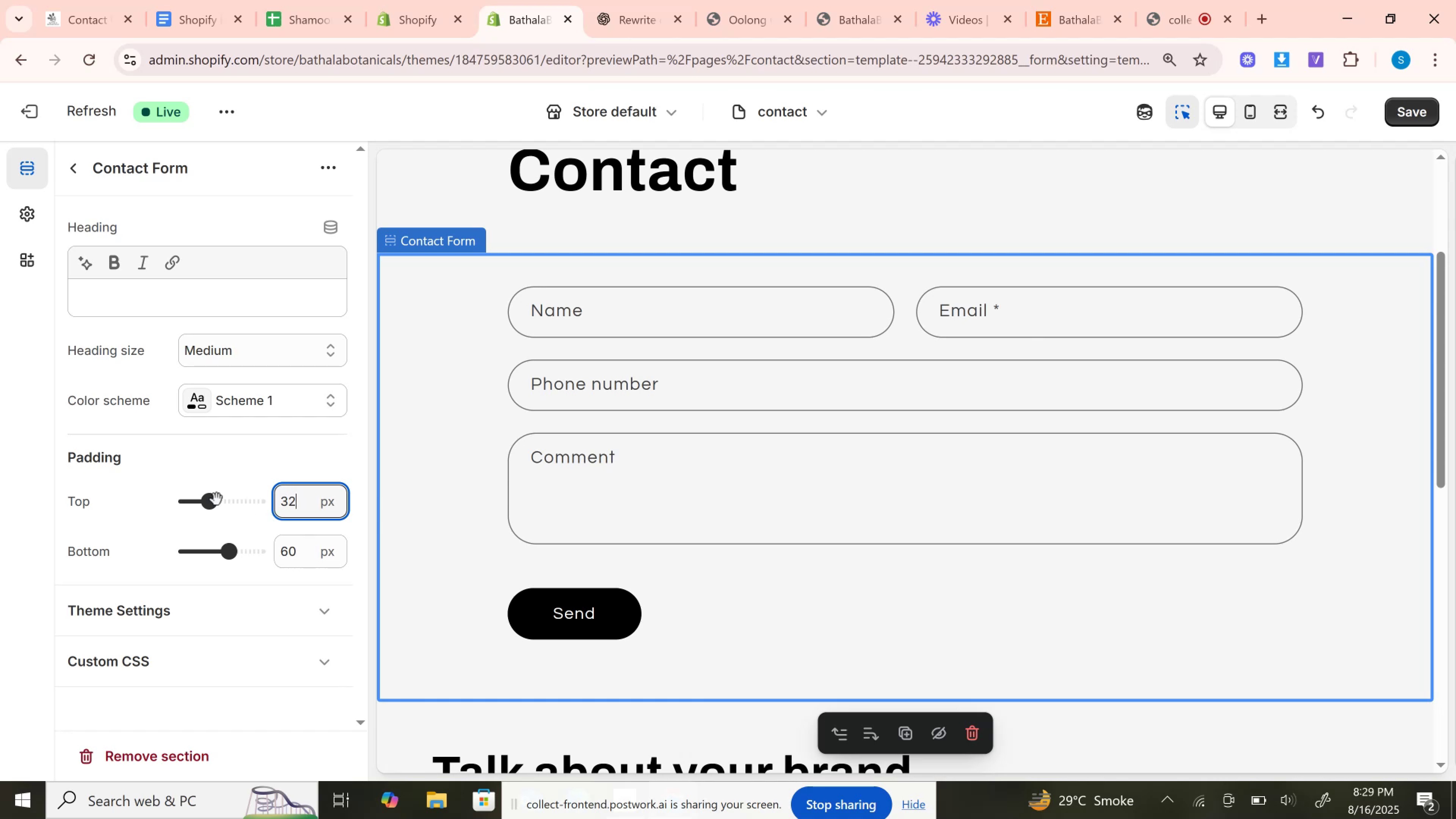 
left_click([217, 499])
 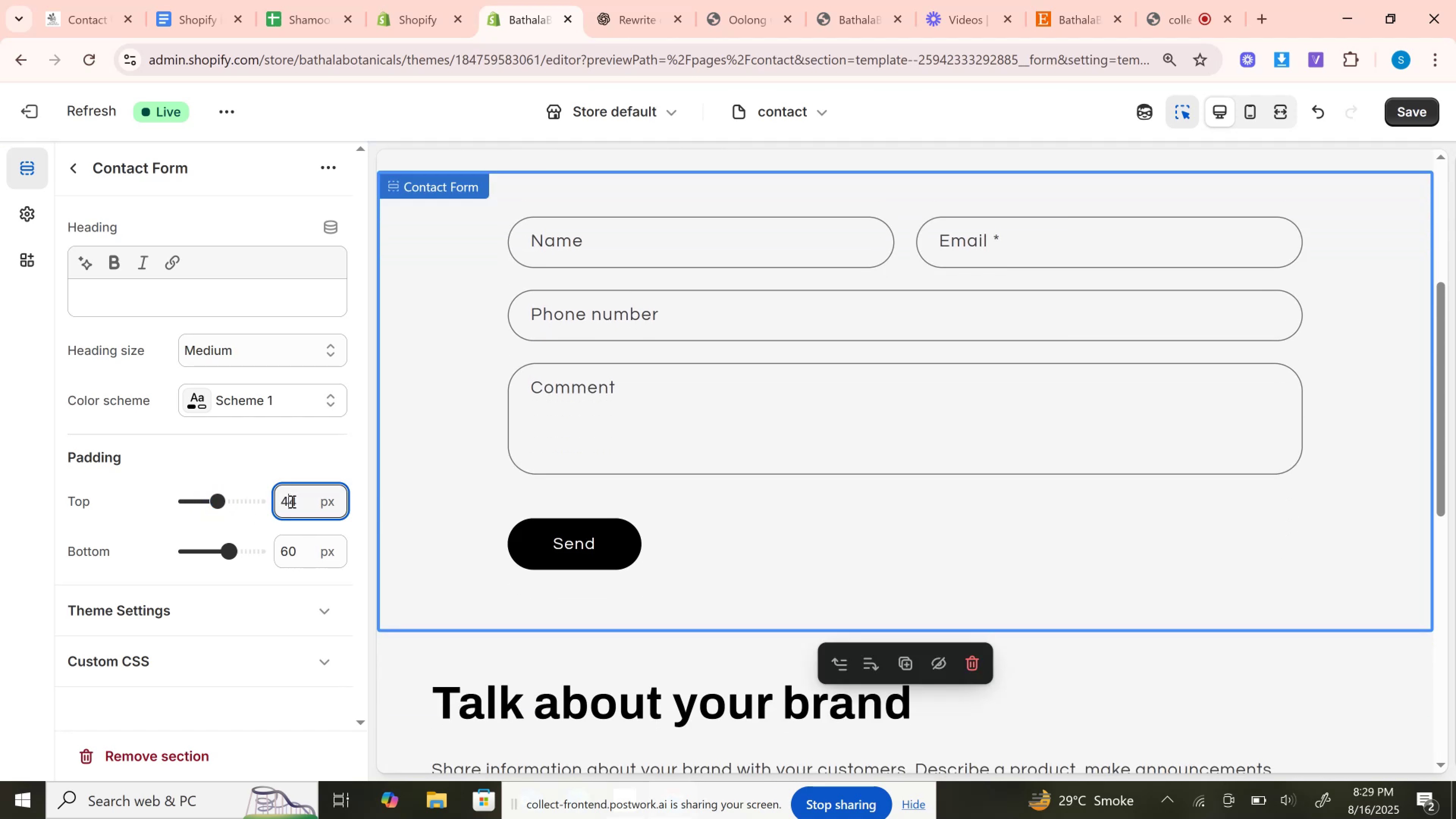 
key(0)
 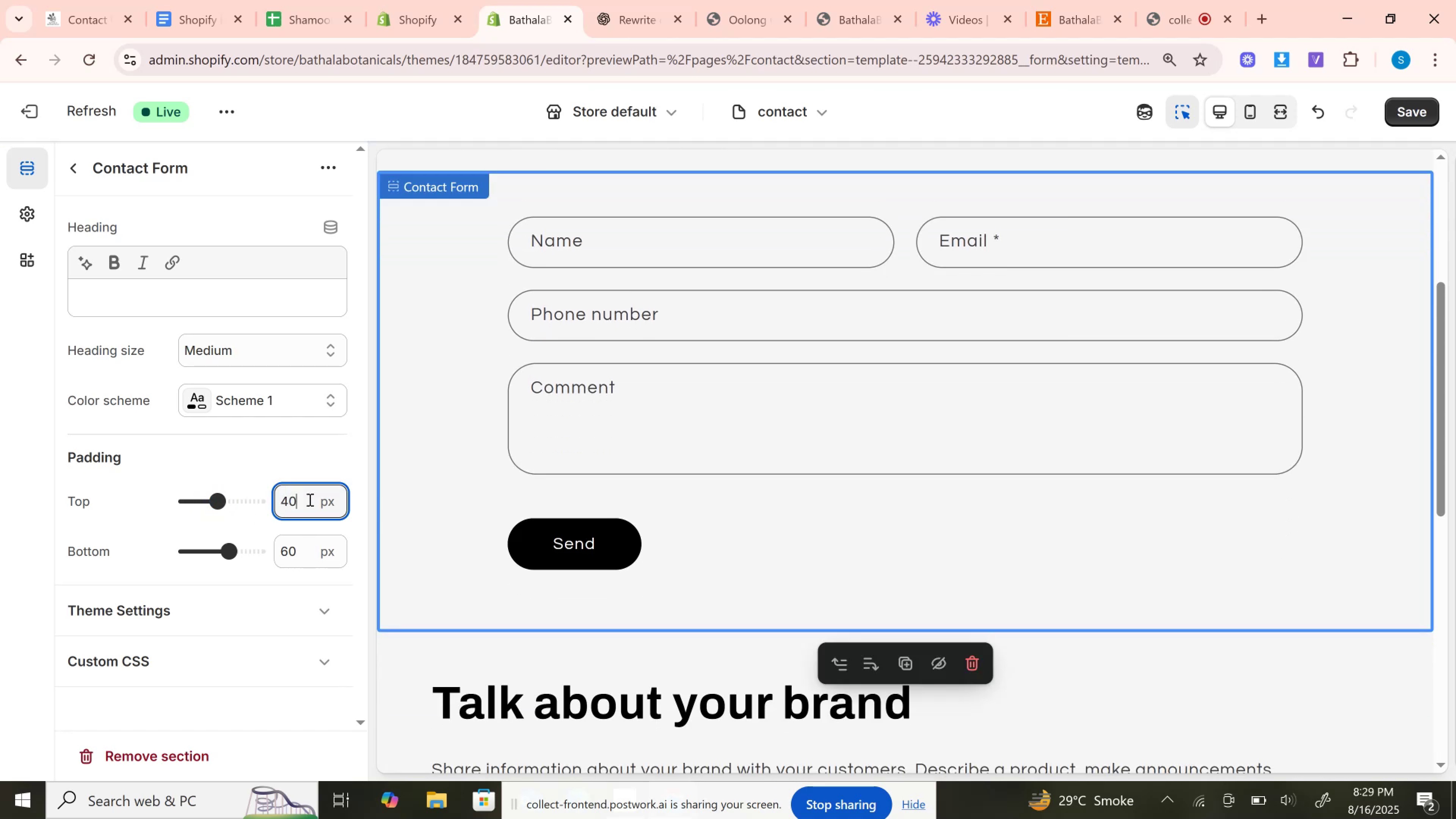 
key(Enter)
 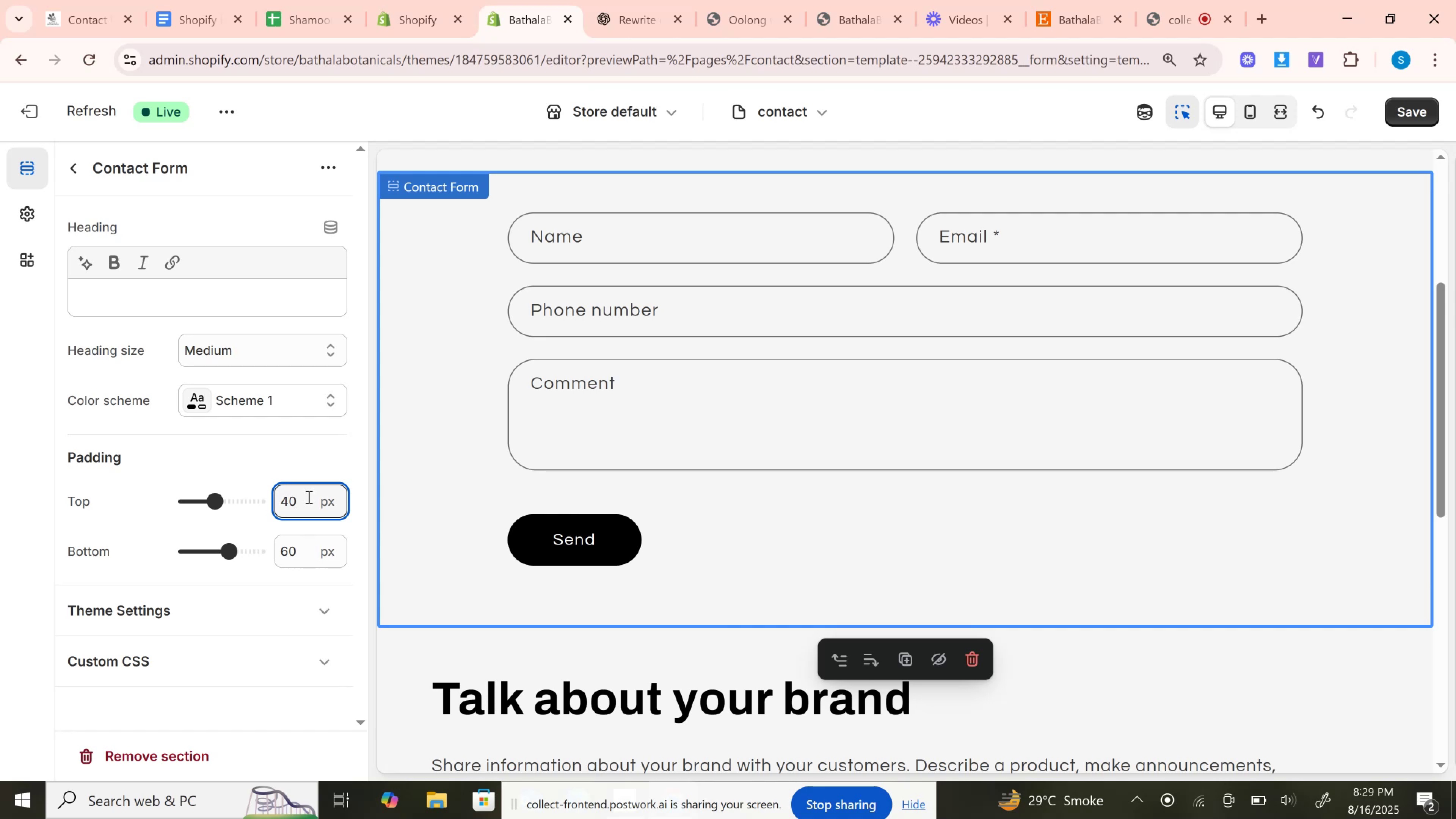 
wait(35.3)
 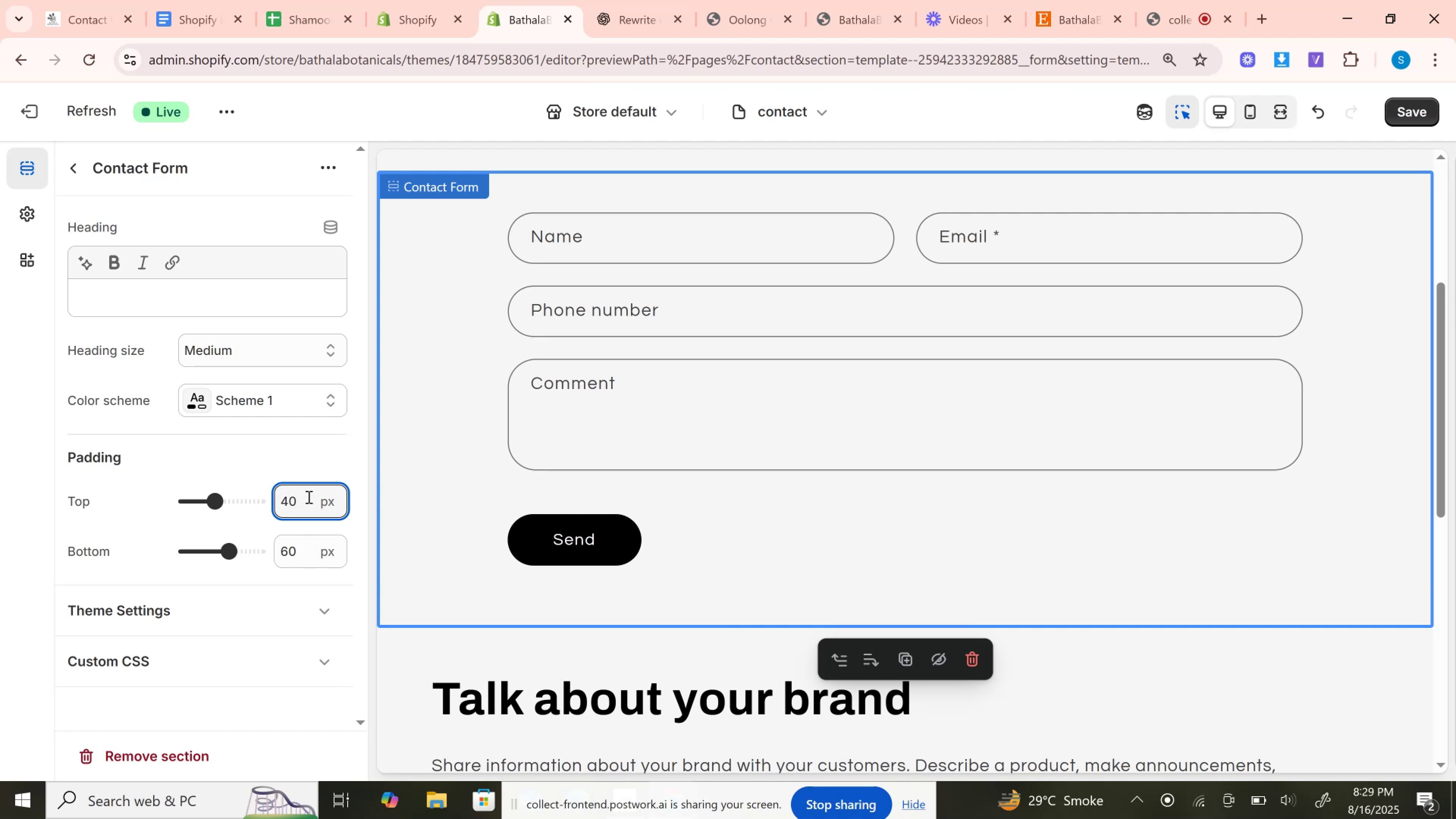 
left_click([1399, 116])
 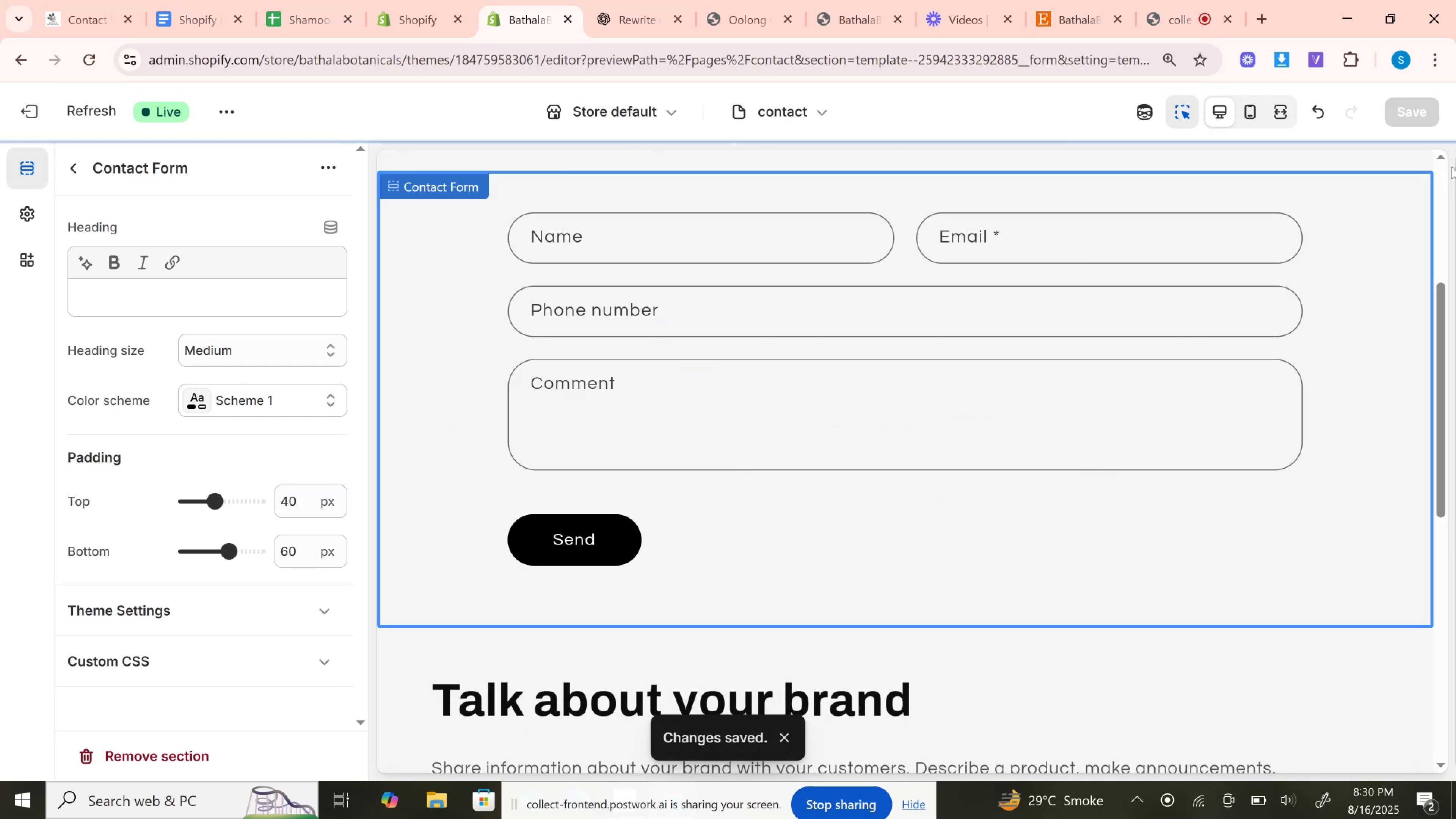 
wait(5.14)
 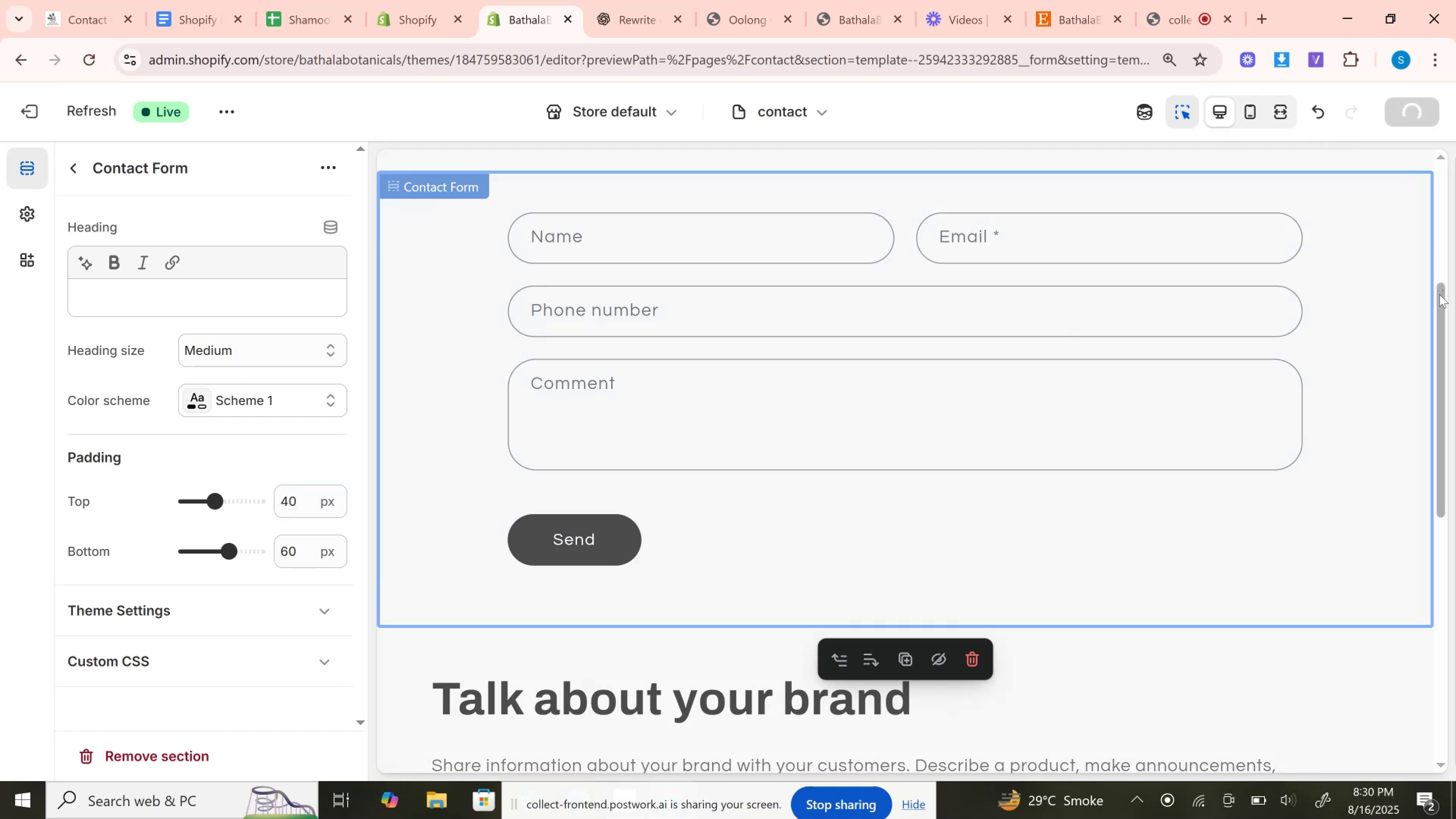 
left_click([586, 642])
 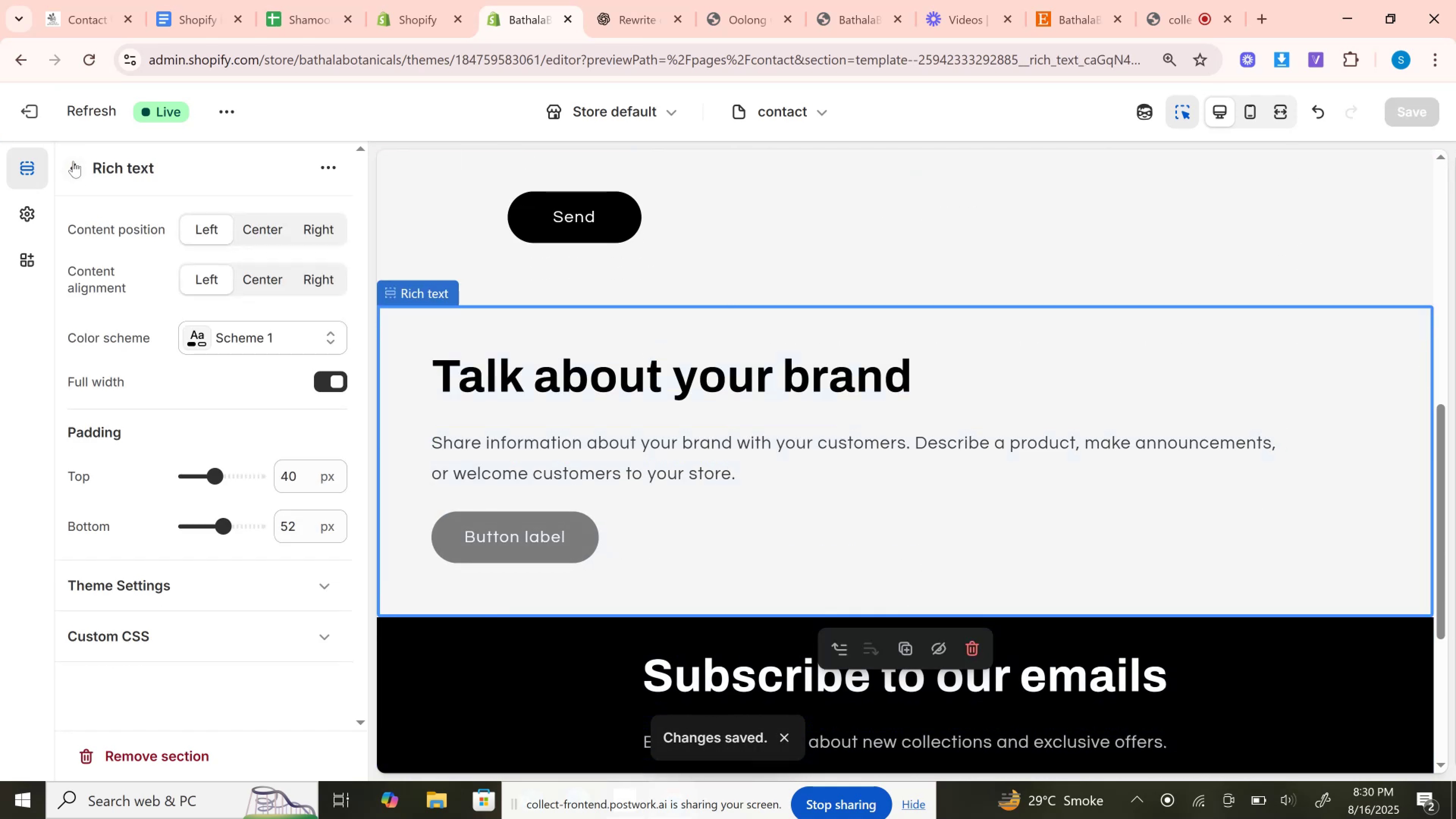 
left_click([72, 176])
 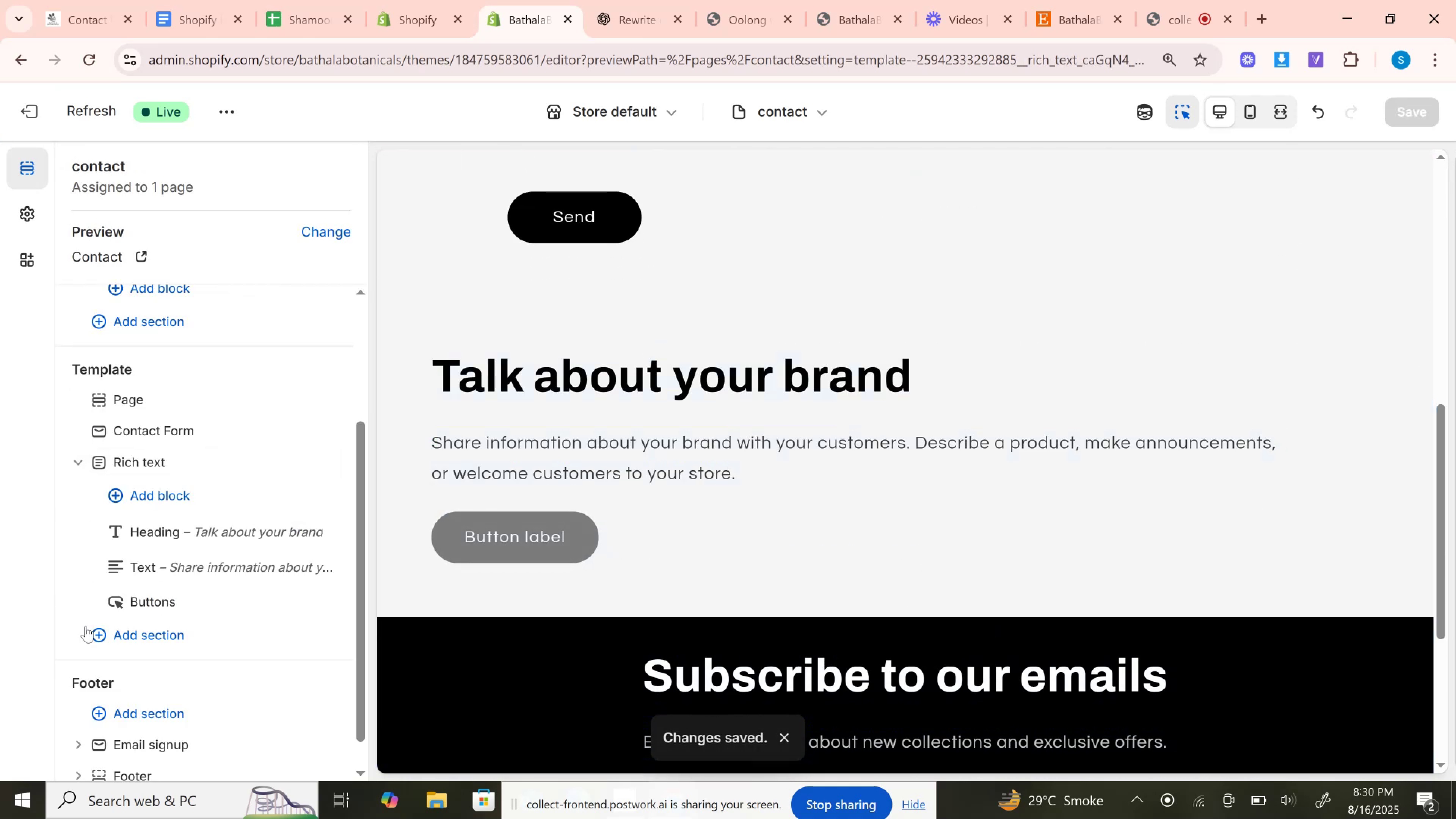 
left_click([47, 452])
 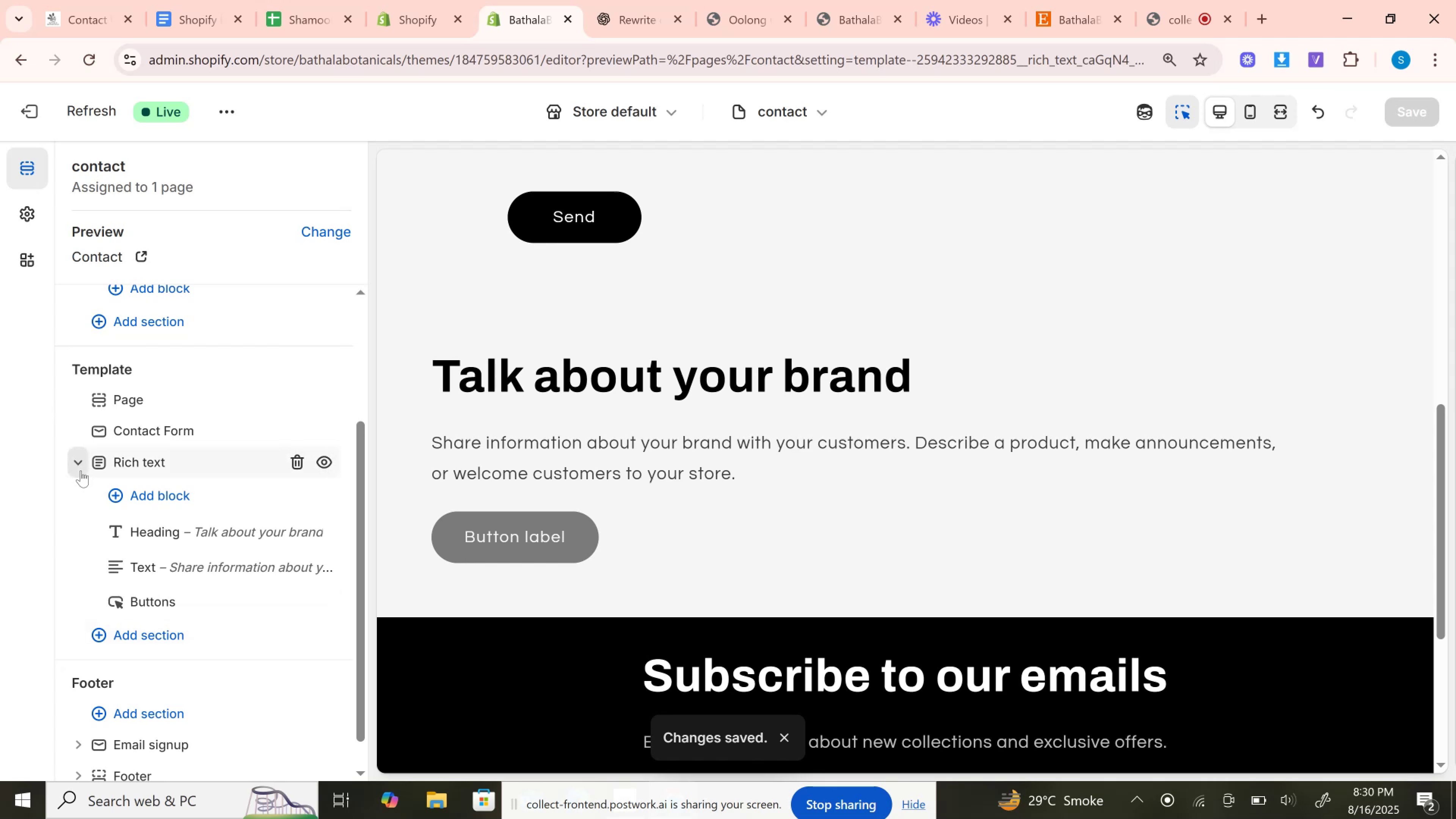 
left_click([81, 471])
 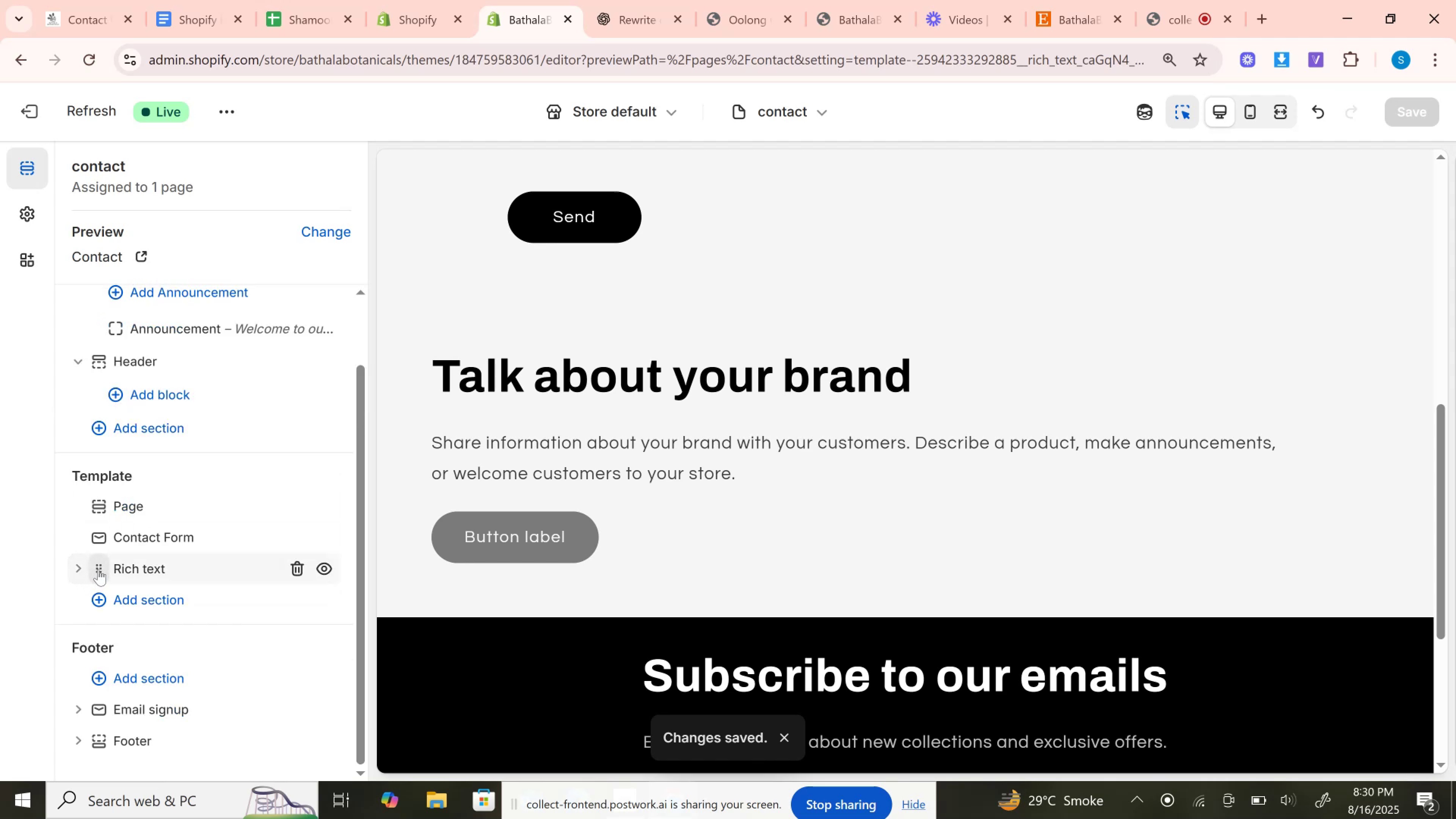 
mouse_move([118, 527])
 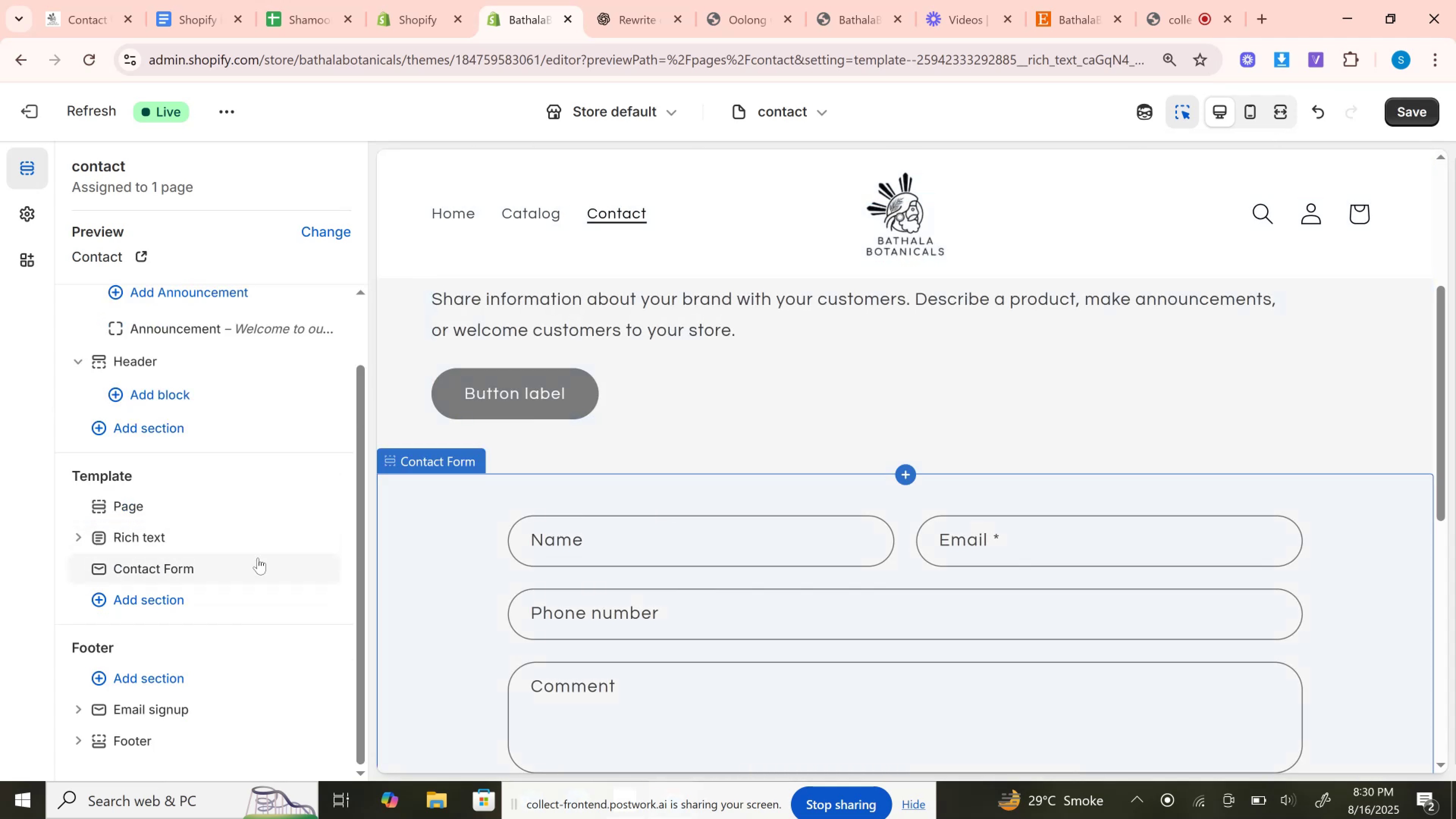 
left_click([255, 559])
 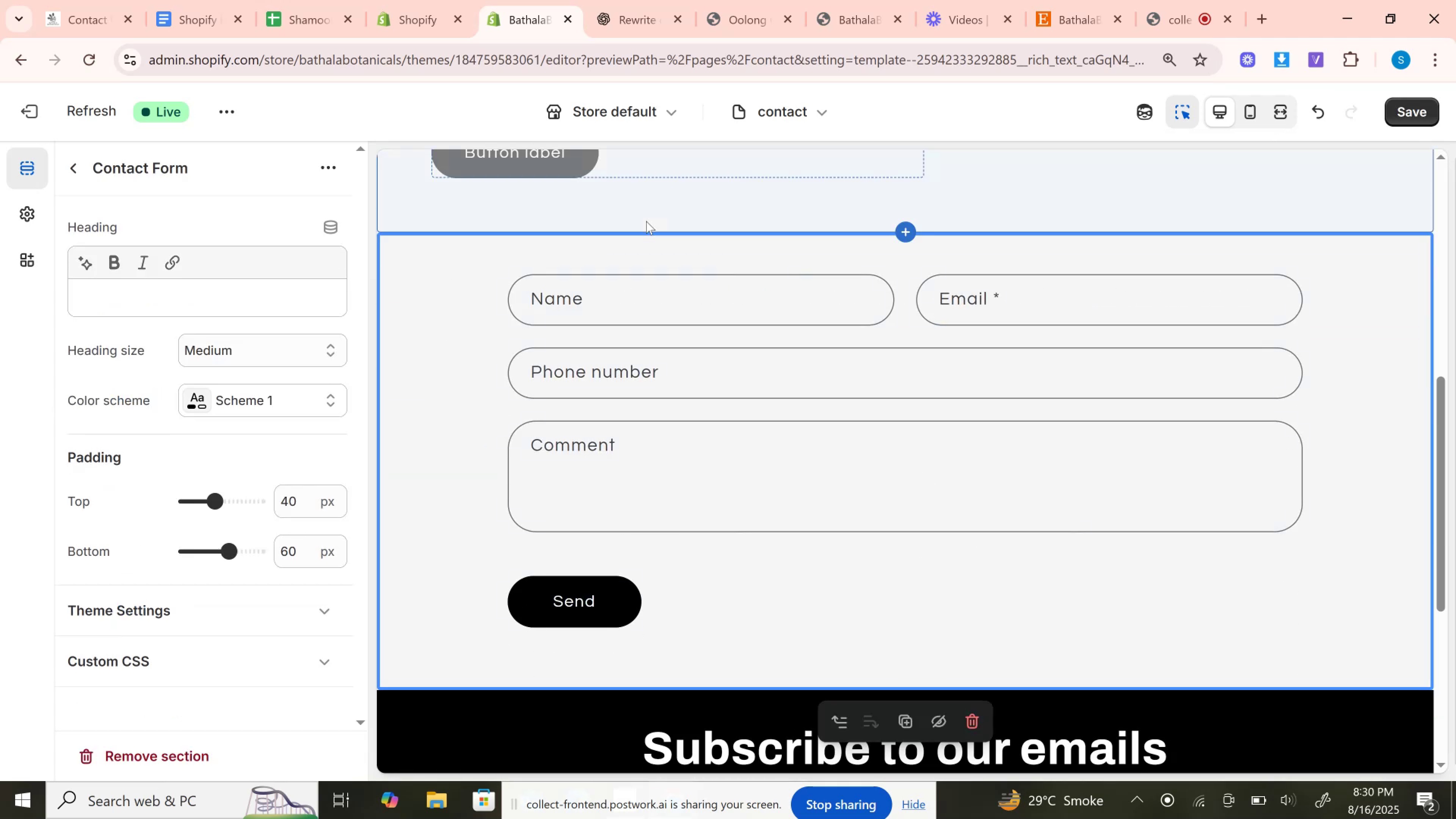 
left_click([675, 210])
 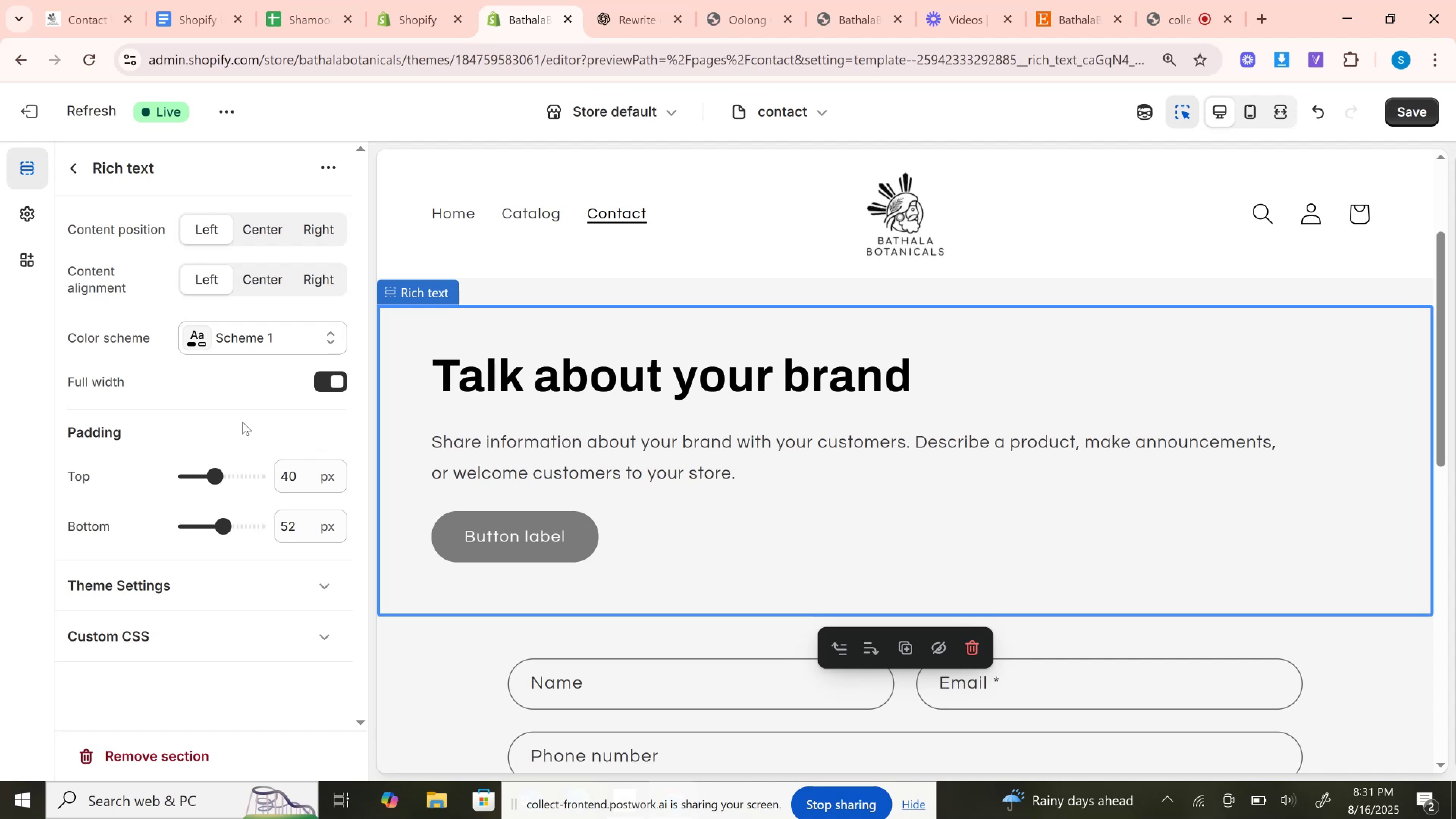 
wait(59.06)
 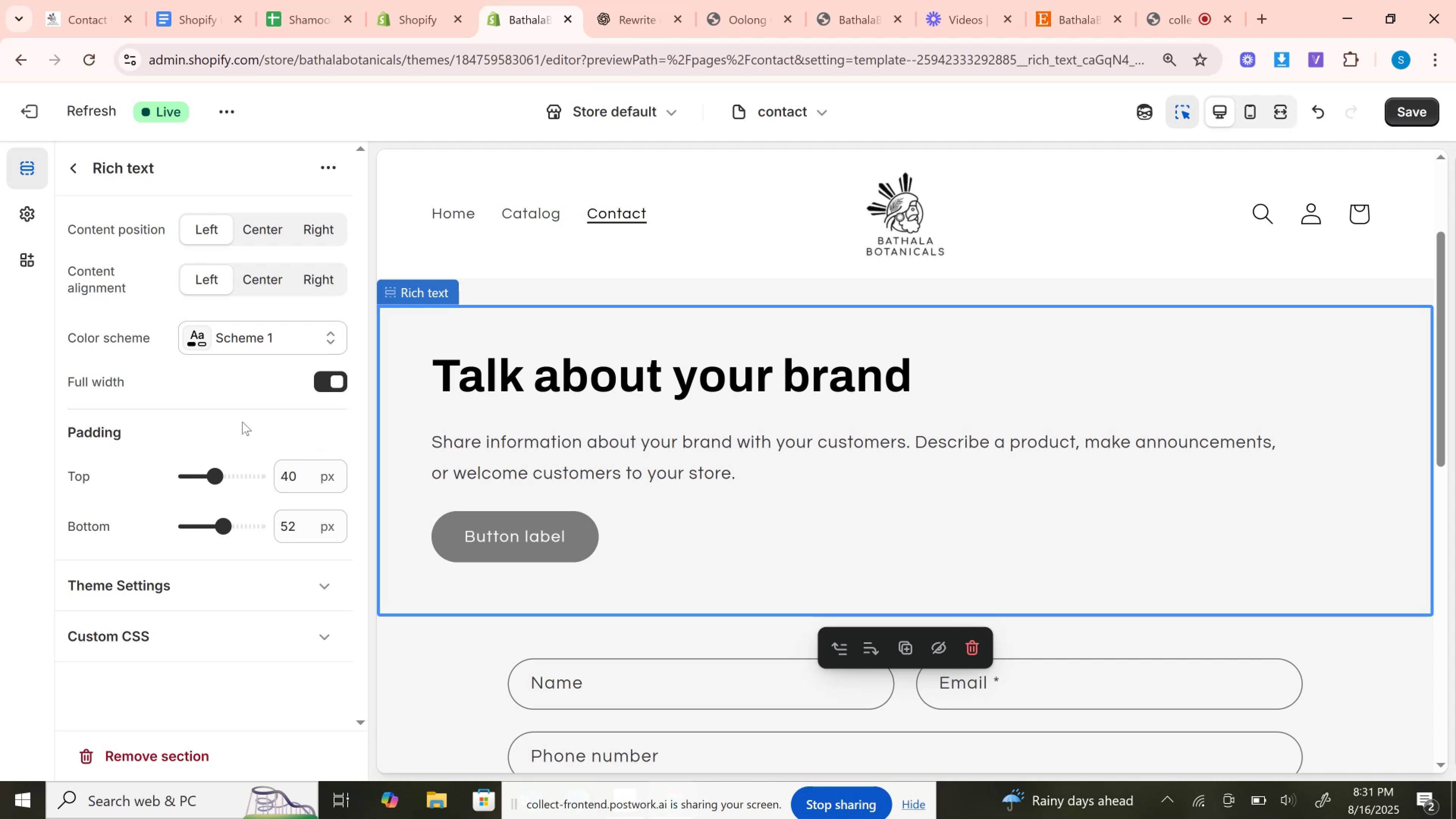 
left_click([497, 371])
 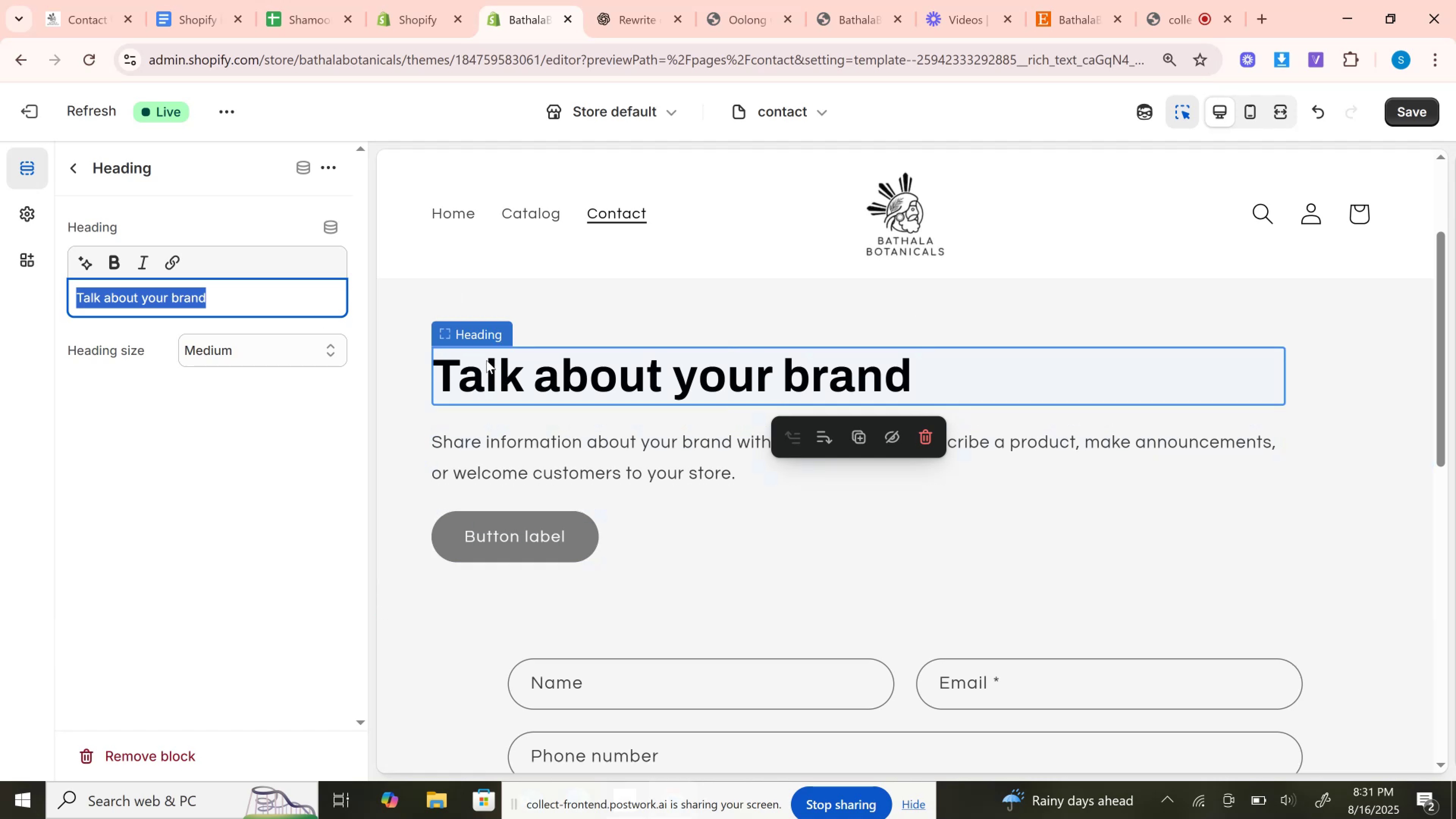 
left_click([484, 332])
 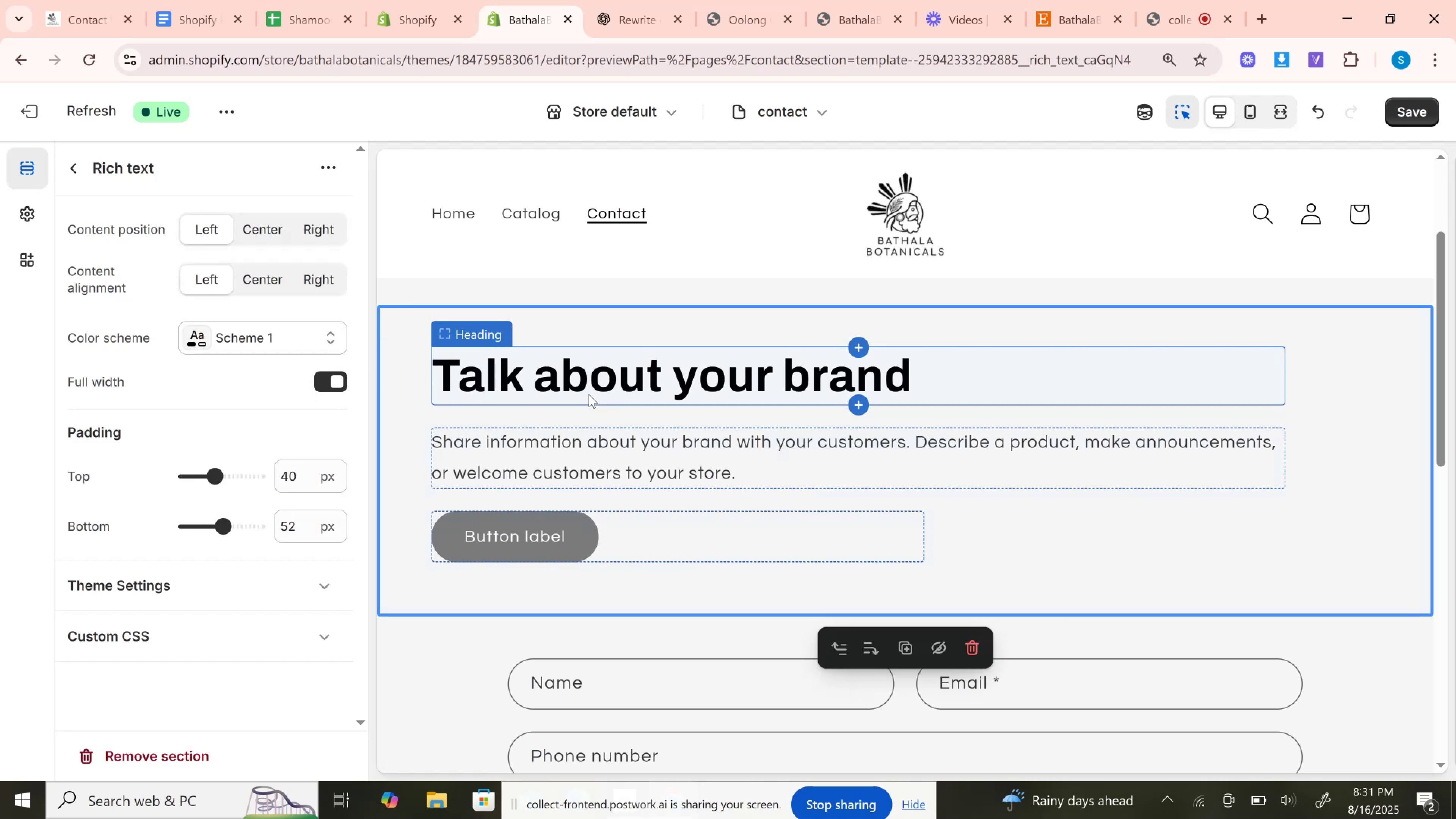 
wait(7.25)
 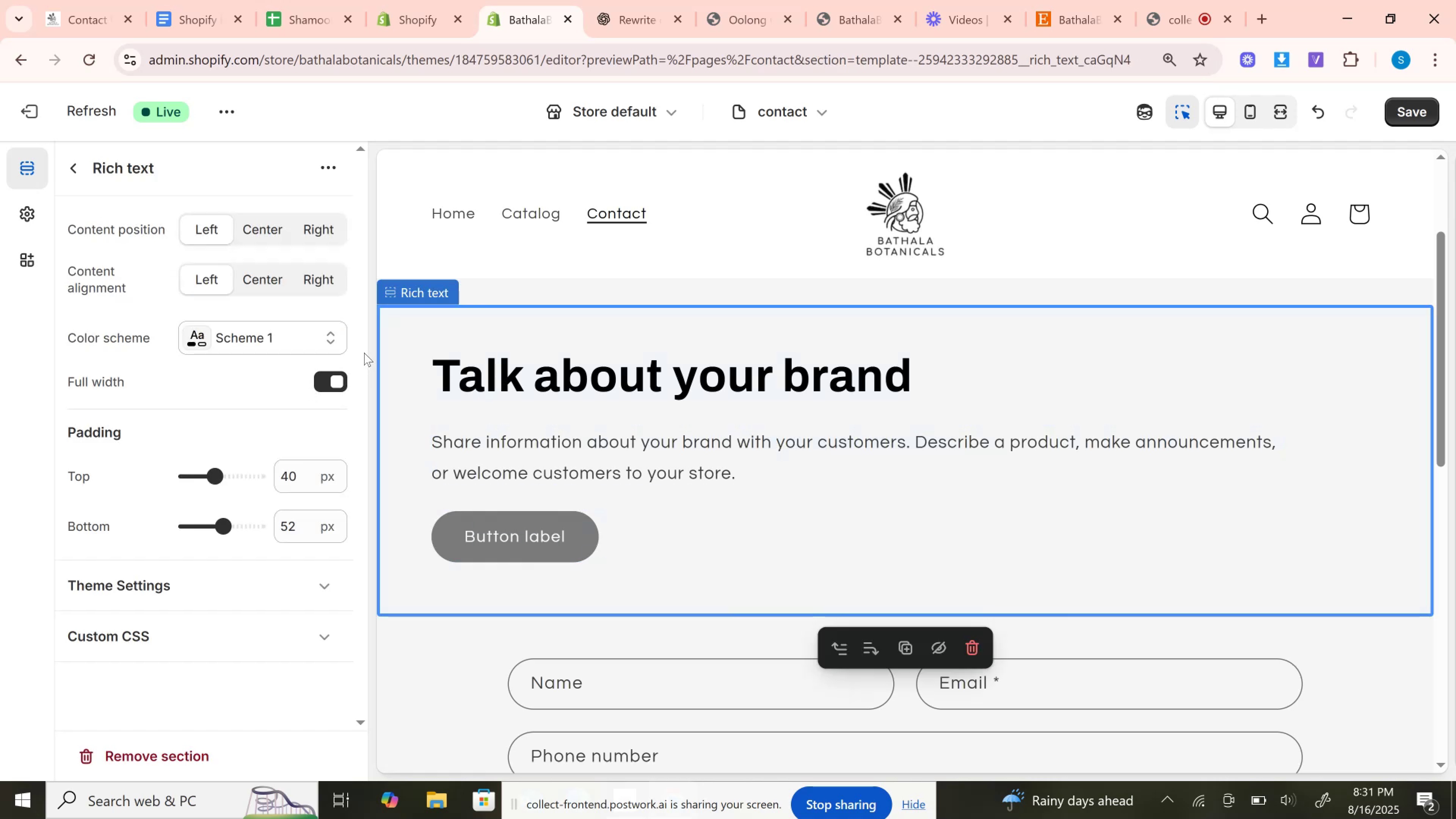 
left_click([400, 323])
 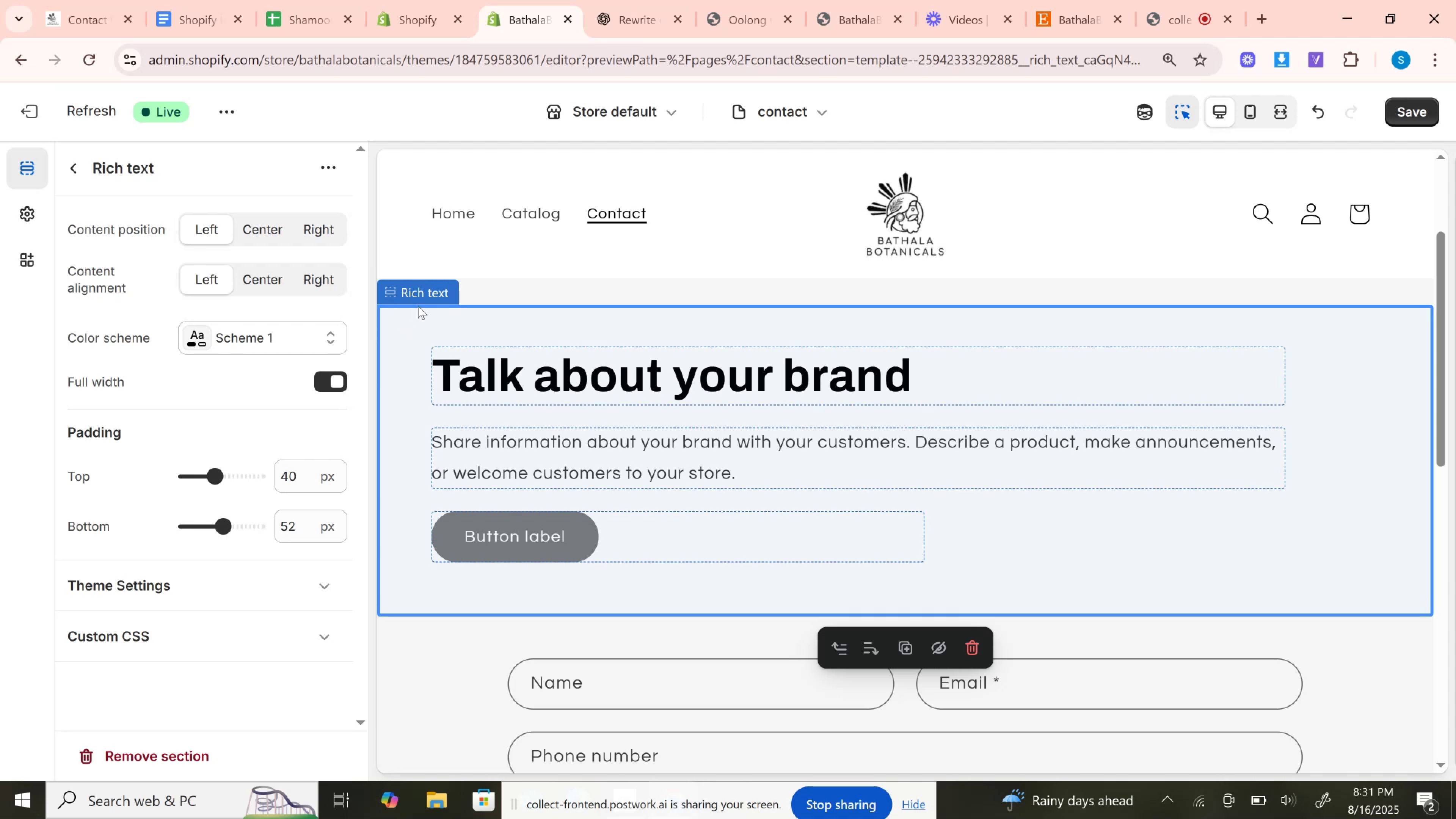 
left_click([422, 299])
 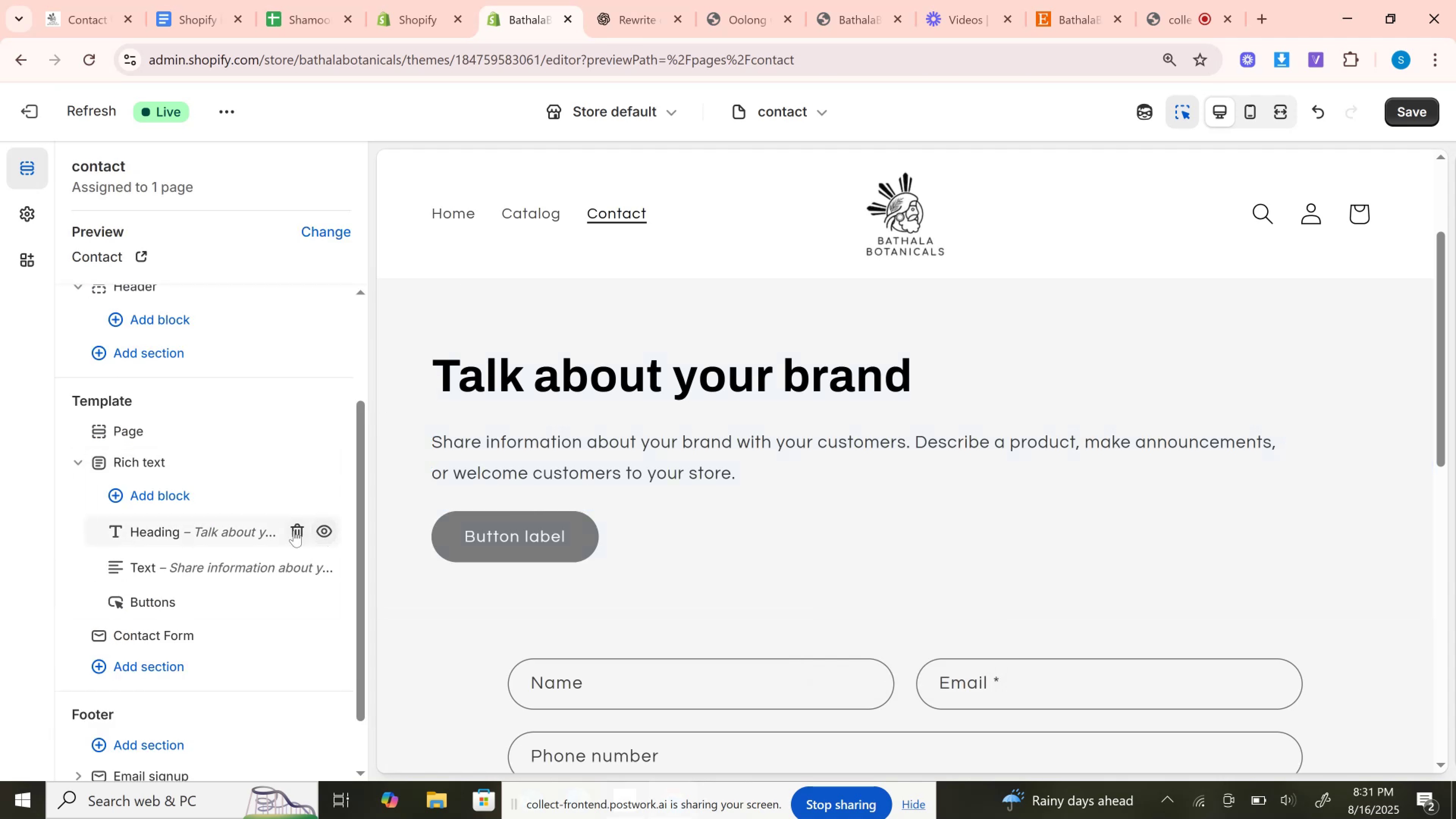 
left_click([291, 530])
 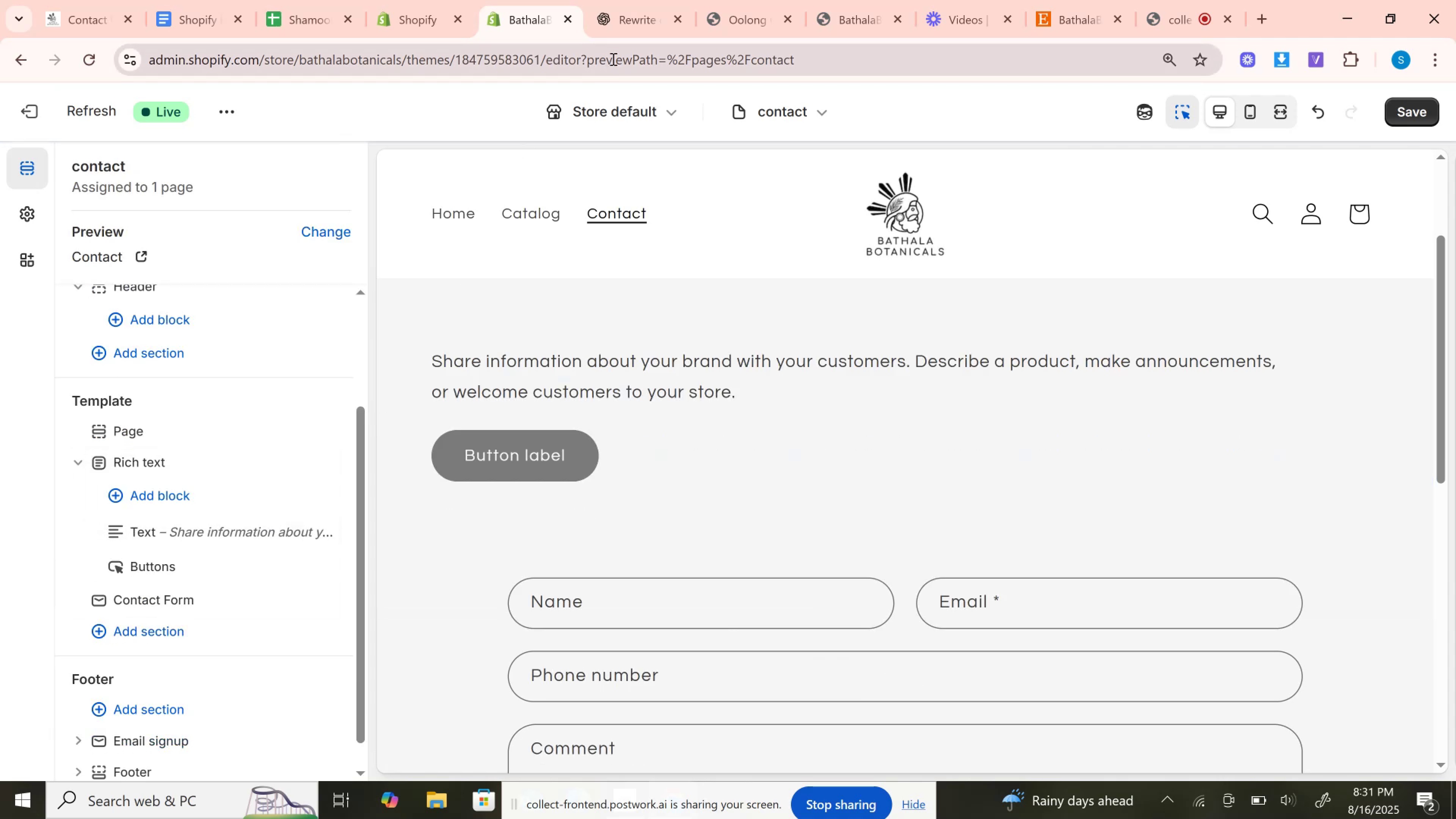 
left_click([638, 0])
 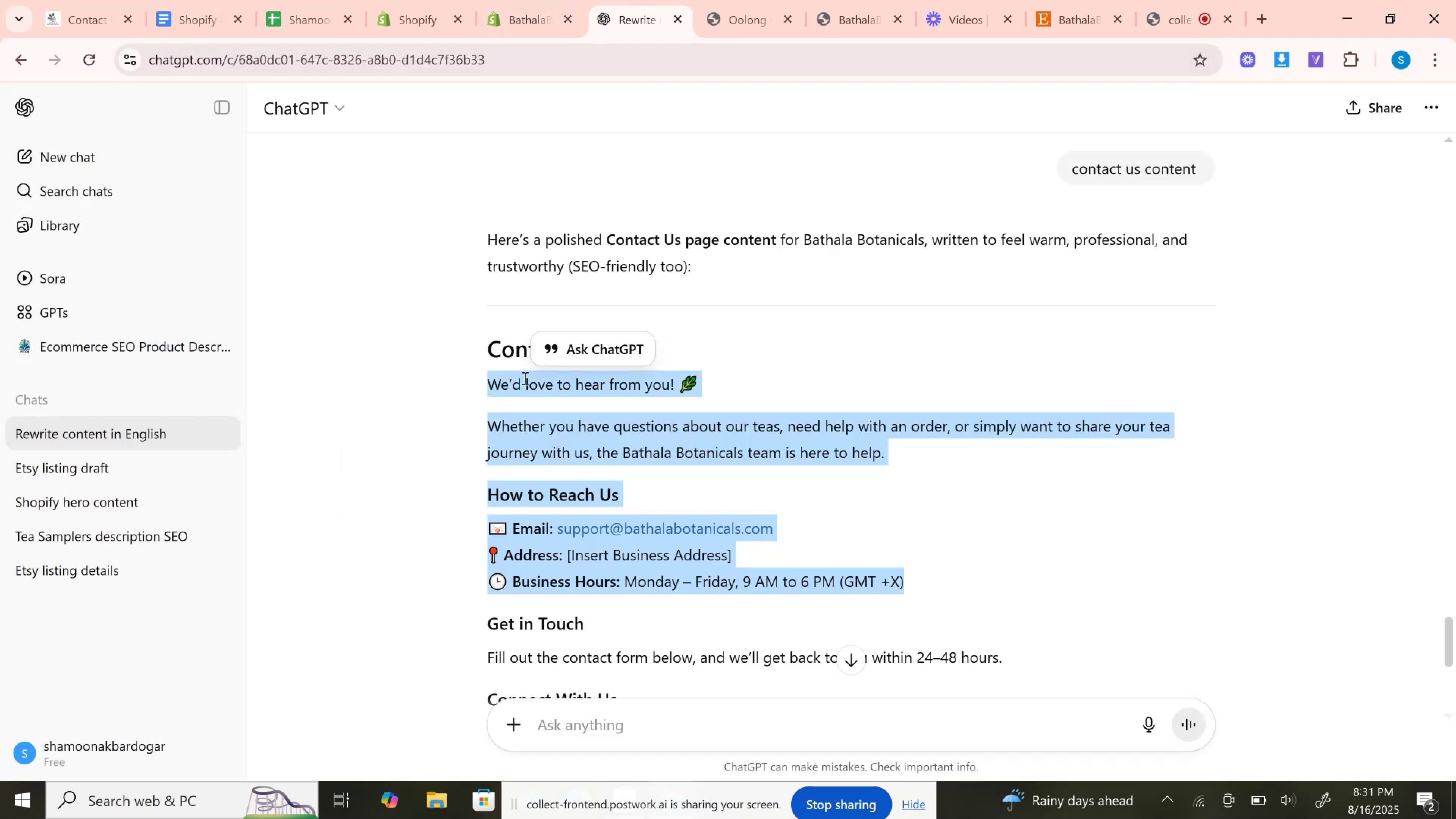 
left_click([506, 400])
 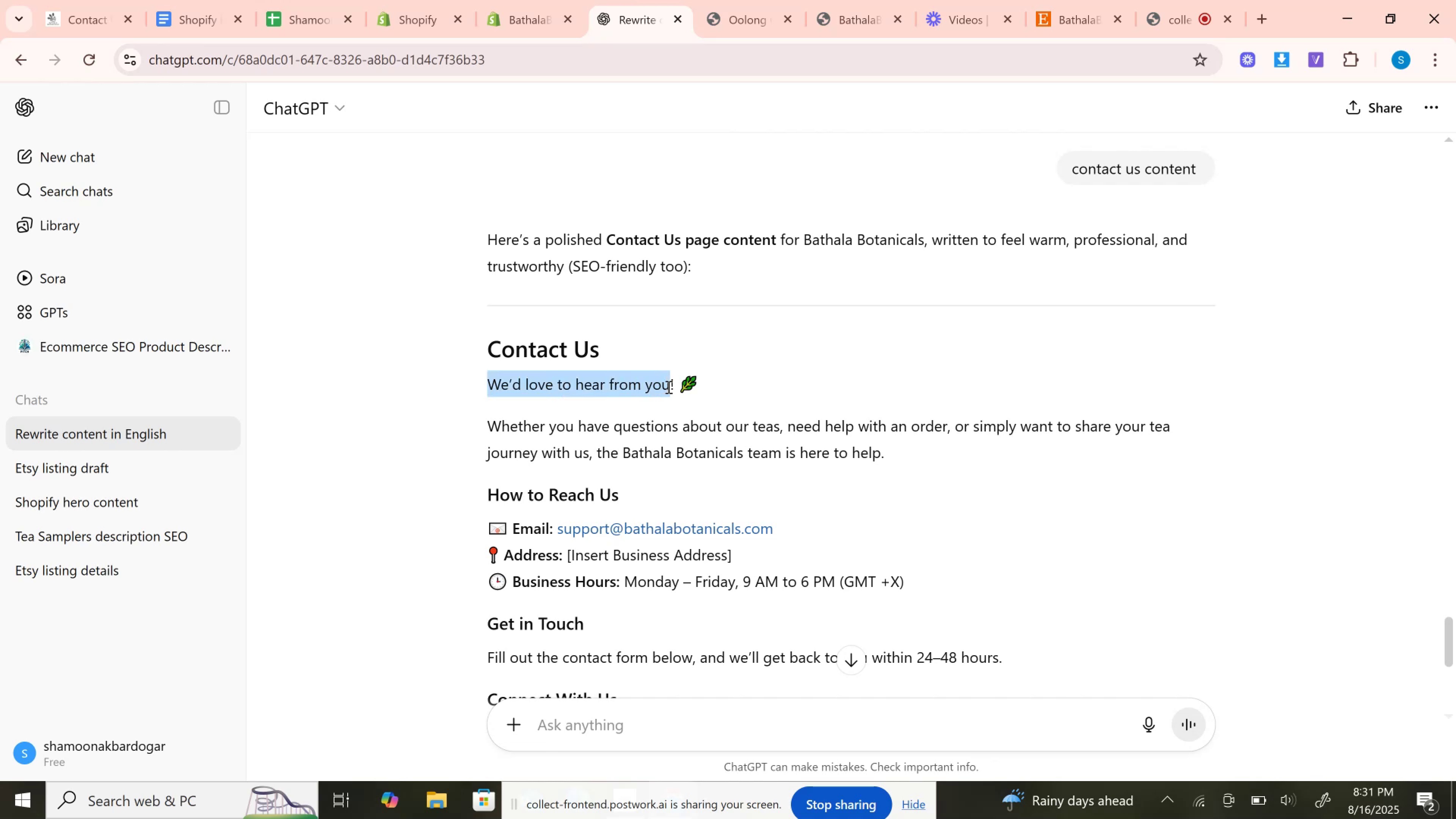 
key(Control+C)
 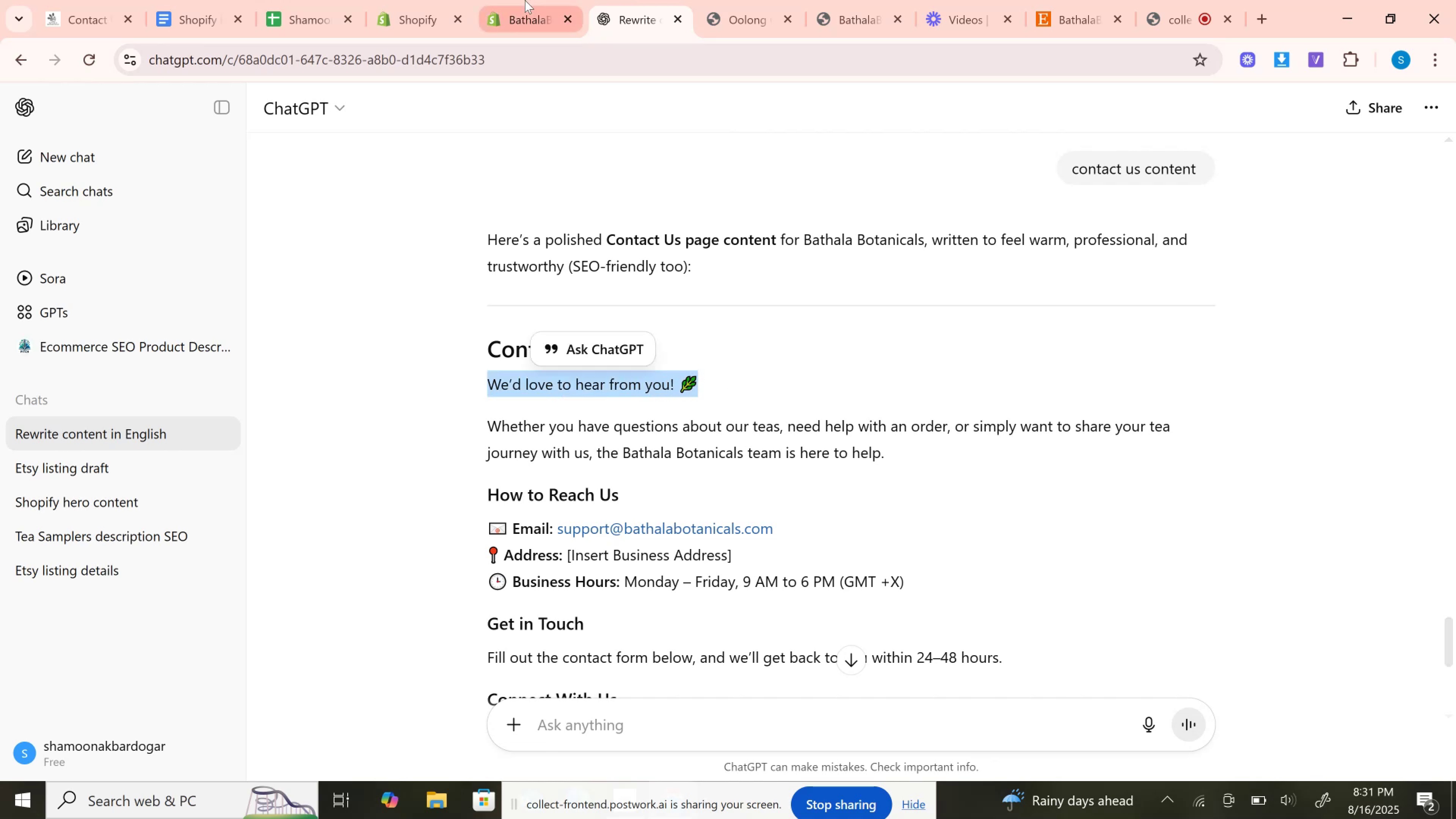 
left_click([525, 0])
 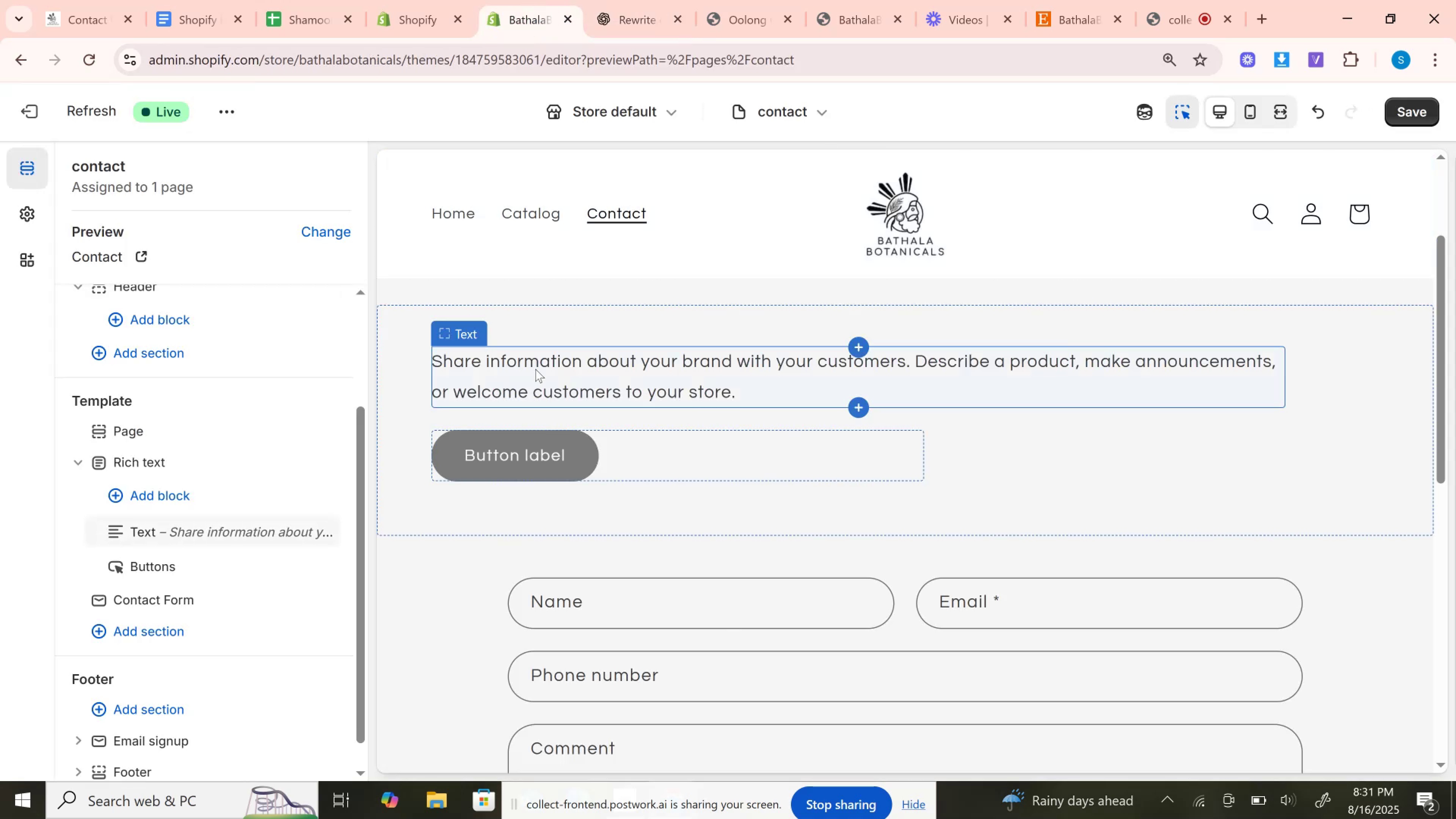 
left_click([535, 369])
 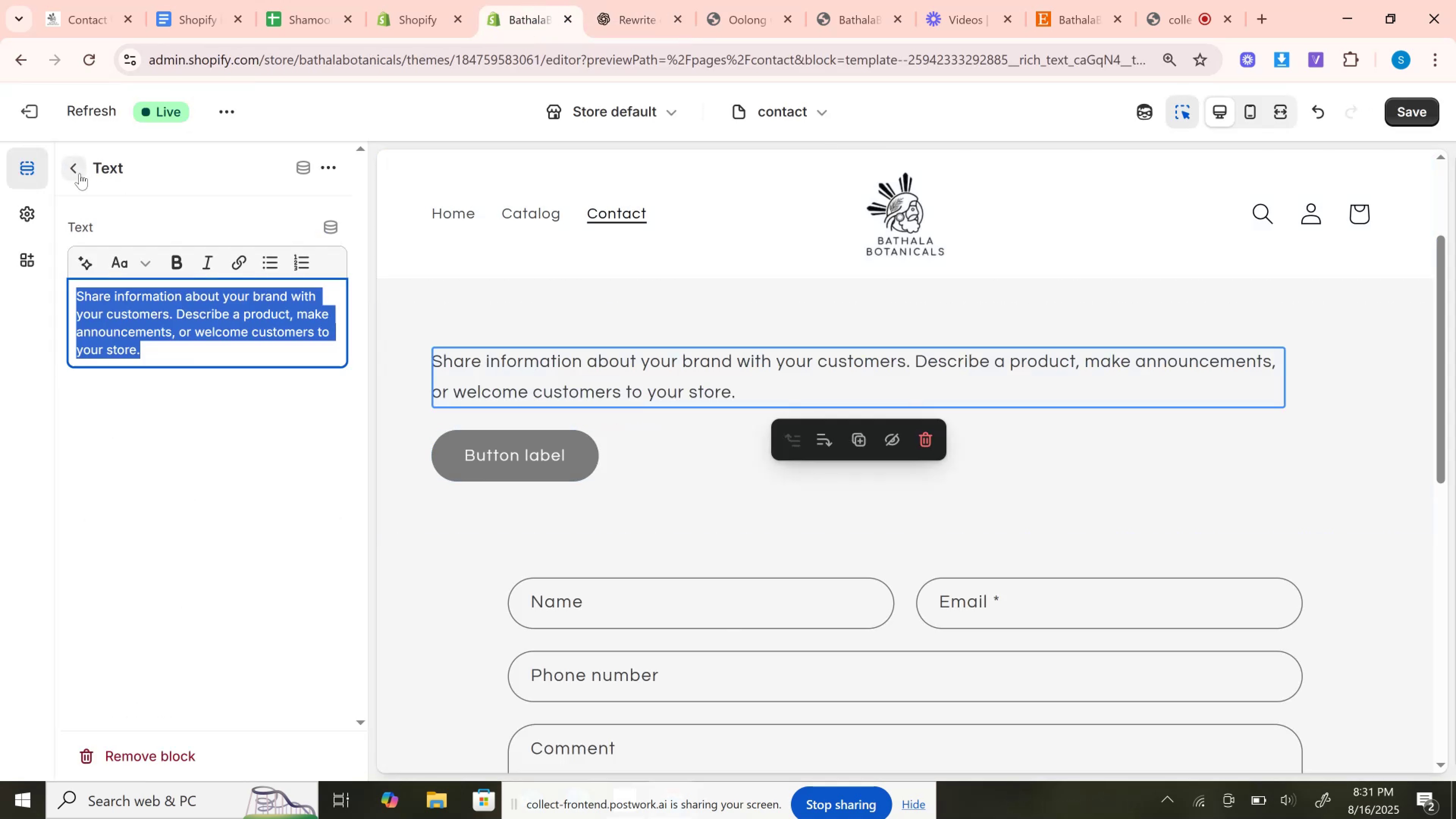 
left_click([80, 173])
 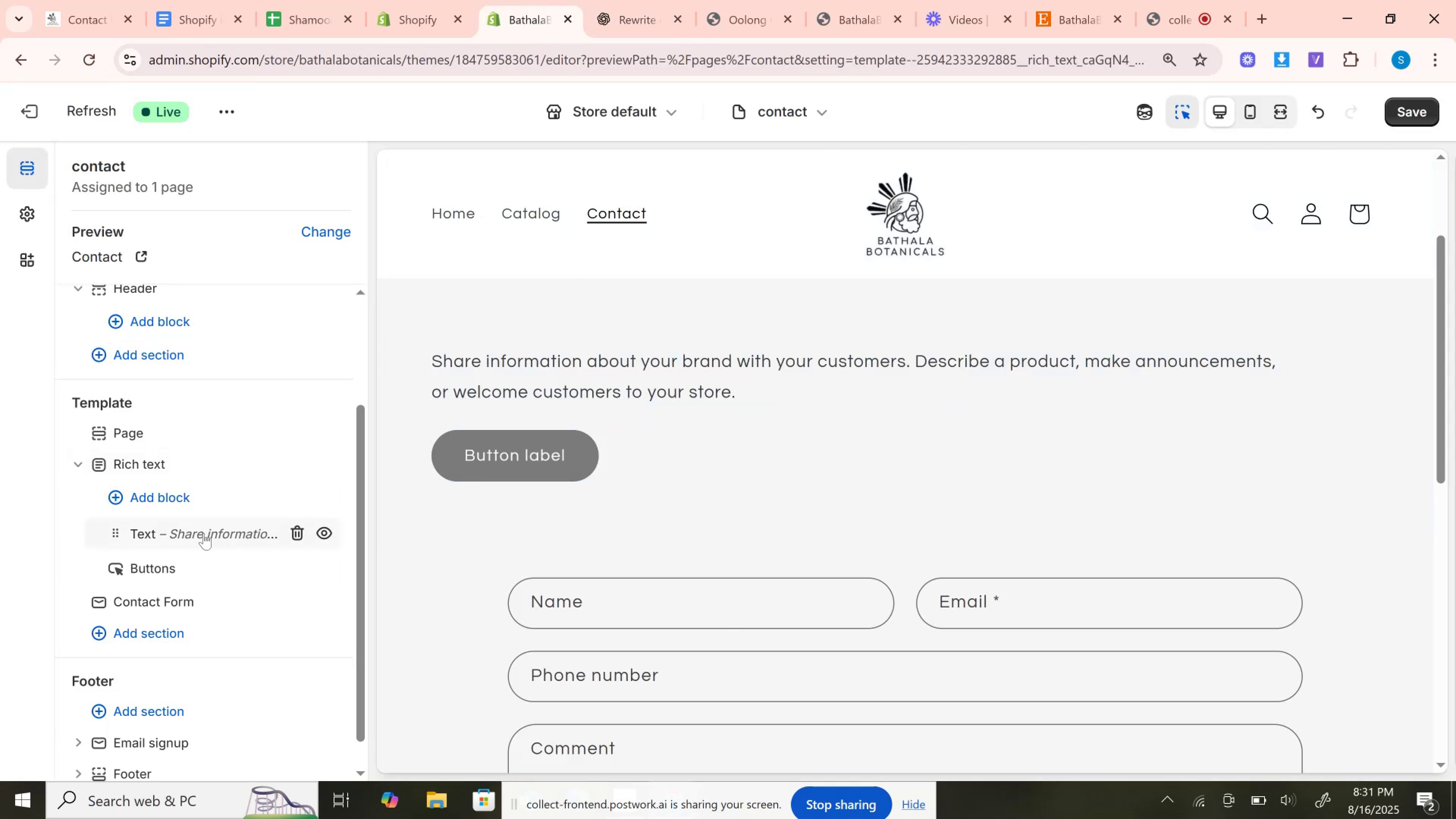 
left_click([202, 533])
 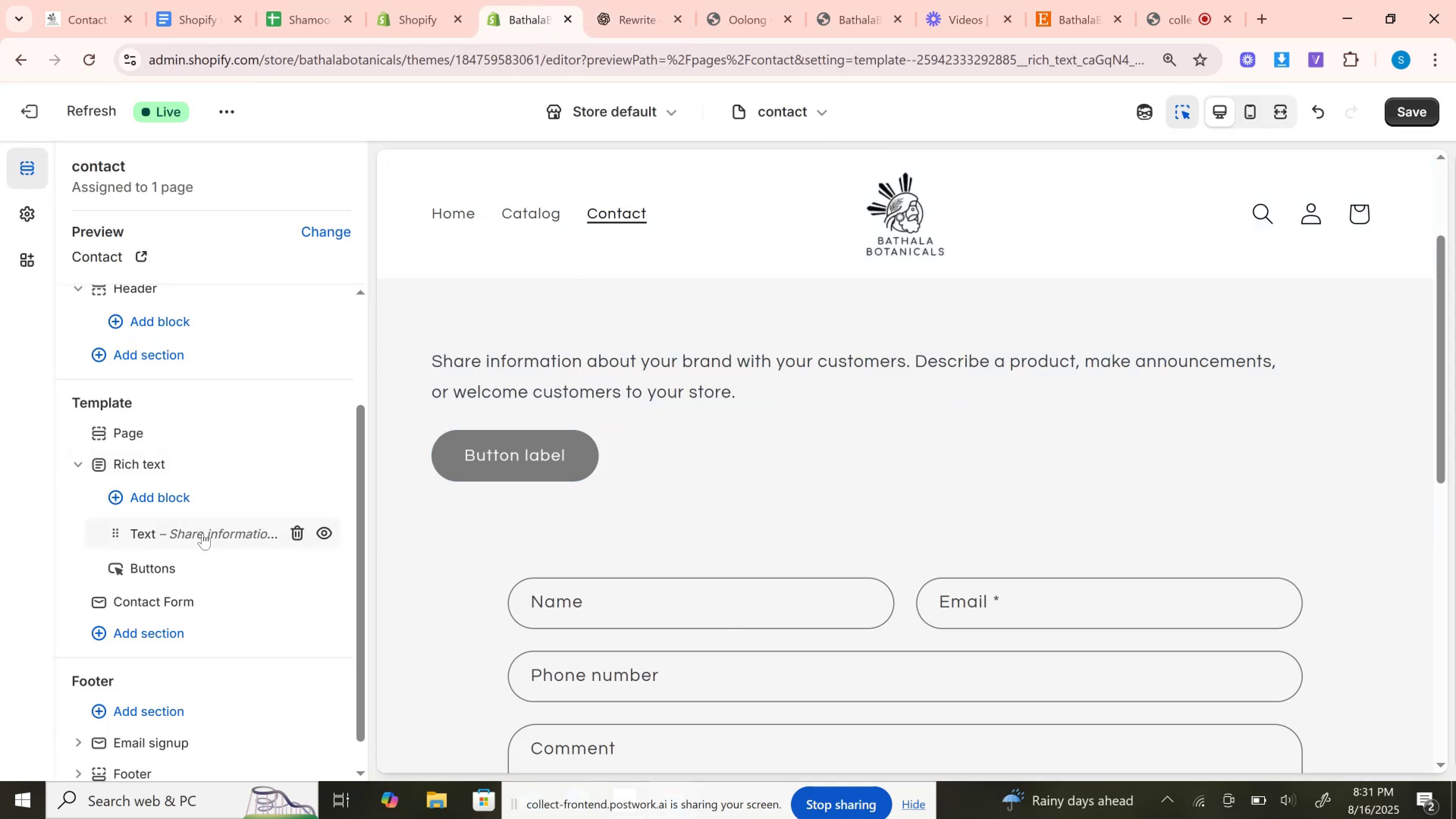 
right_click([202, 533])
 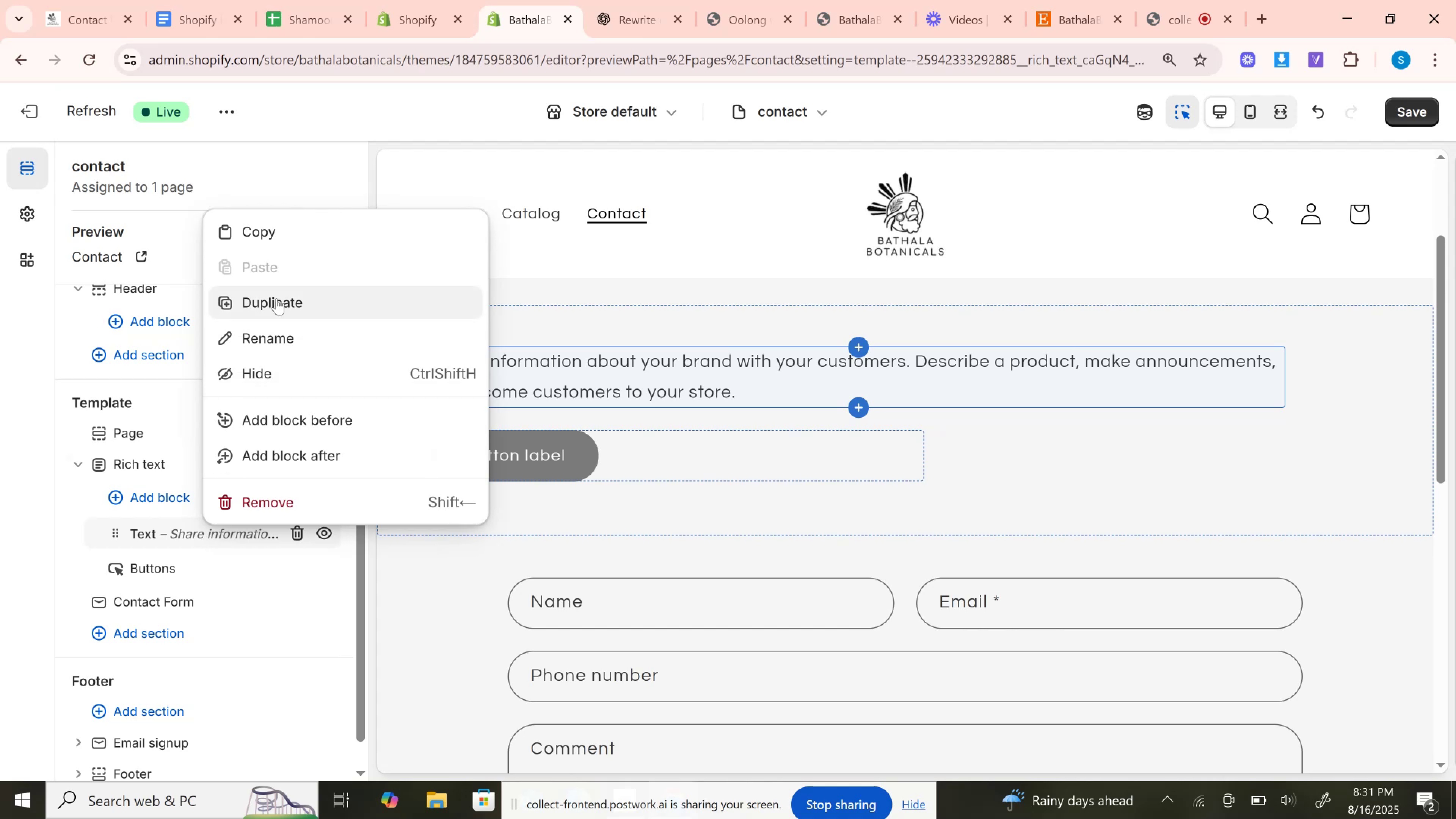 
left_click([276, 293])
 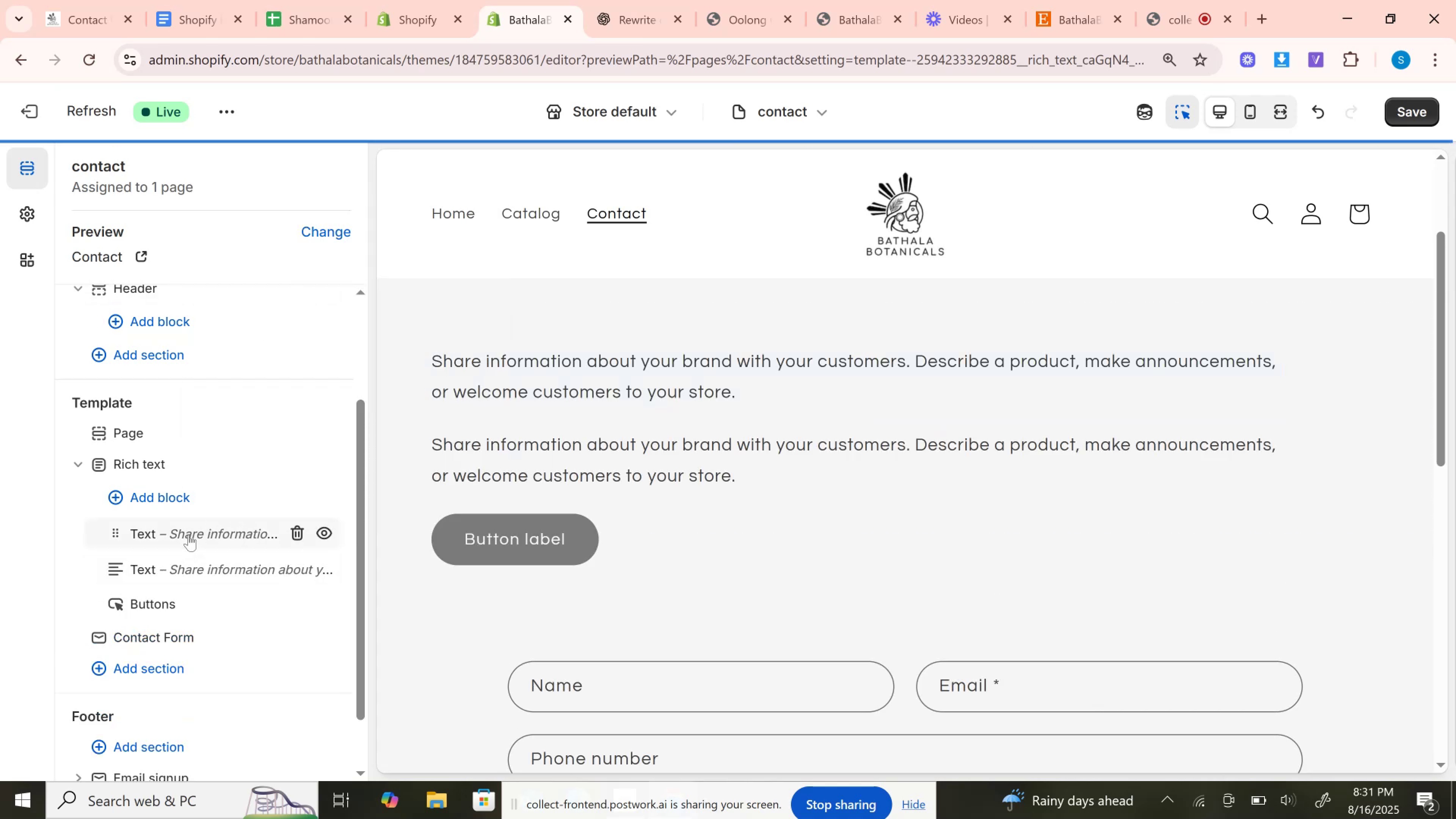 
left_click([188, 535])
 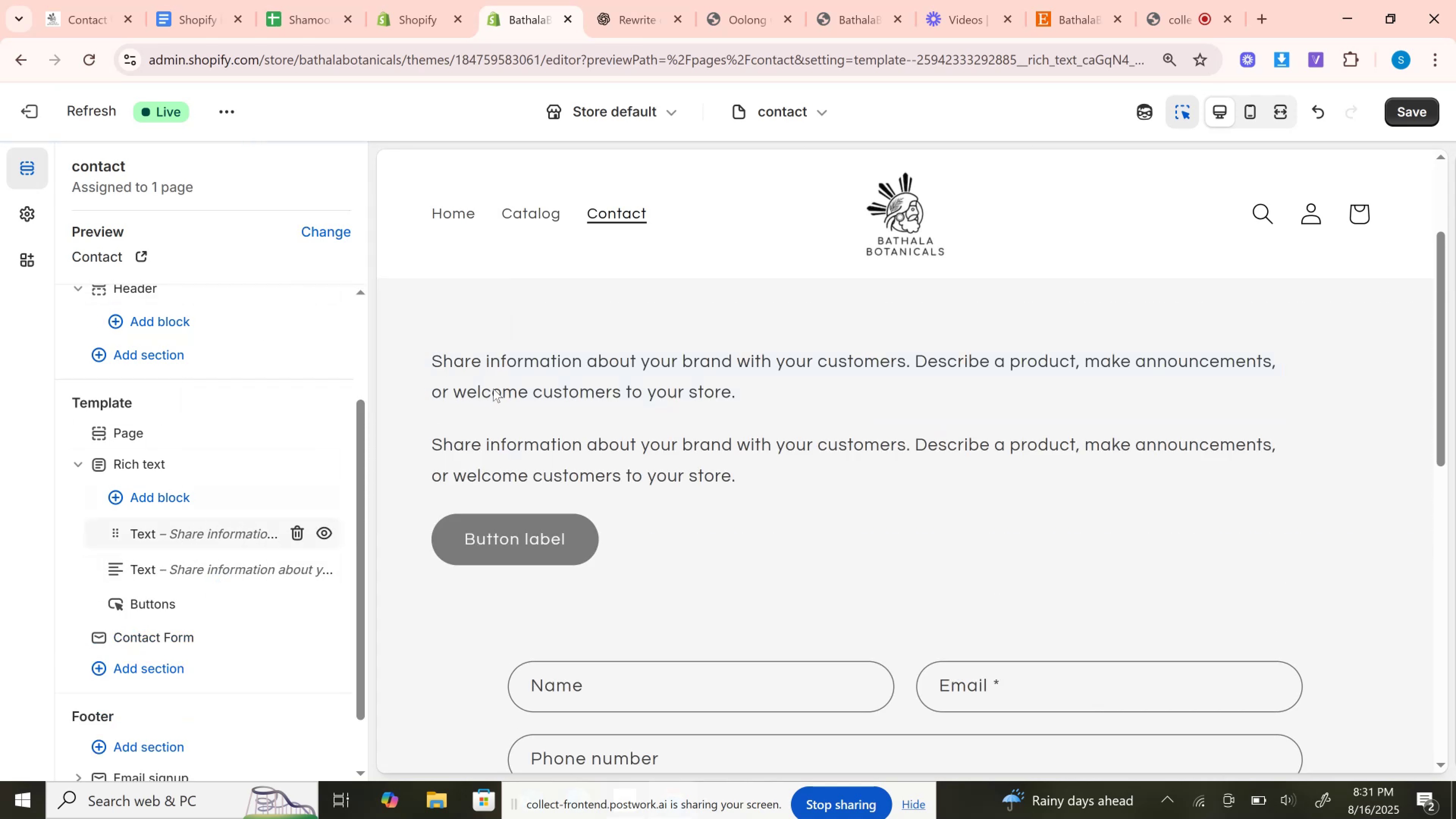 
left_click([500, 387])
 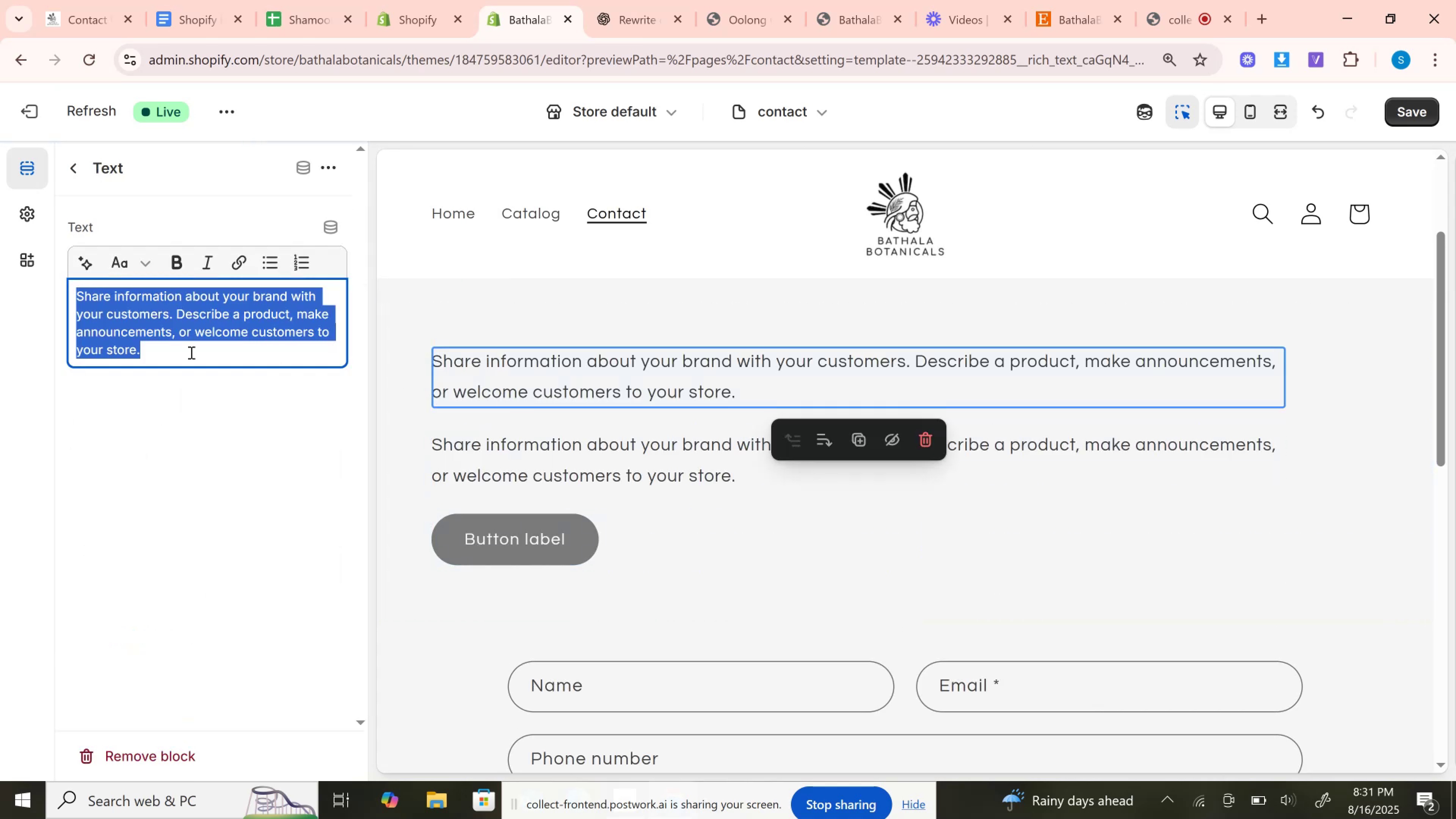 
key(Control+A)
 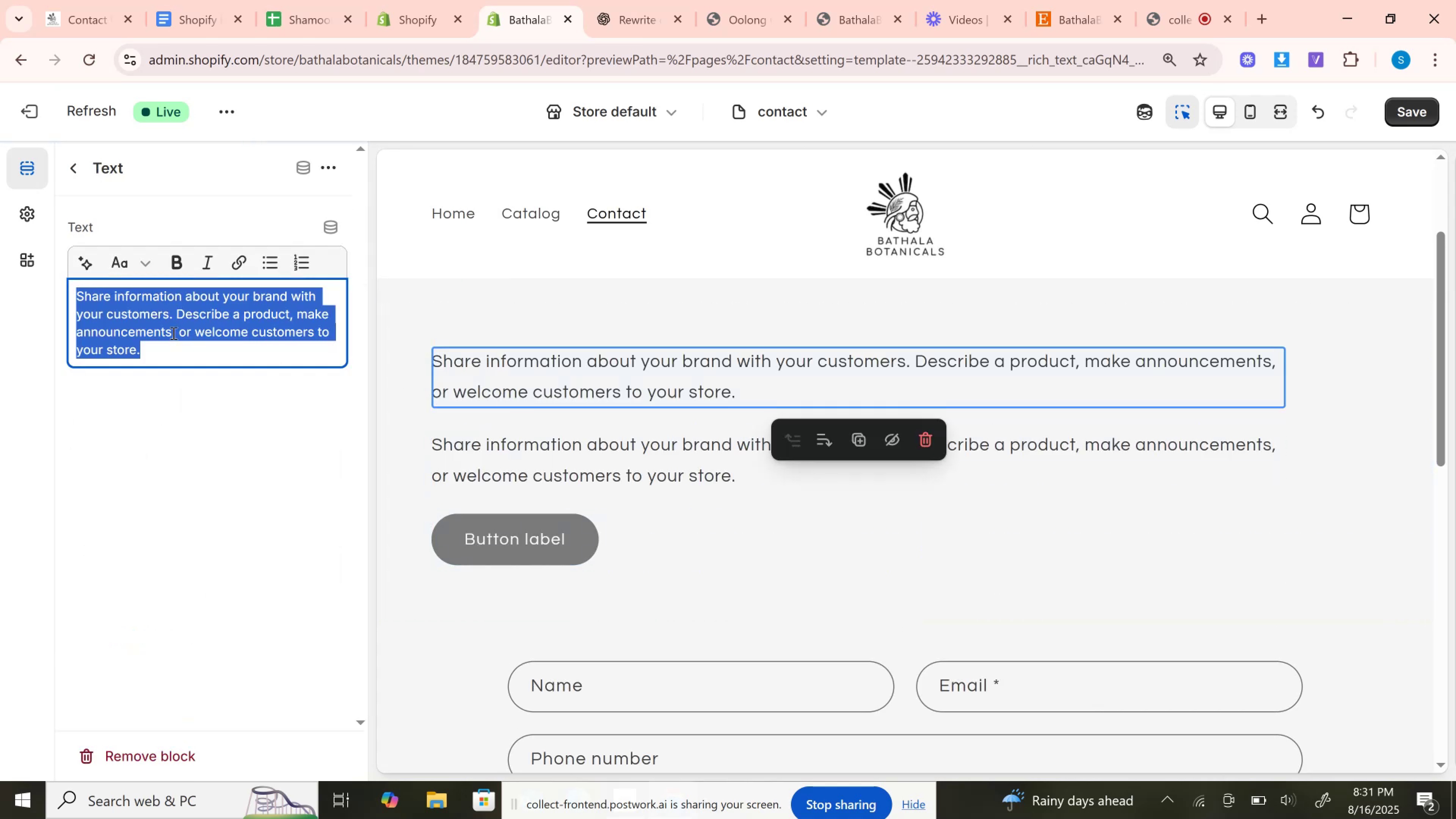 
left_click([173, 333])
 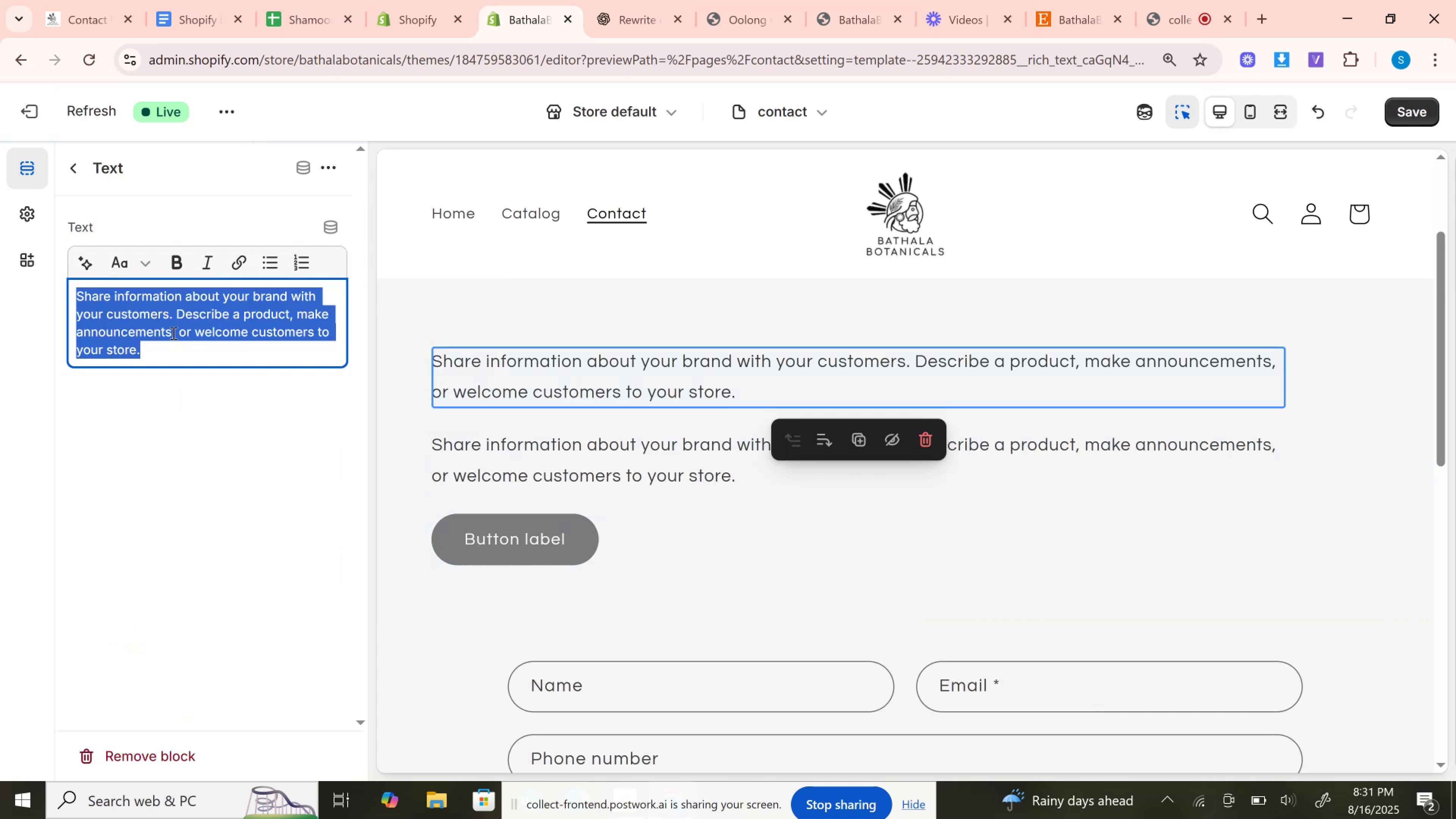 
key(Control+V)
 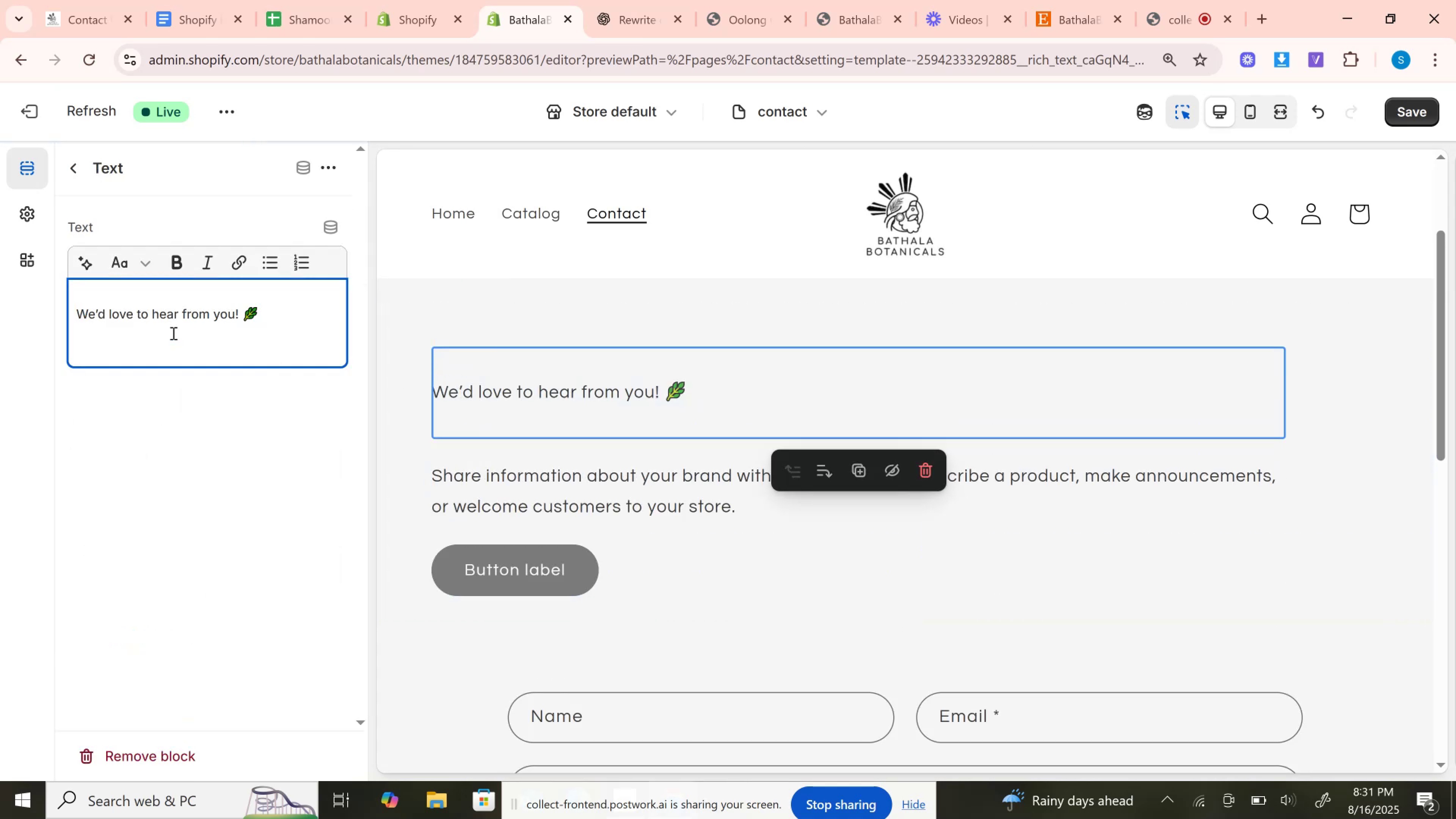 
key(Backspace)
 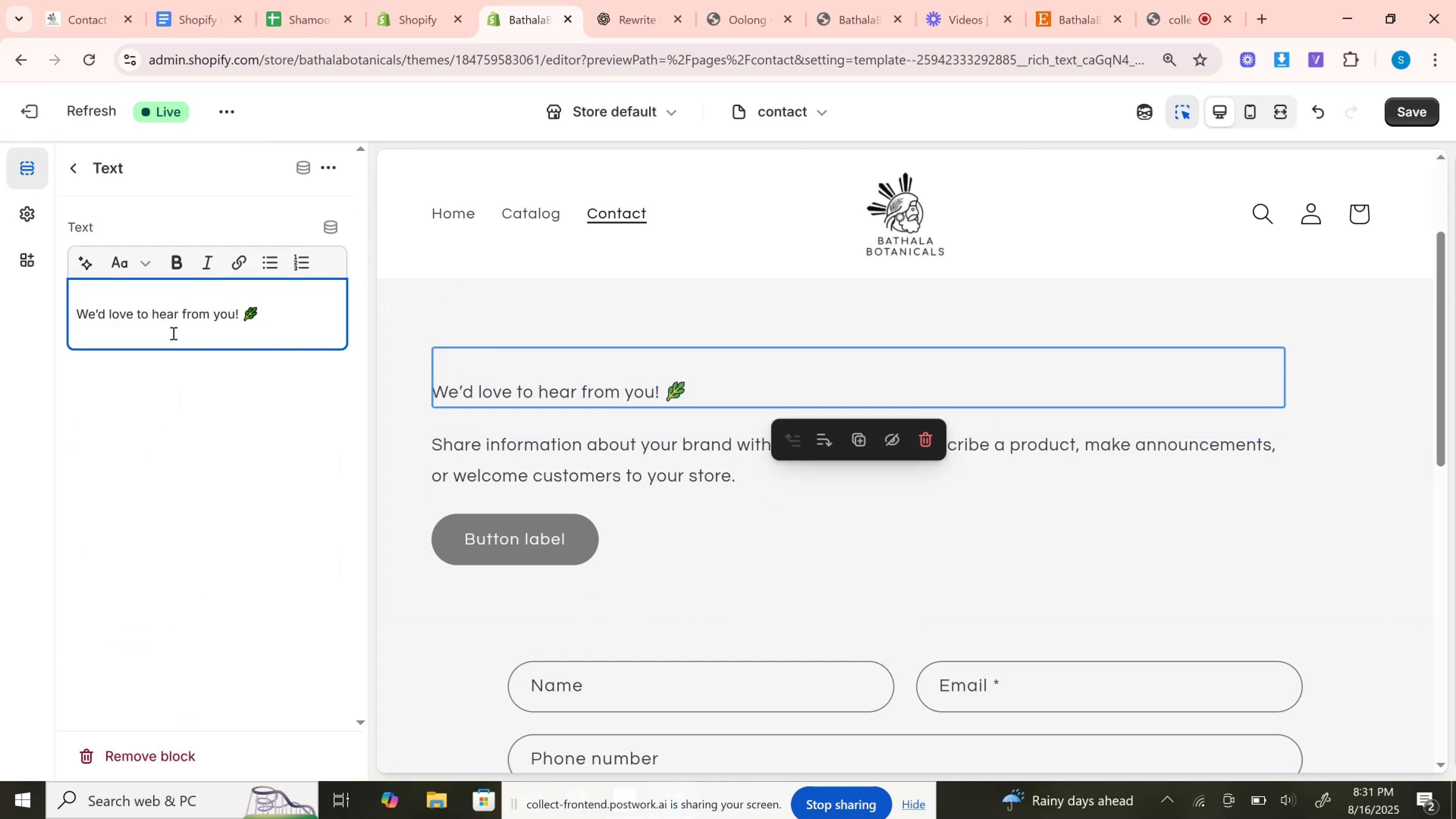 
key(ArrowUp)
 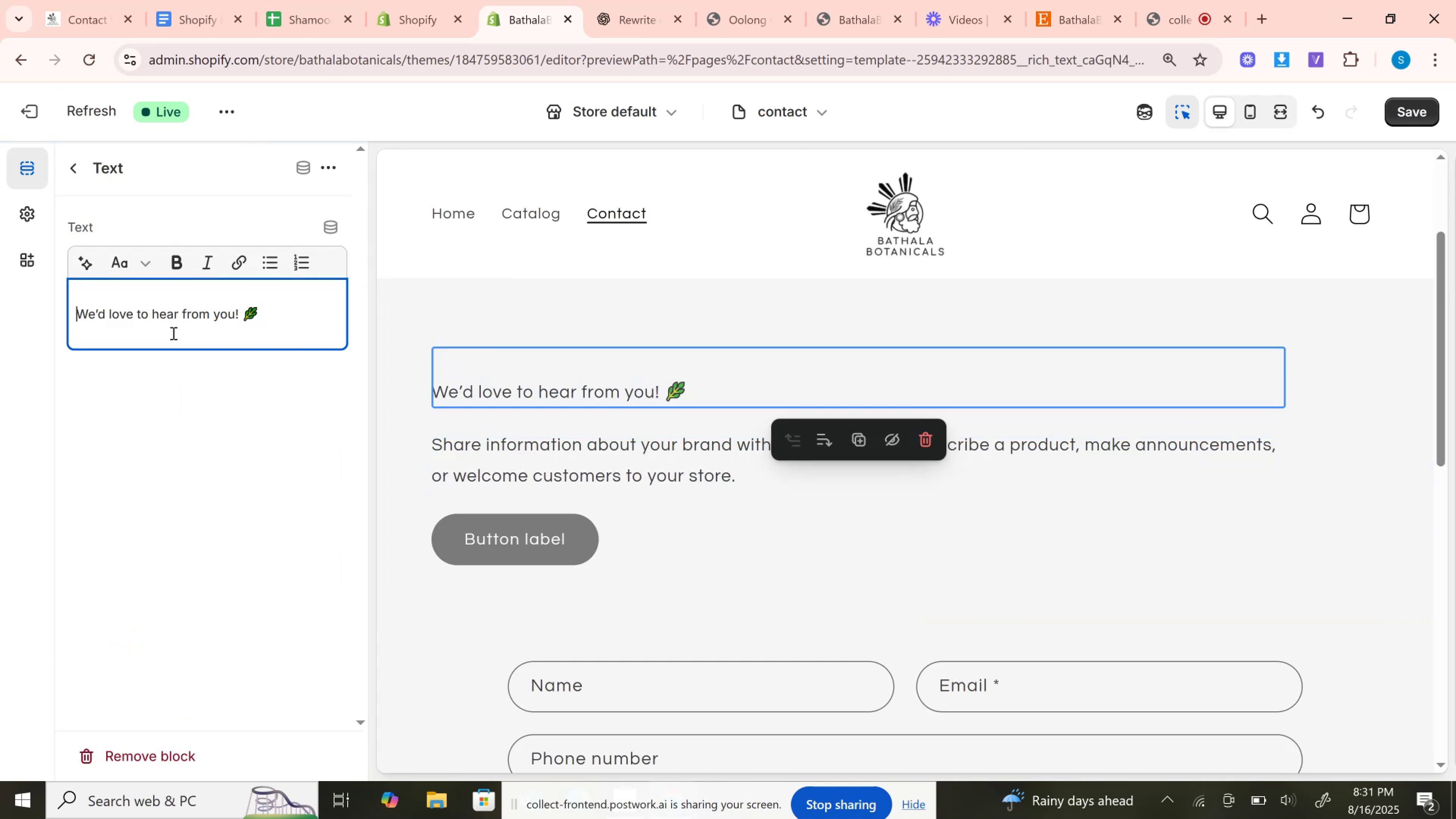 
key(Backspace)
 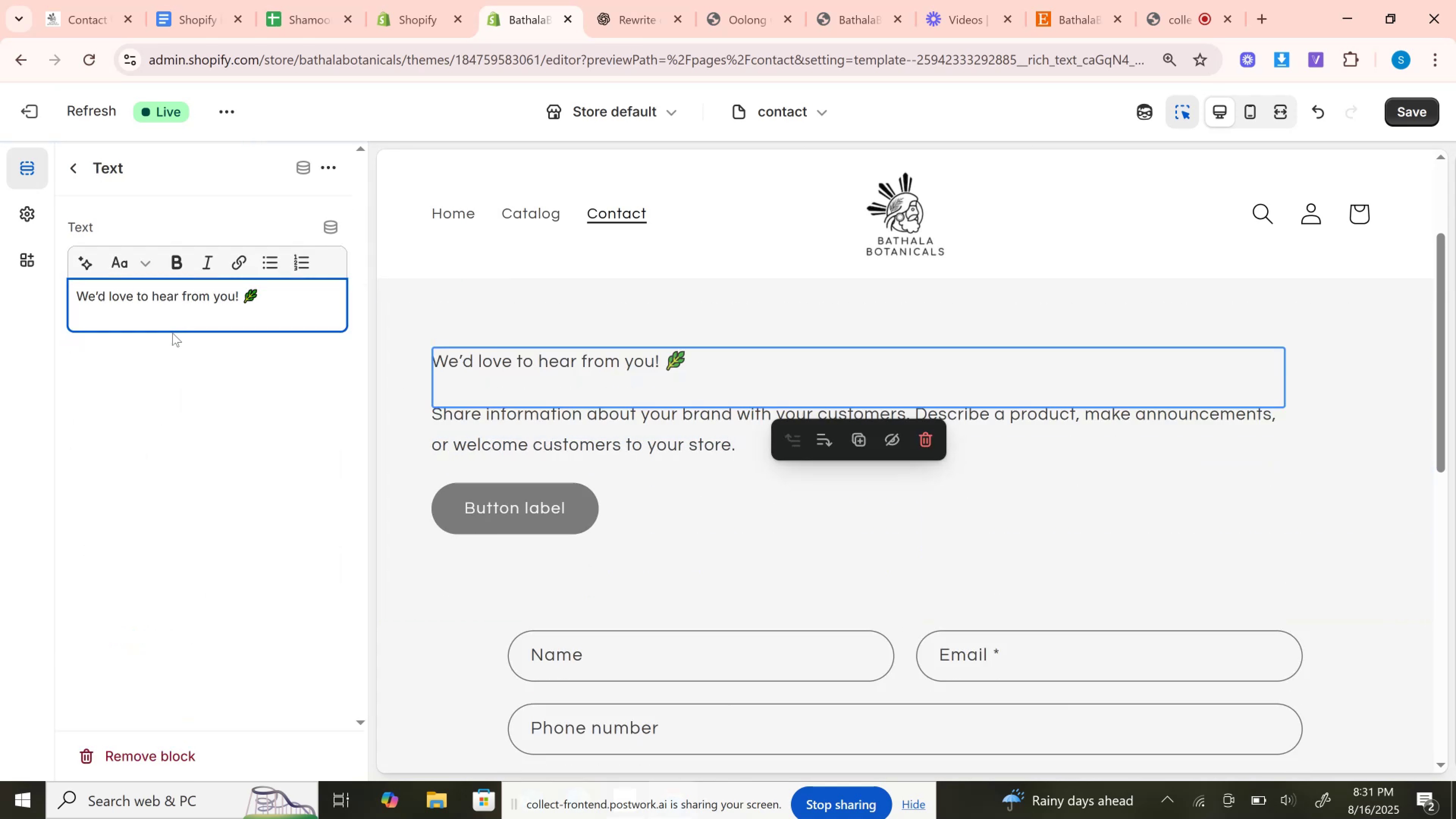 
key(Backspace)
 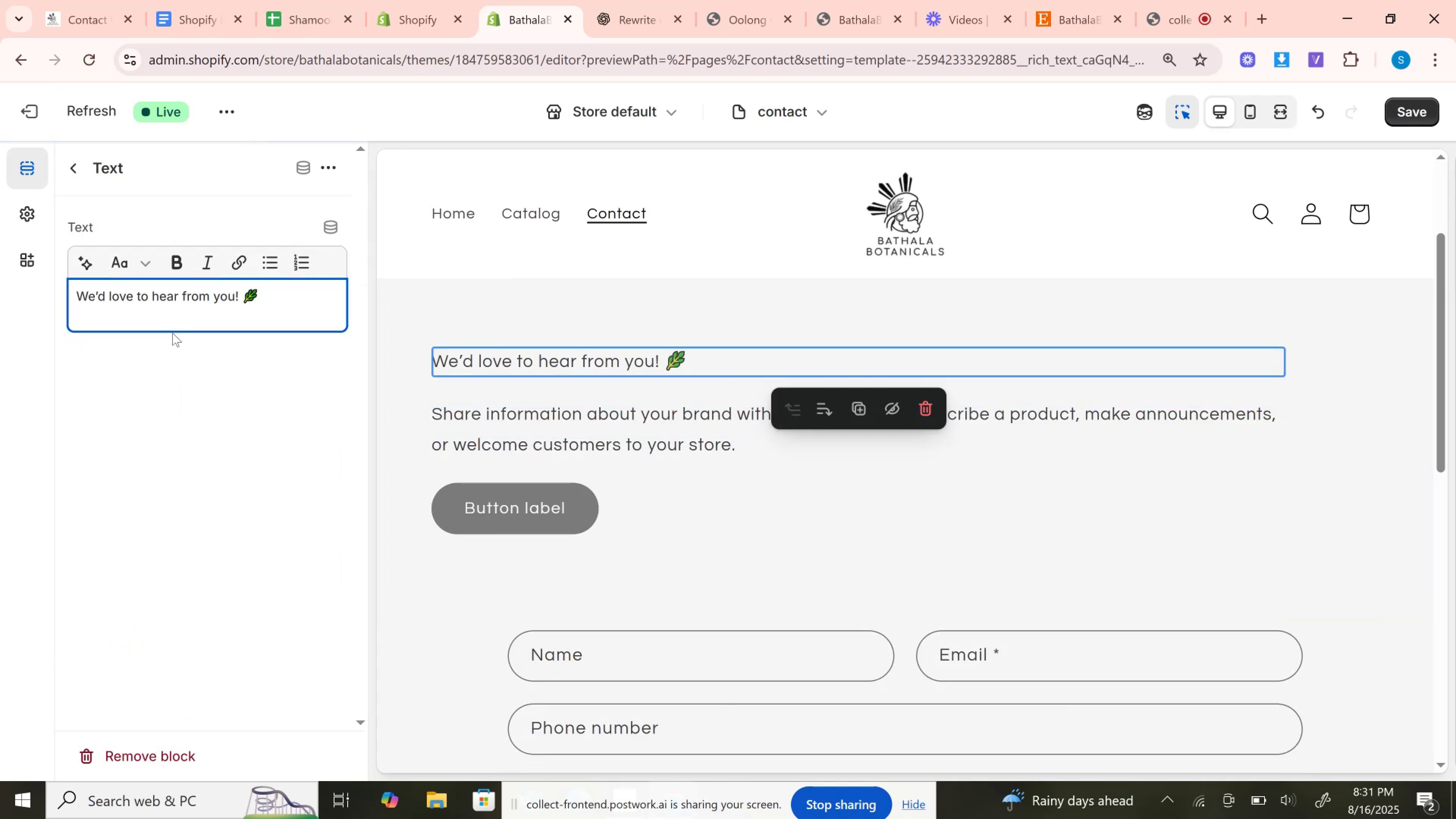 
key(Backspace)
 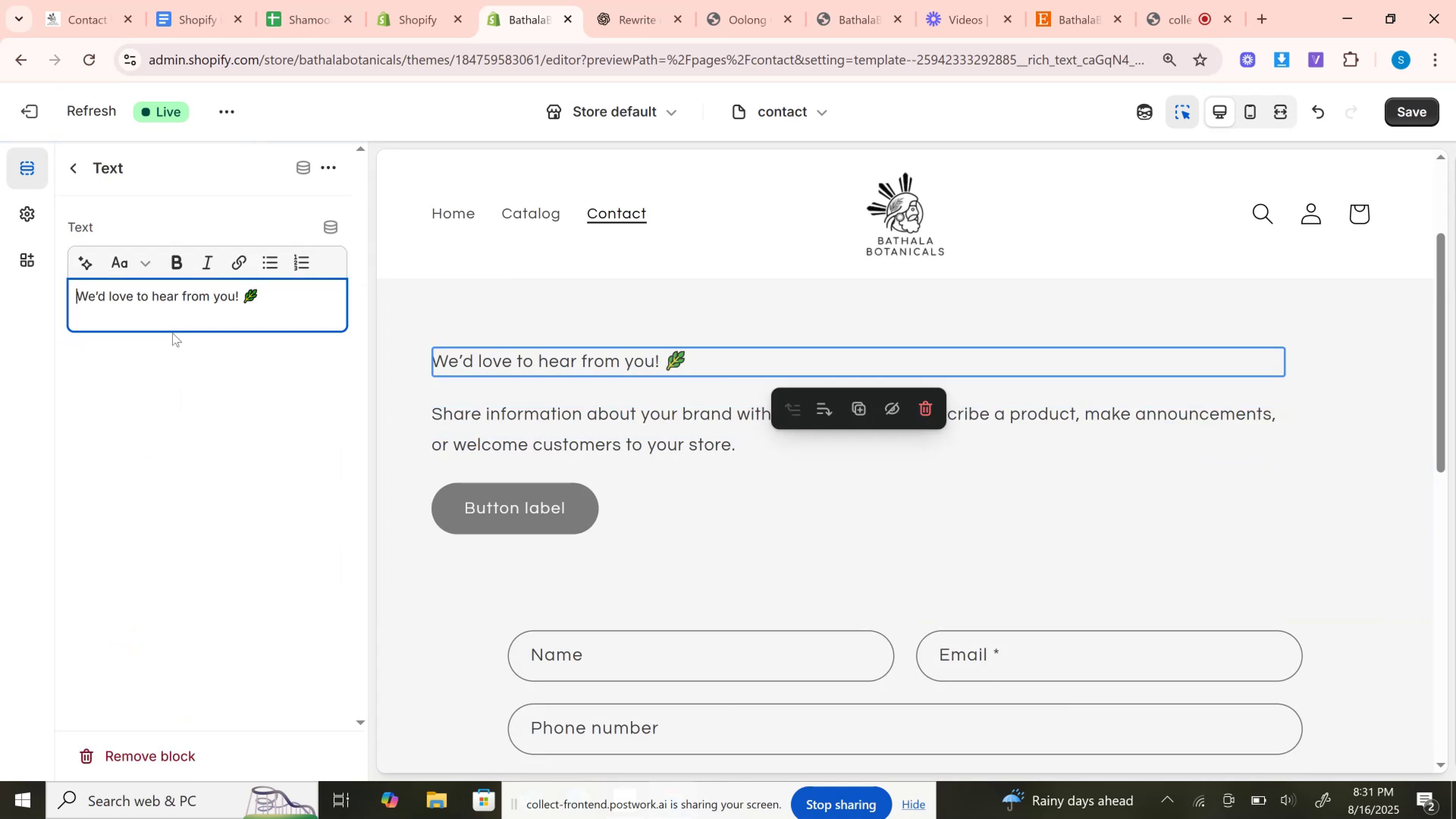 
key(ArrowDown)
 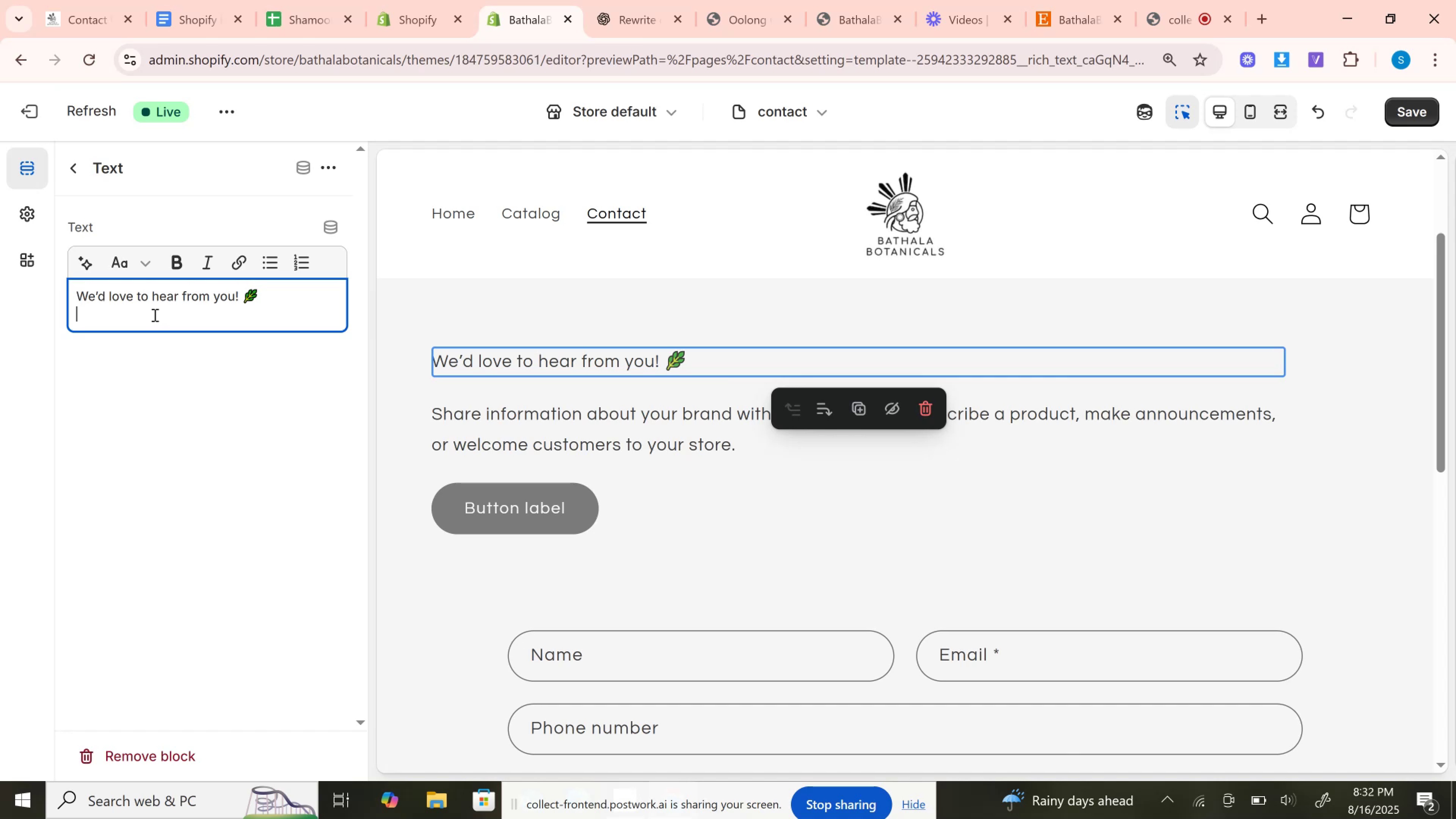 
key(Backspace)
 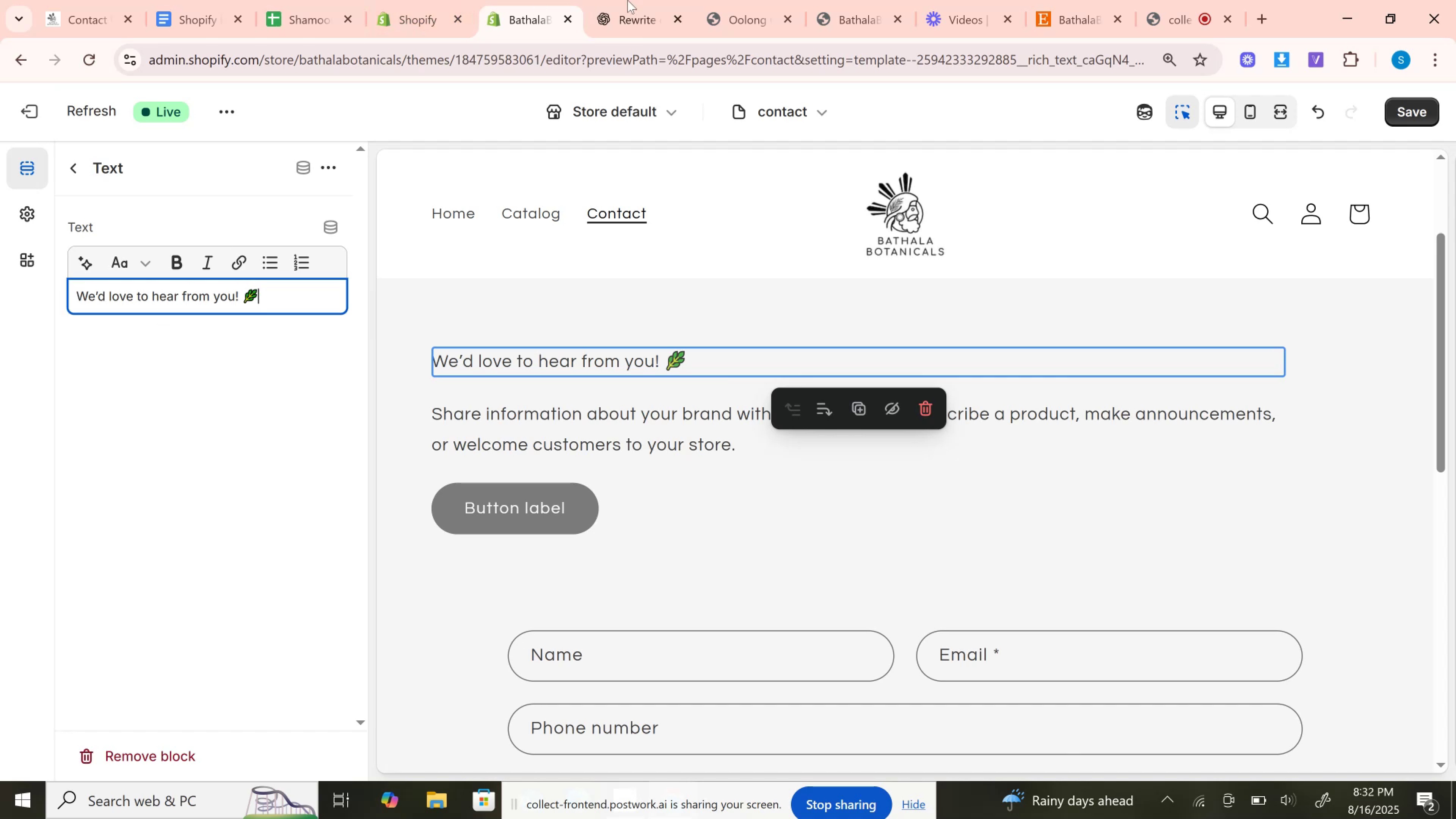 
left_click([639, 0])
 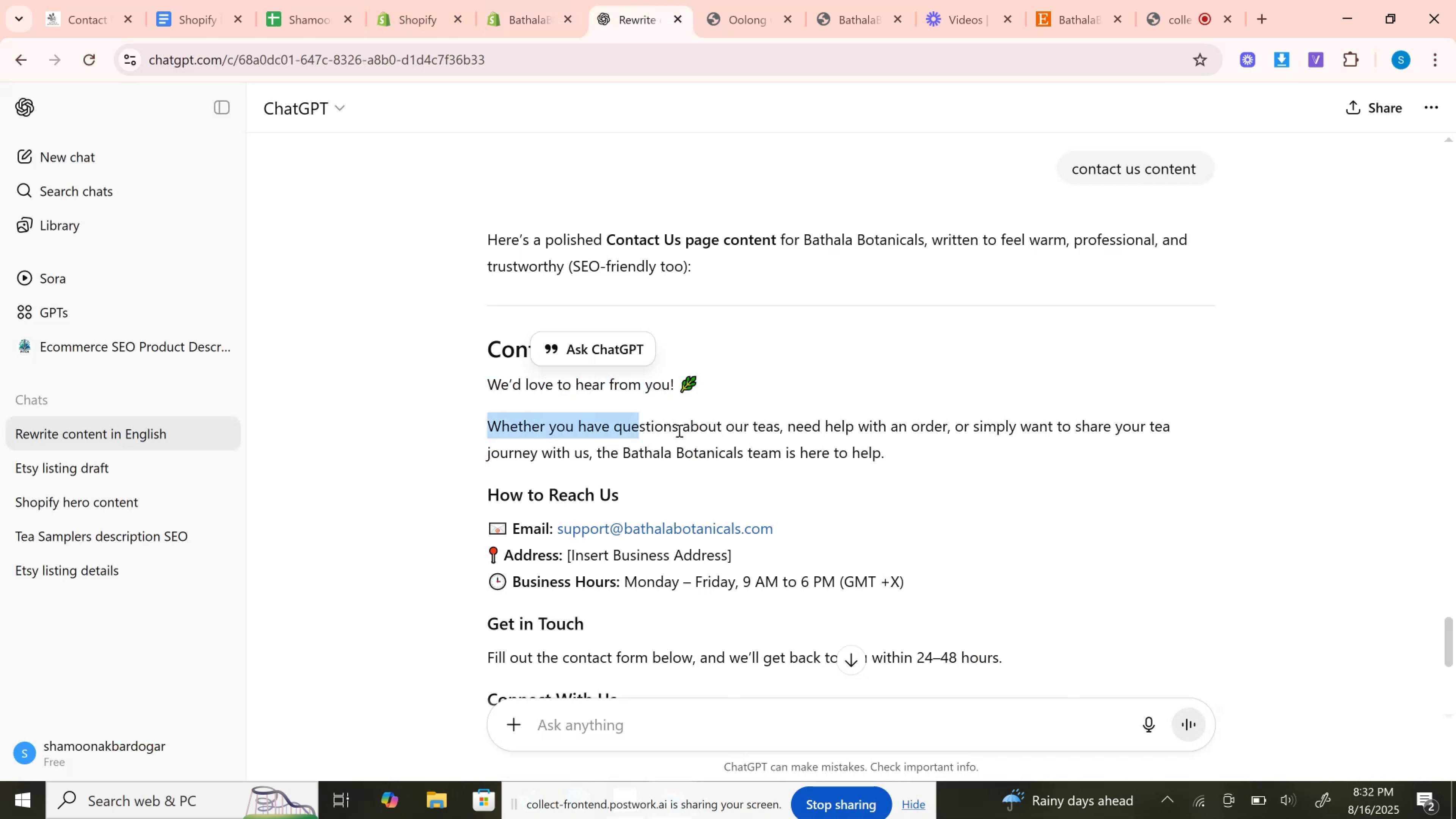 
key(Control+C)
 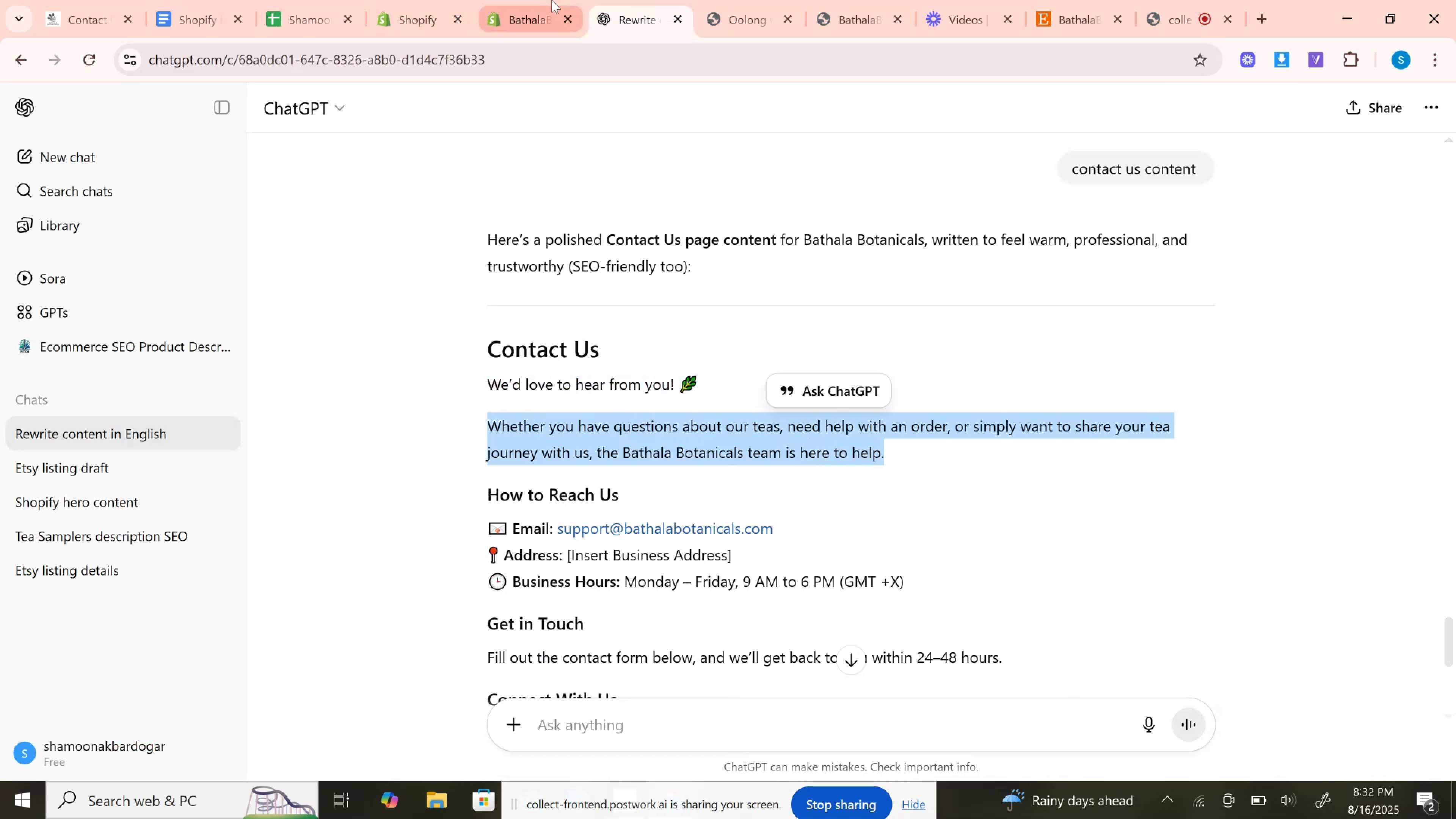 
left_click([552, 0])
 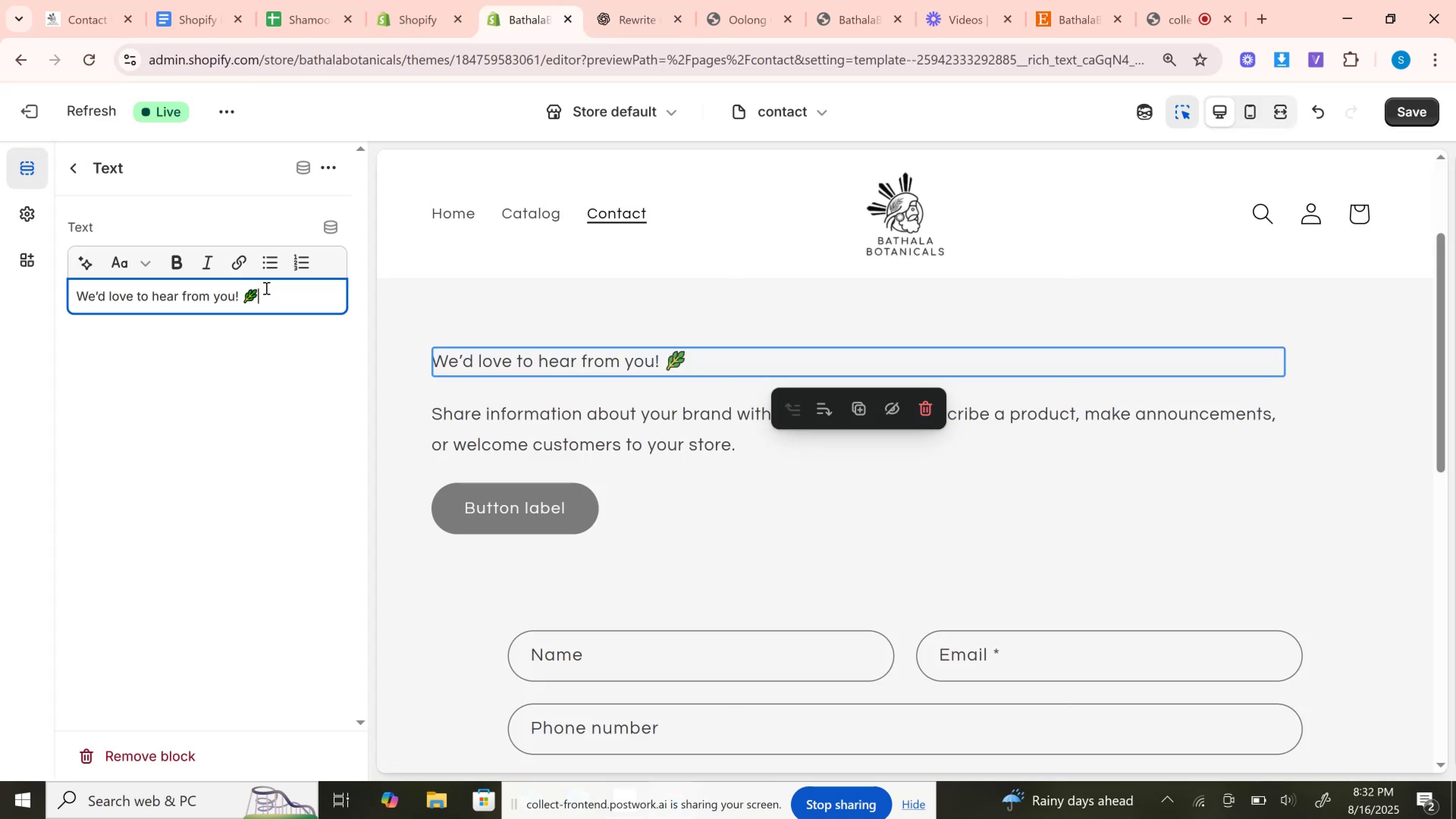 
key(Enter)
 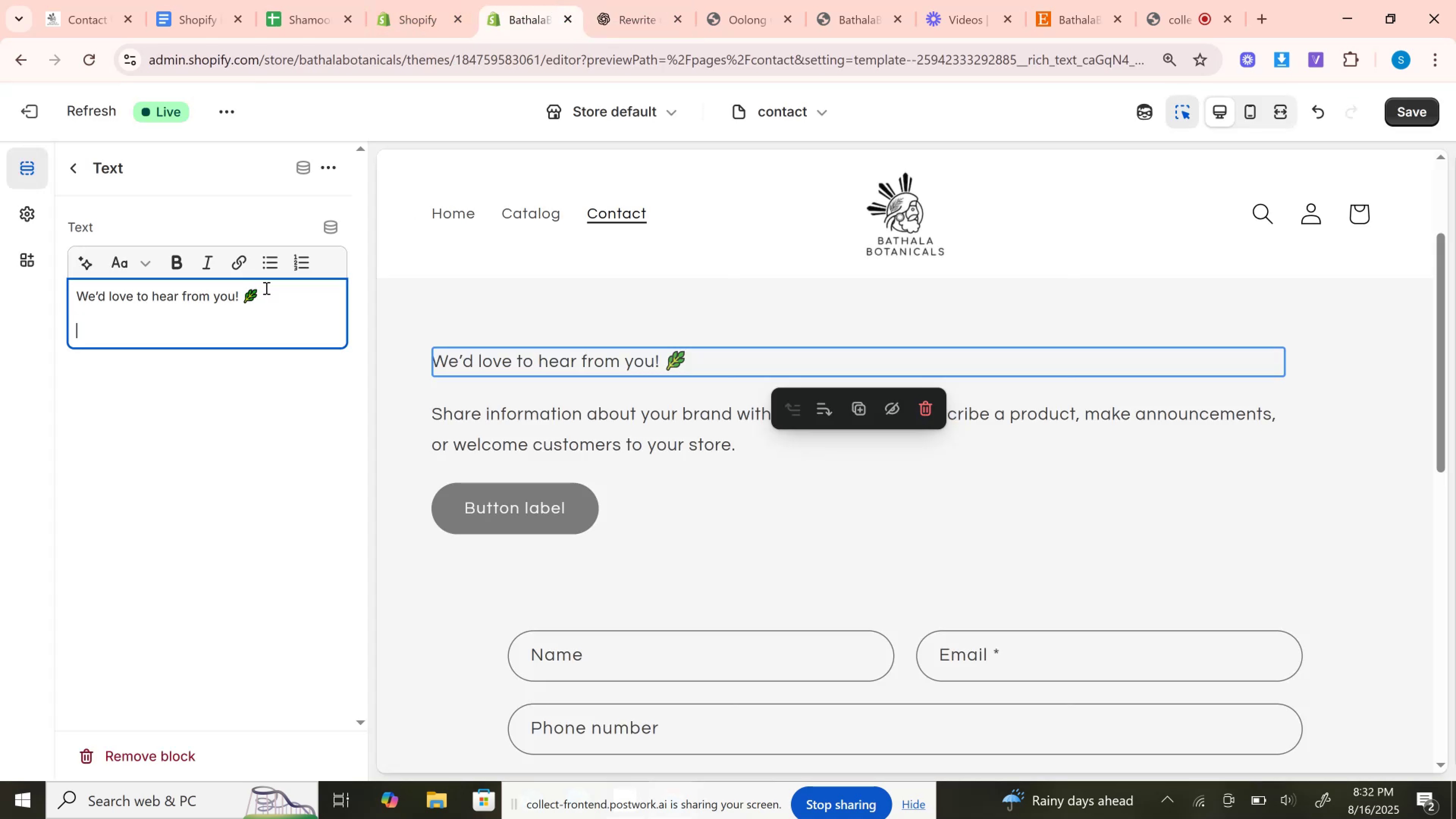 
key(Control+V)
 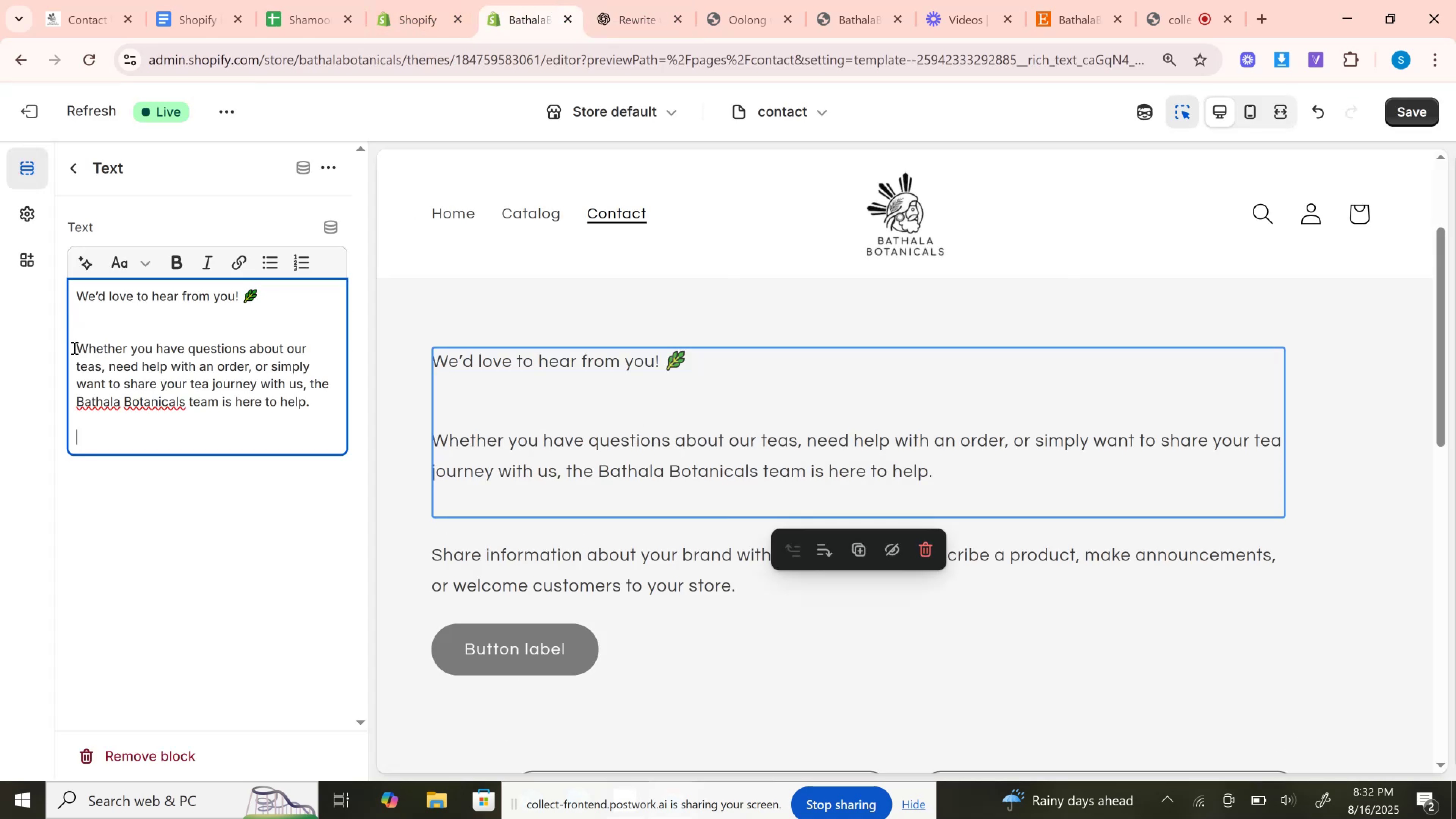 
left_click([74, 348])
 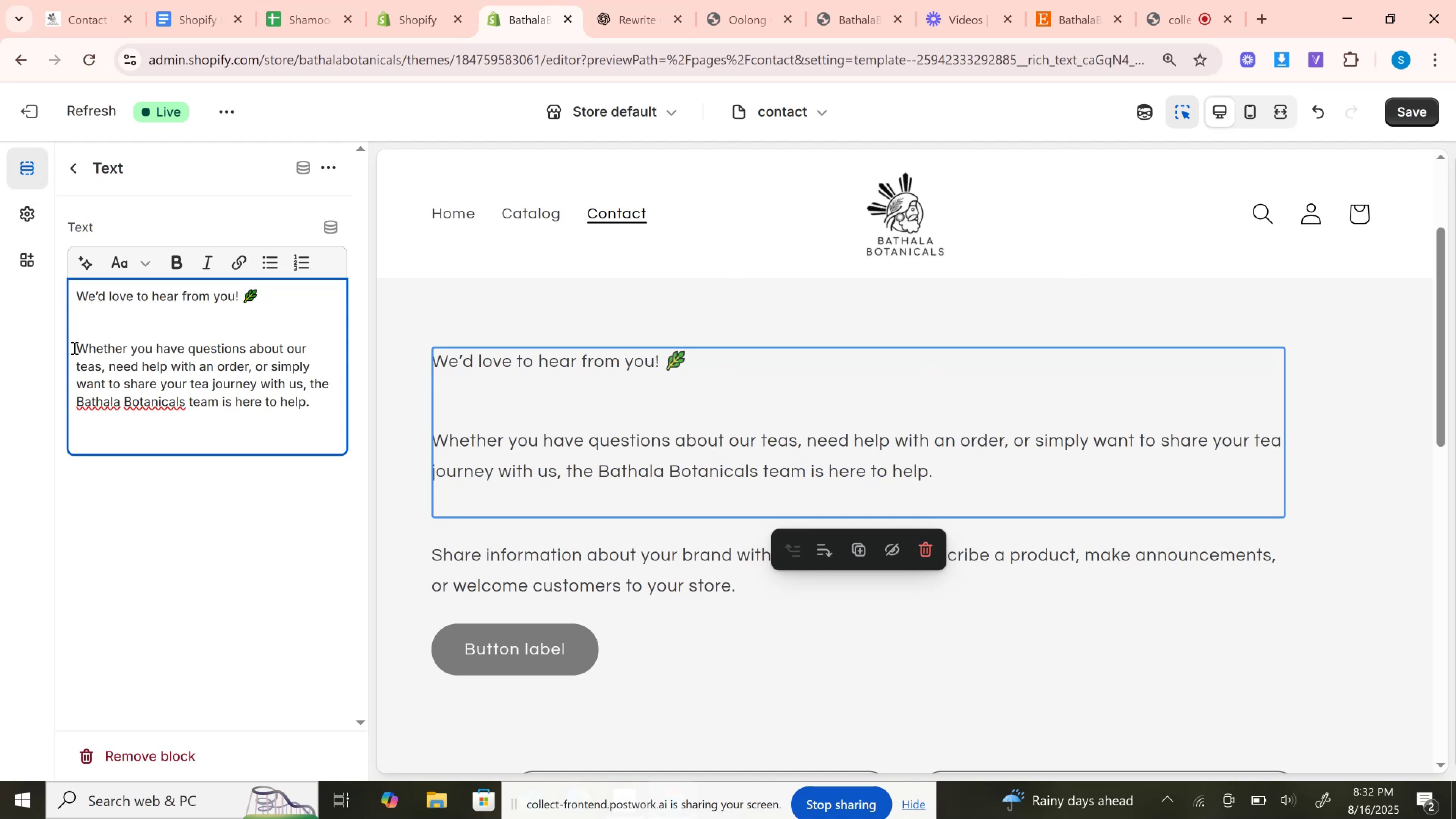 
key(Backspace)
 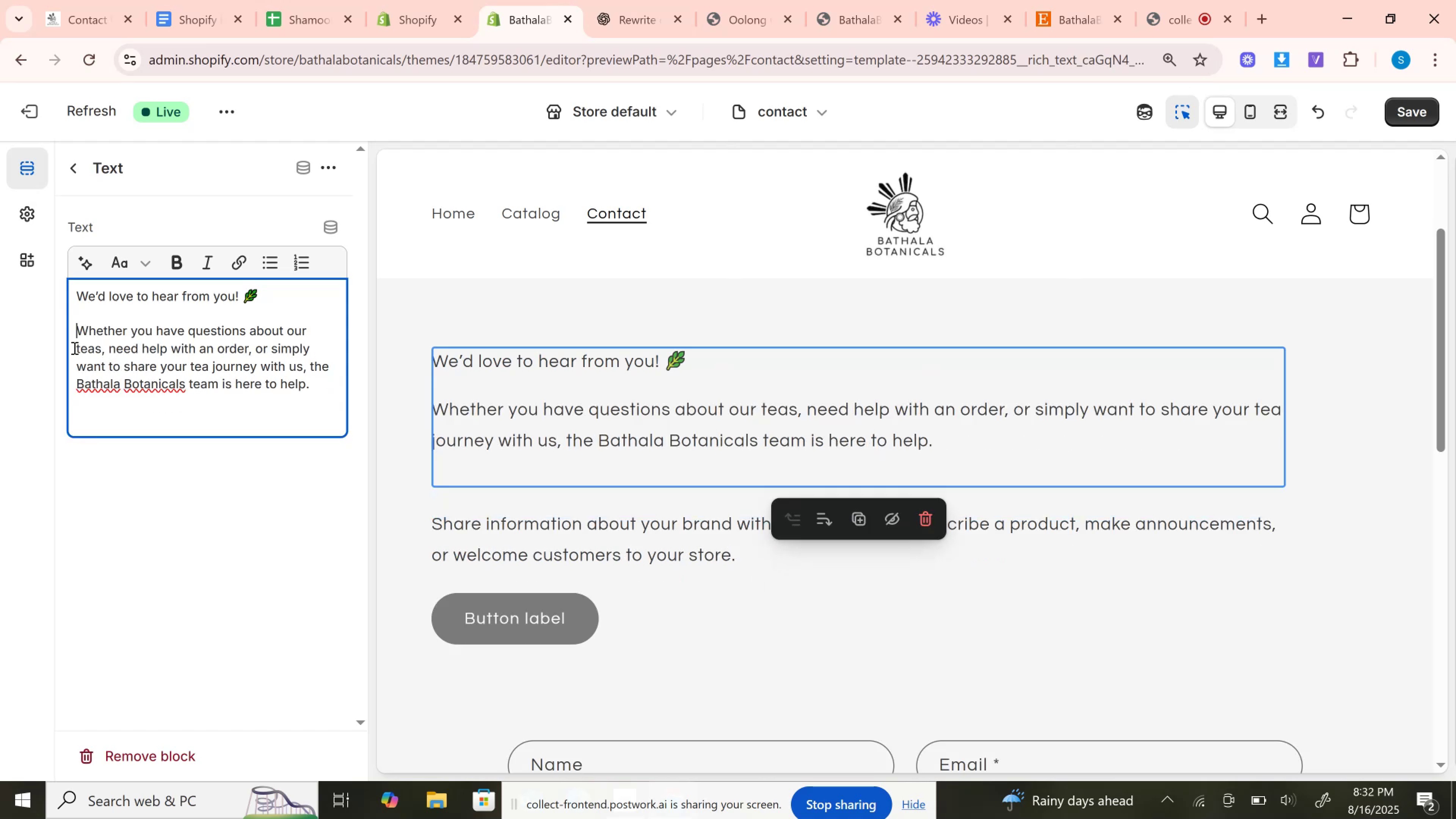 
key(Backspace)
 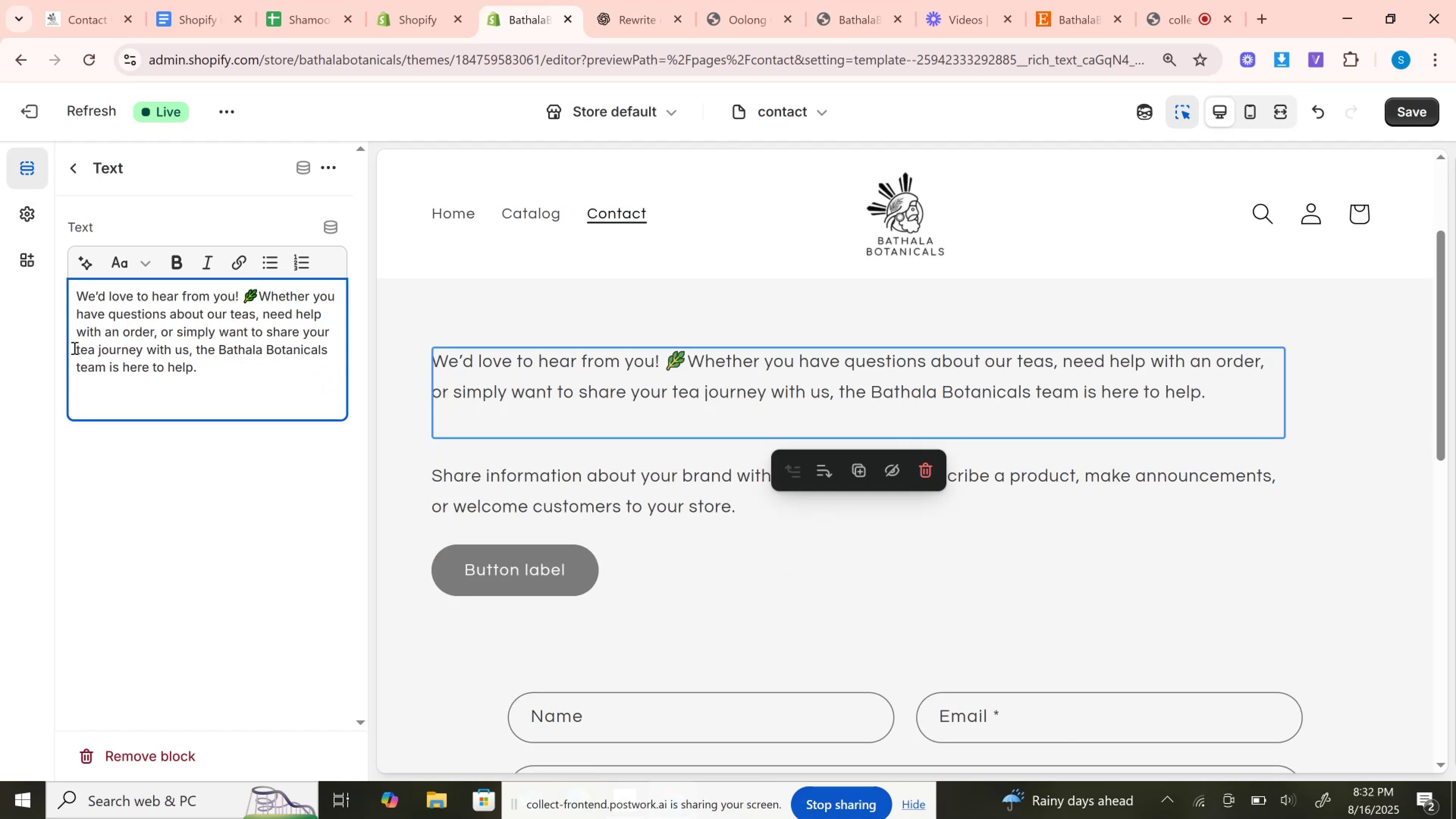 
key(Enter)
 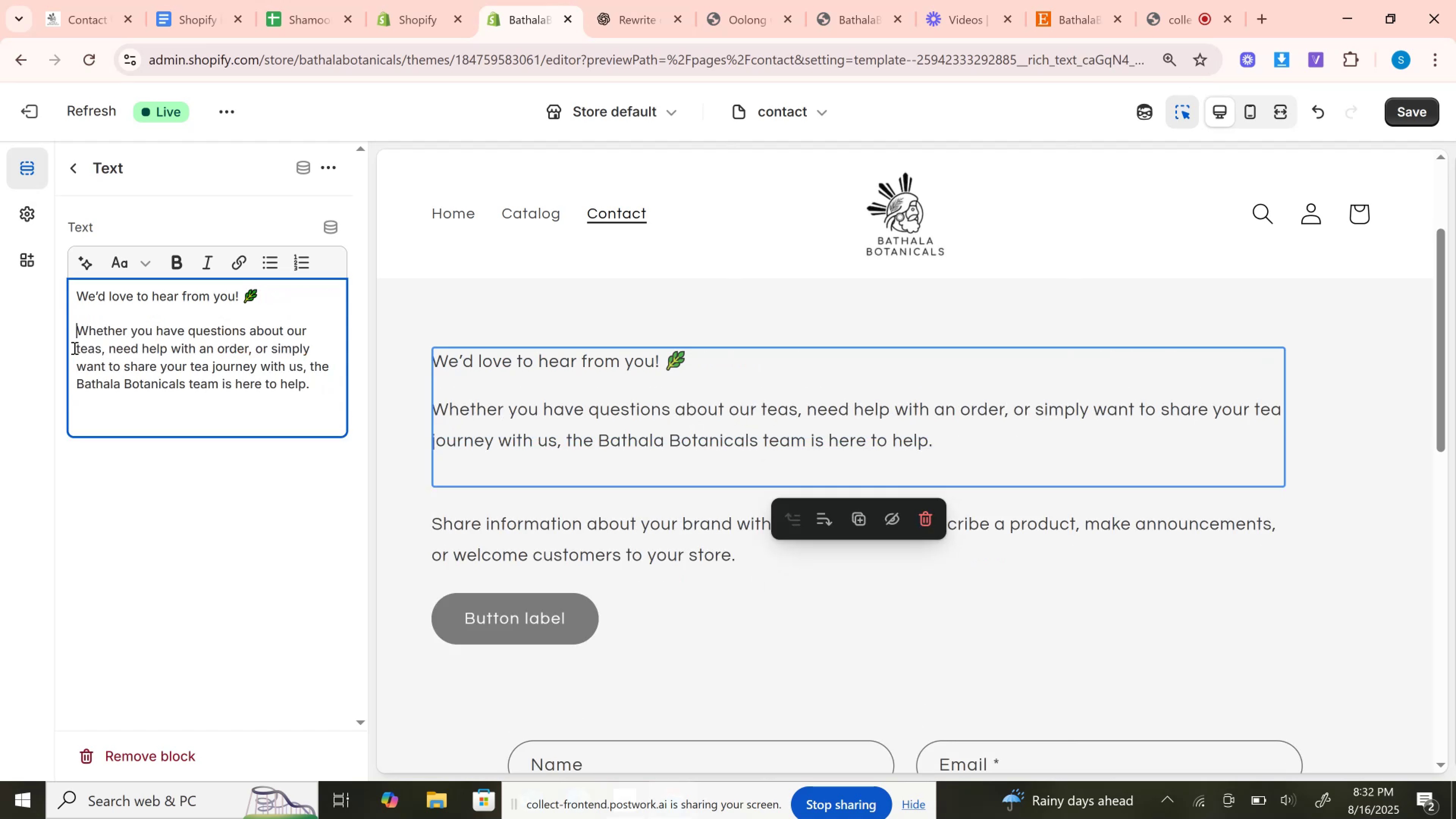 
key(Backspace)
 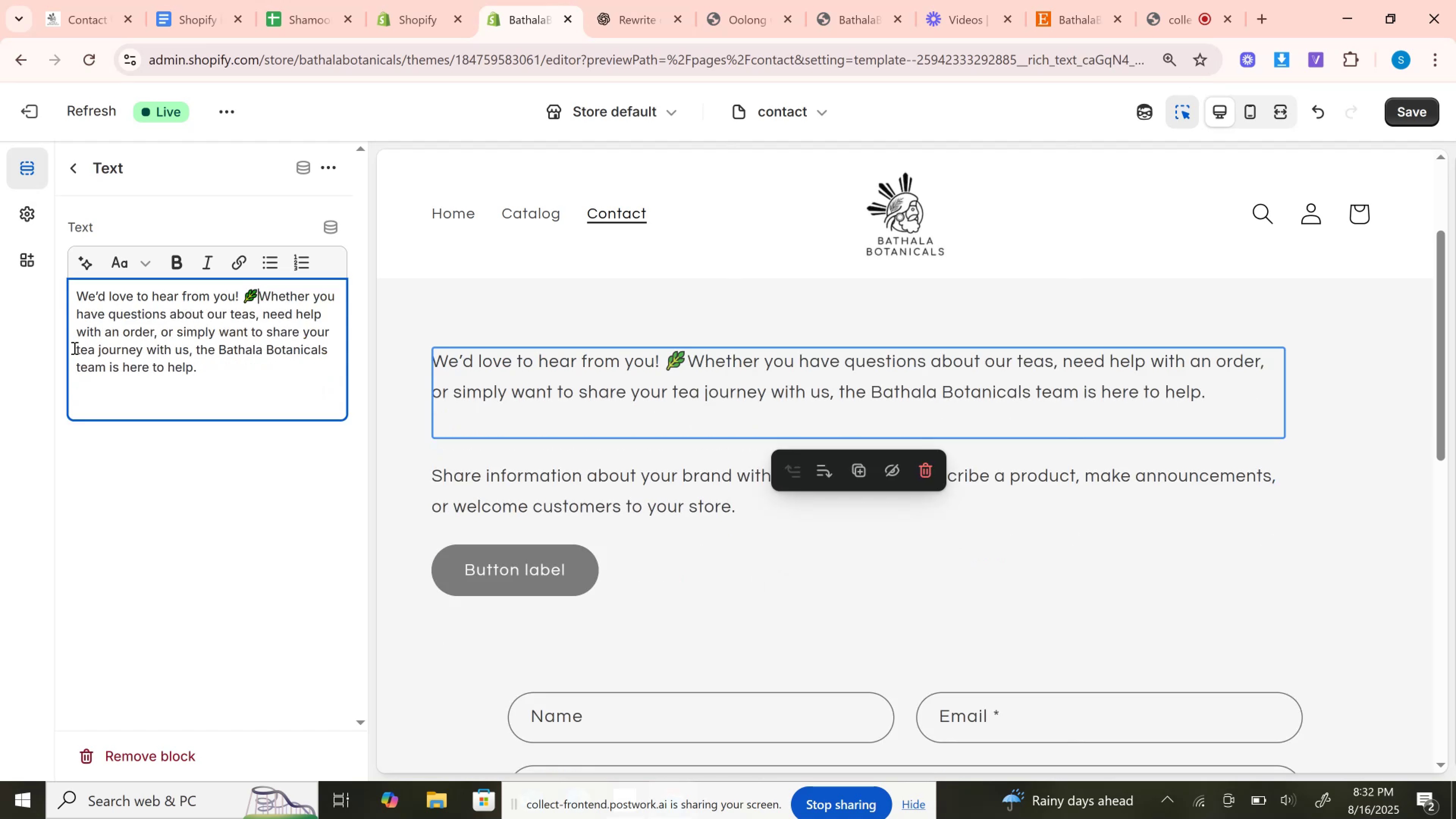 
key(Space)
 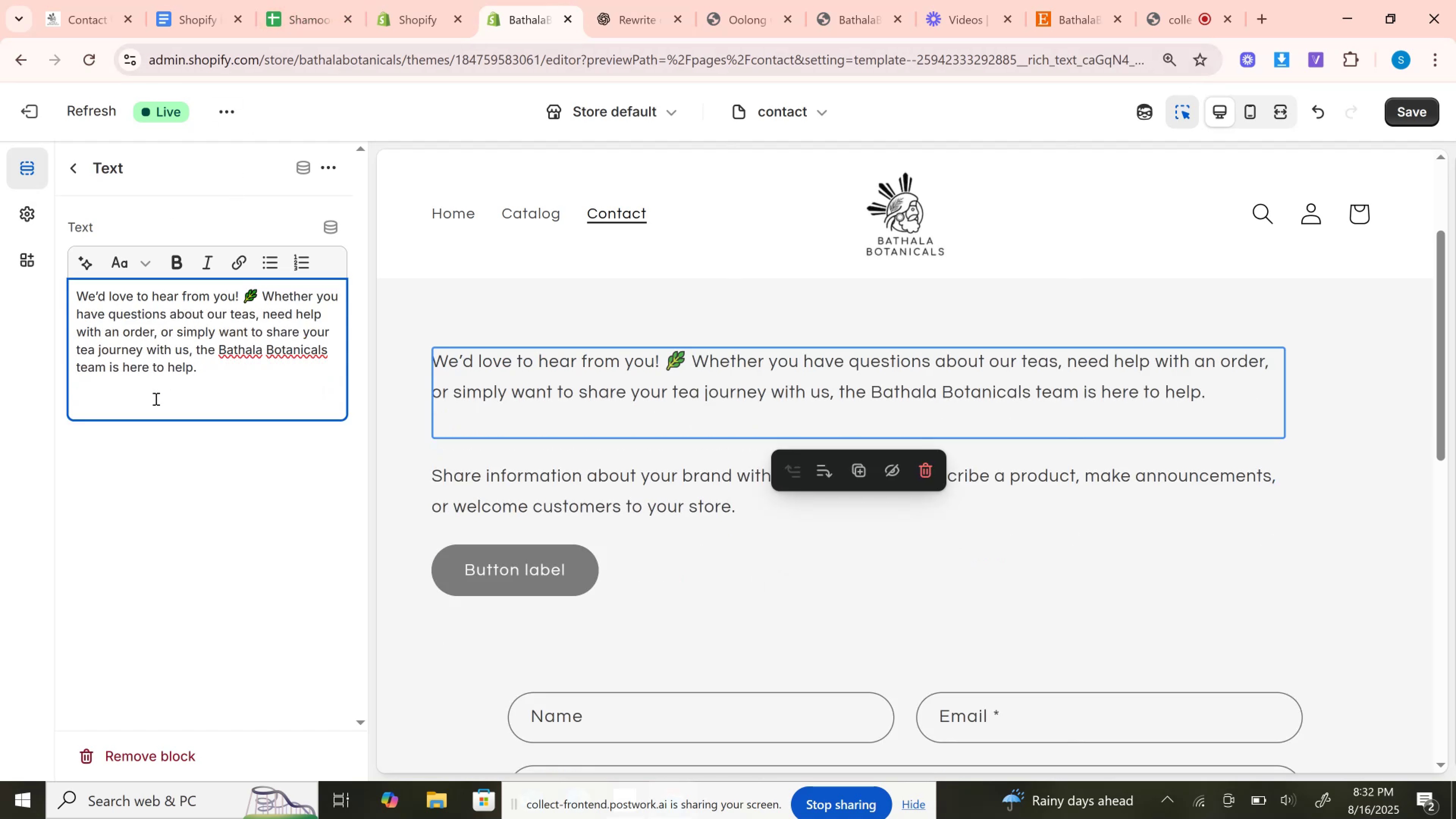 
left_click([119, 384])
 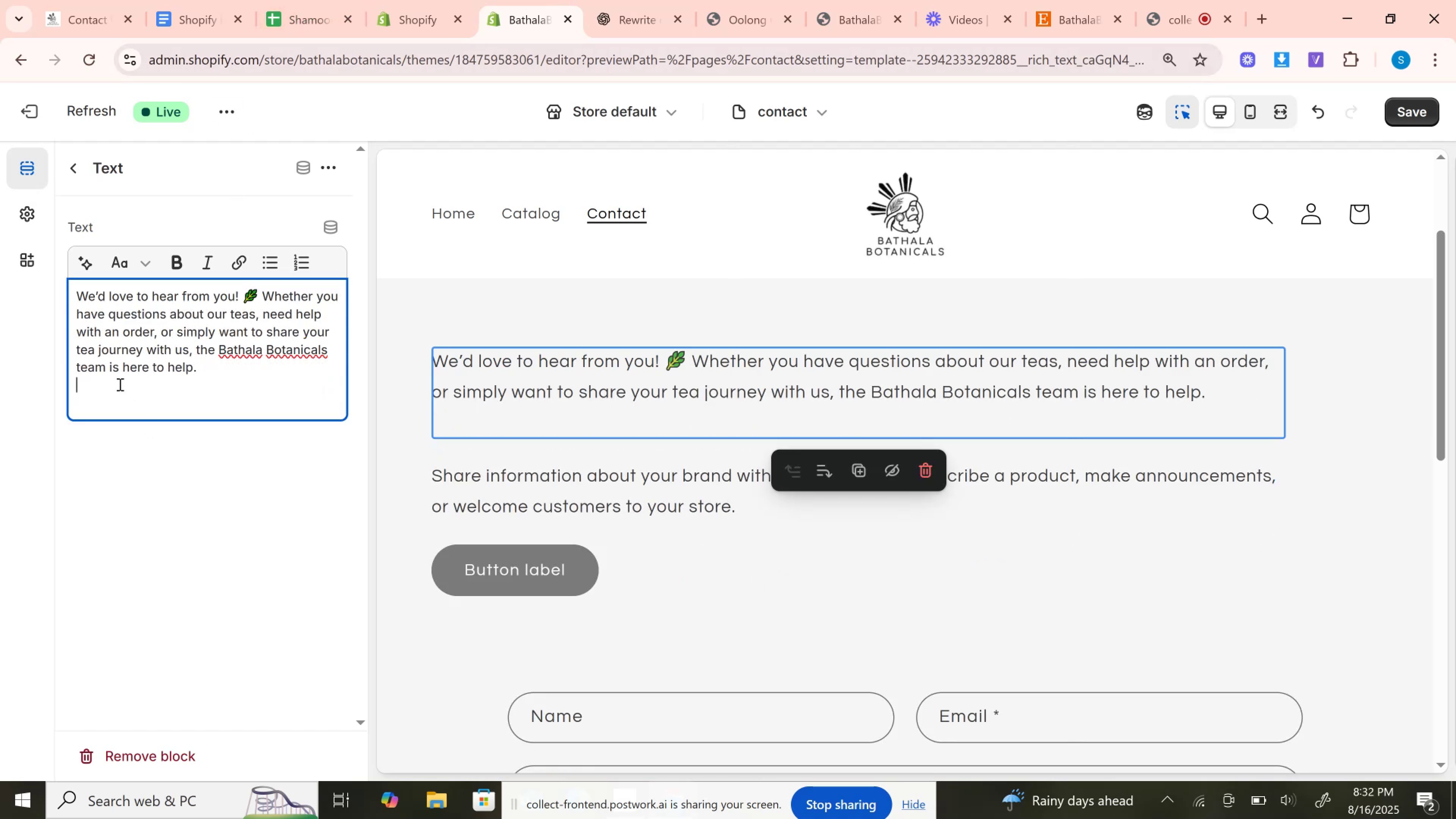 
key(Backspace)
 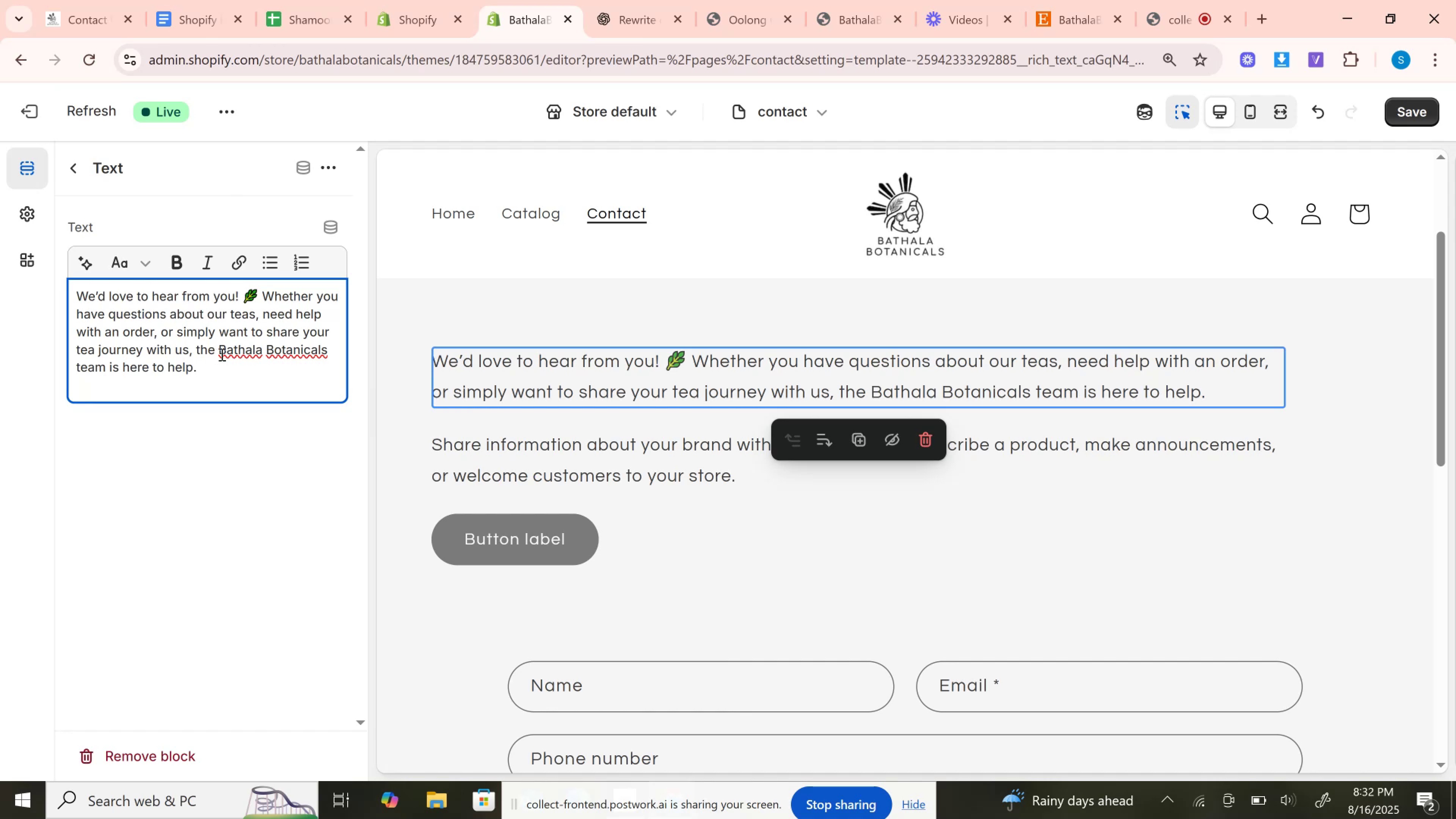 
key(Control+B)
 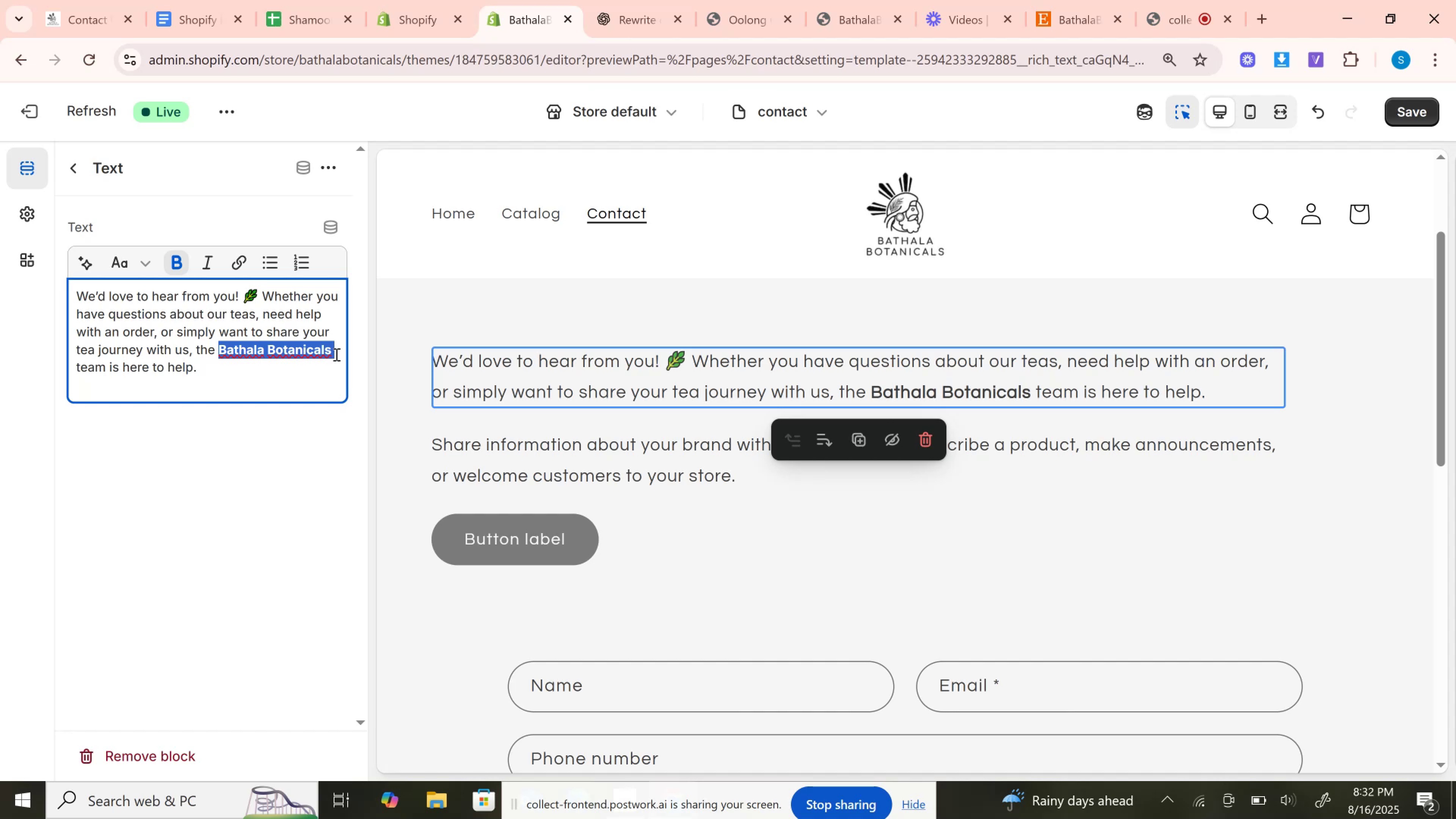 
wait(12.72)
 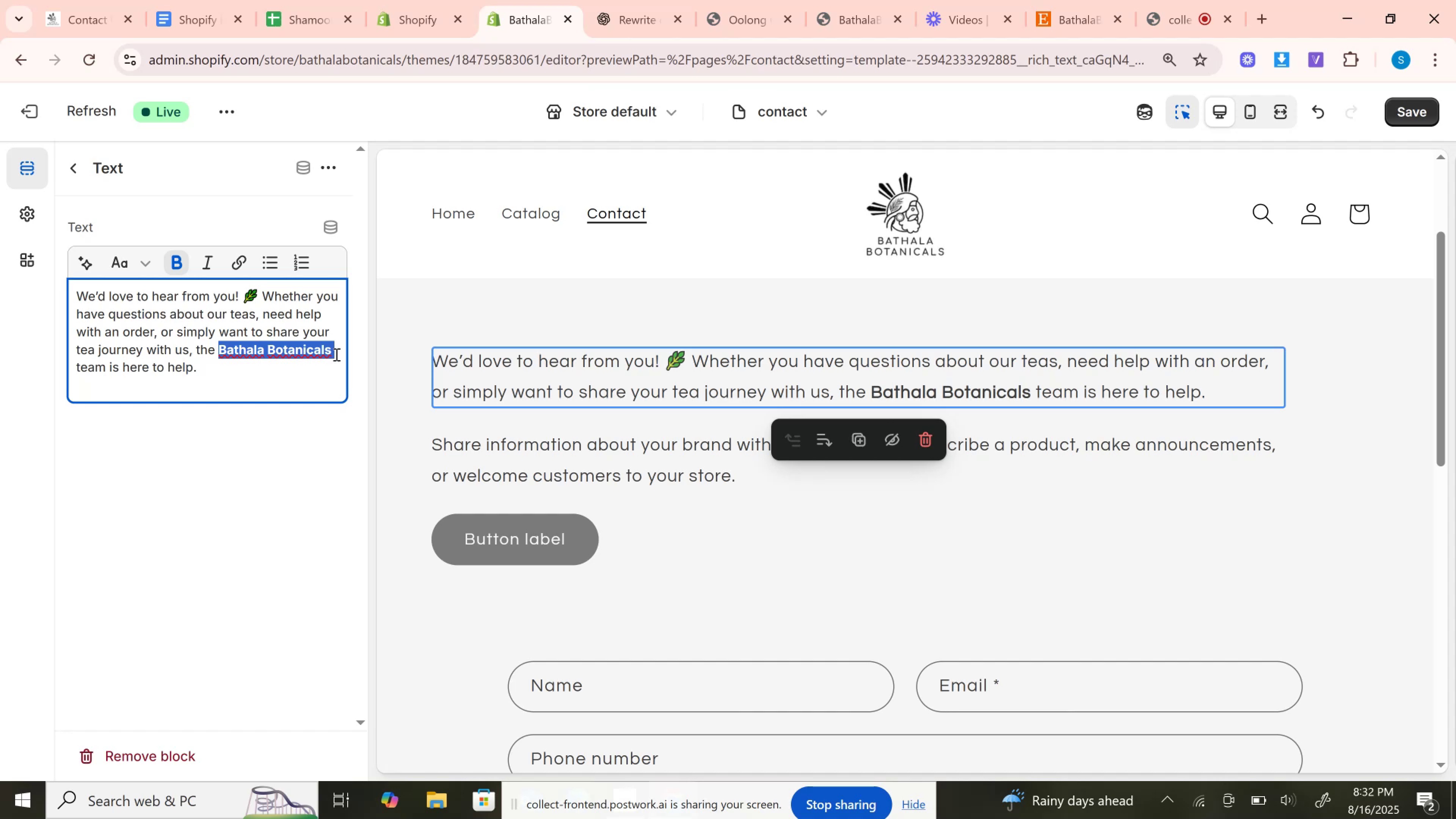 
left_click([496, 383])
 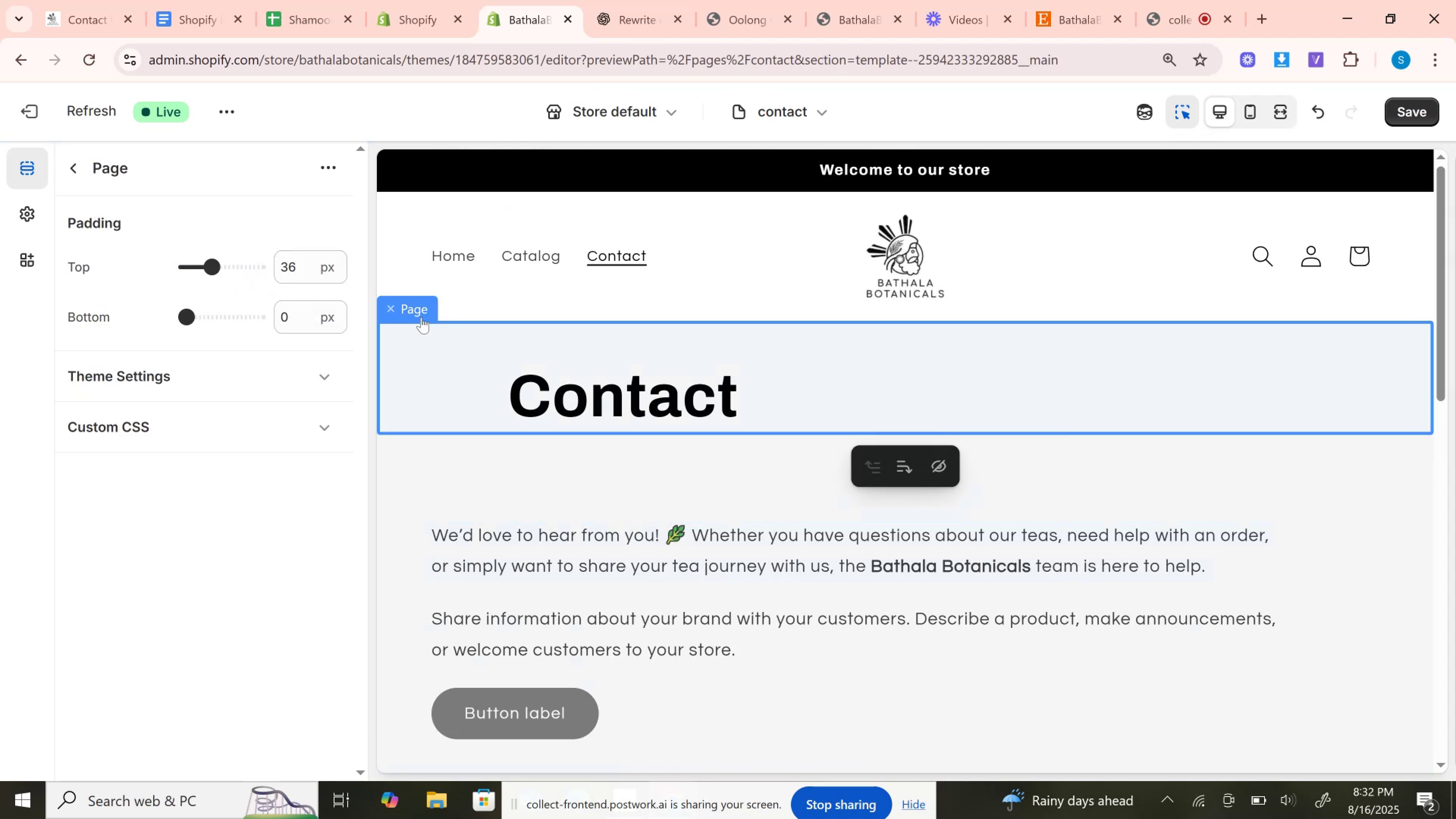 
left_click([421, 317])
 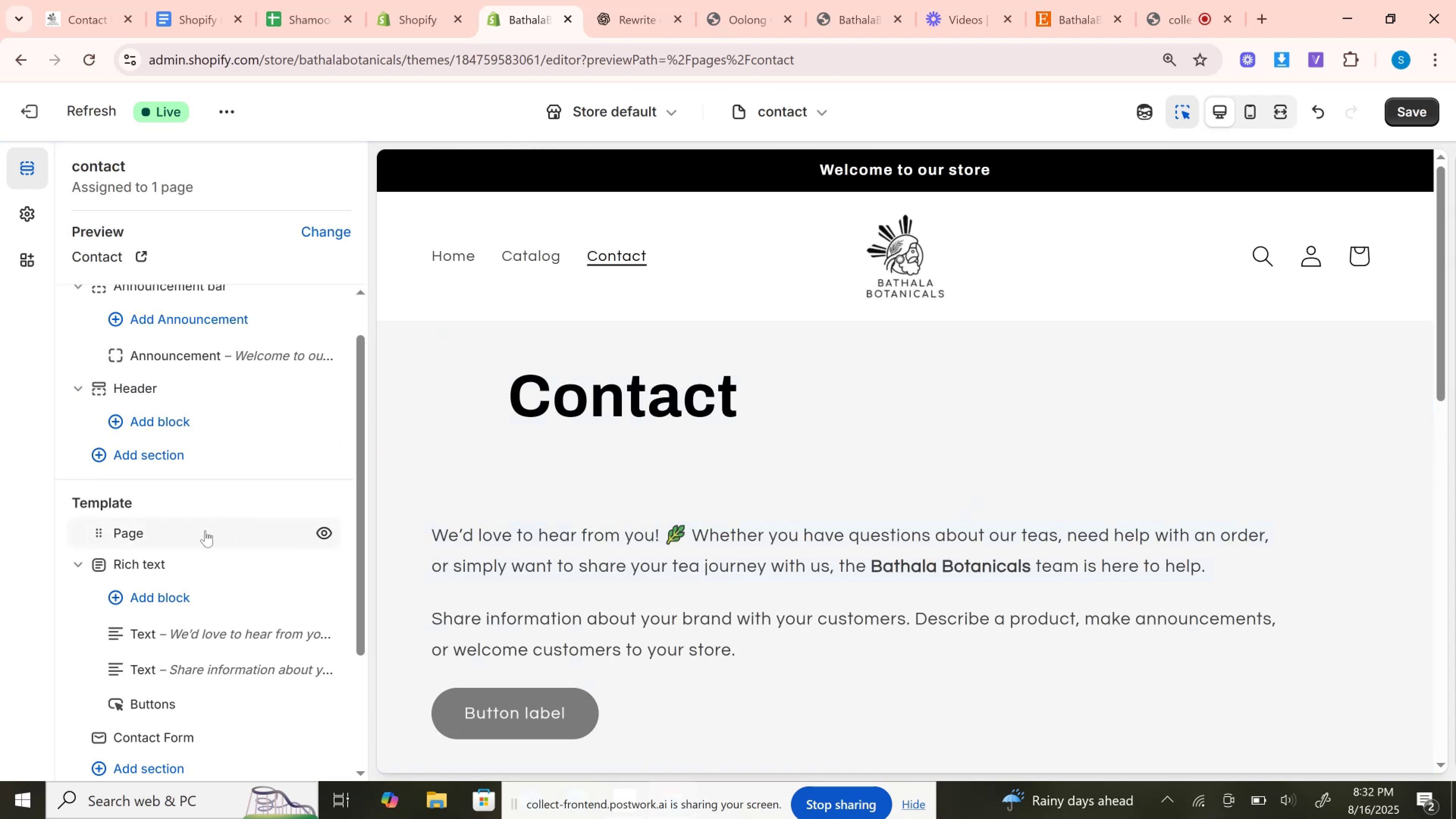 
left_click([202, 530])
 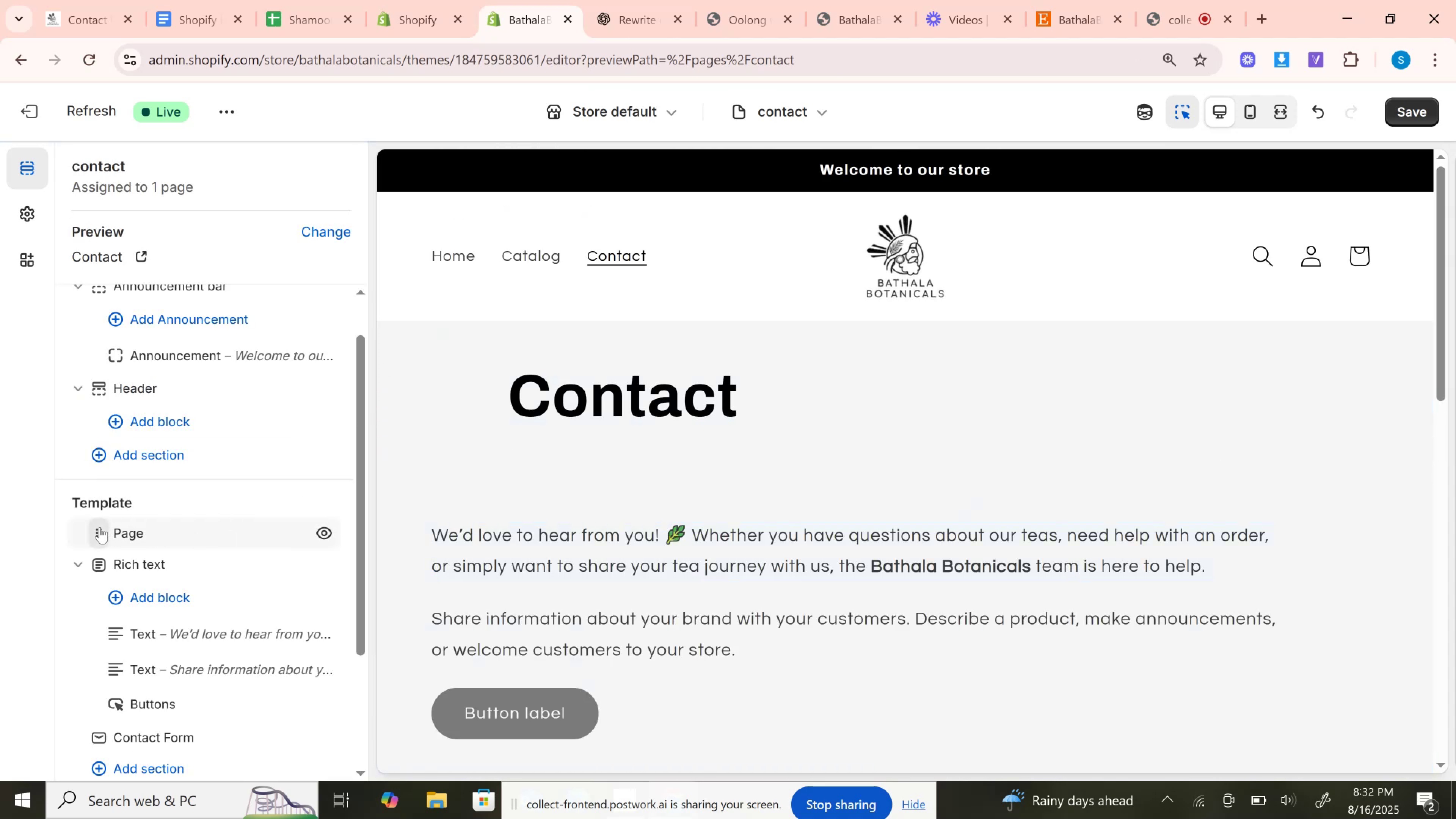 
left_click([100, 527])
 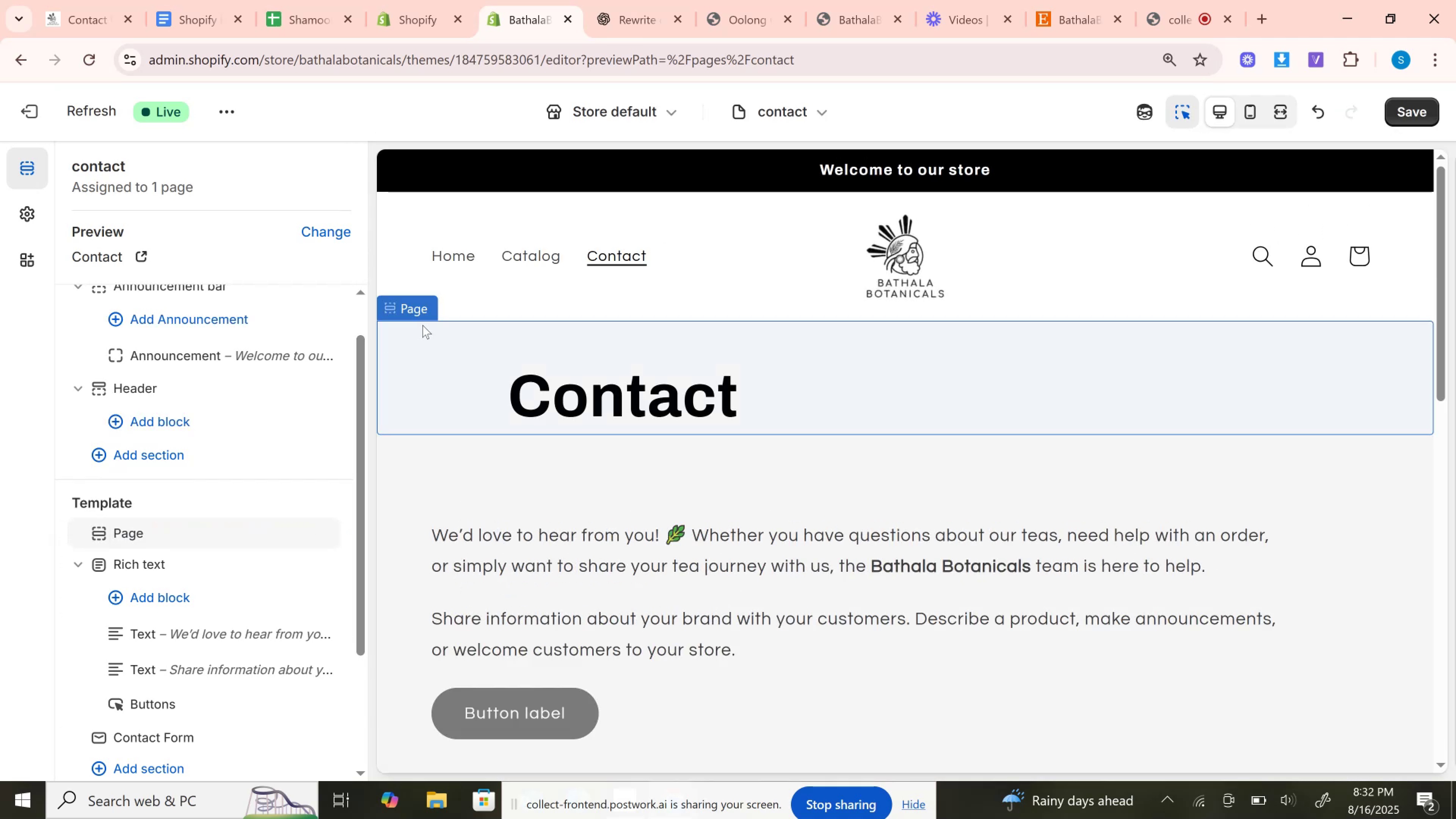 
left_click([422, 304])
 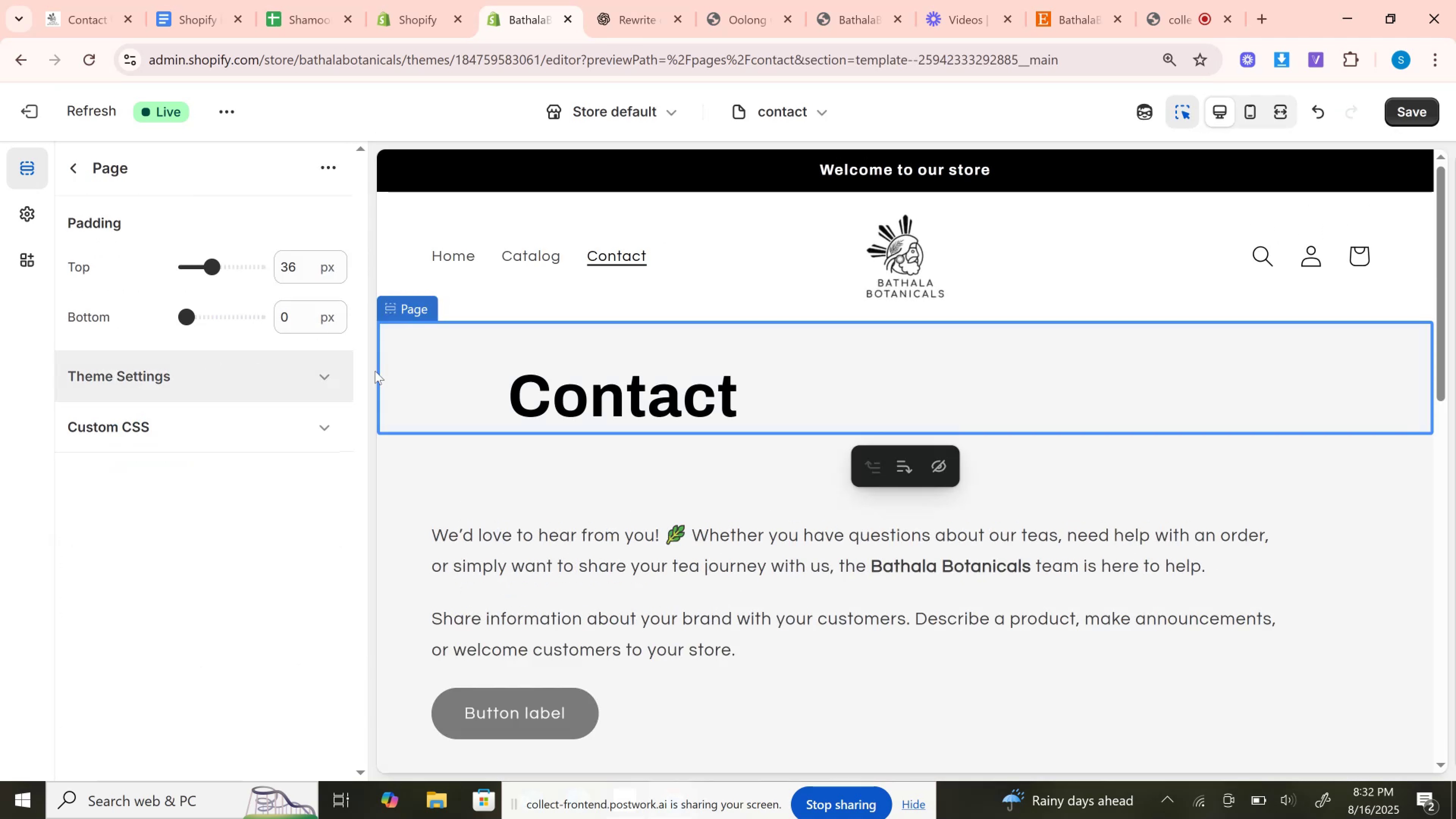 
wait(8.11)
 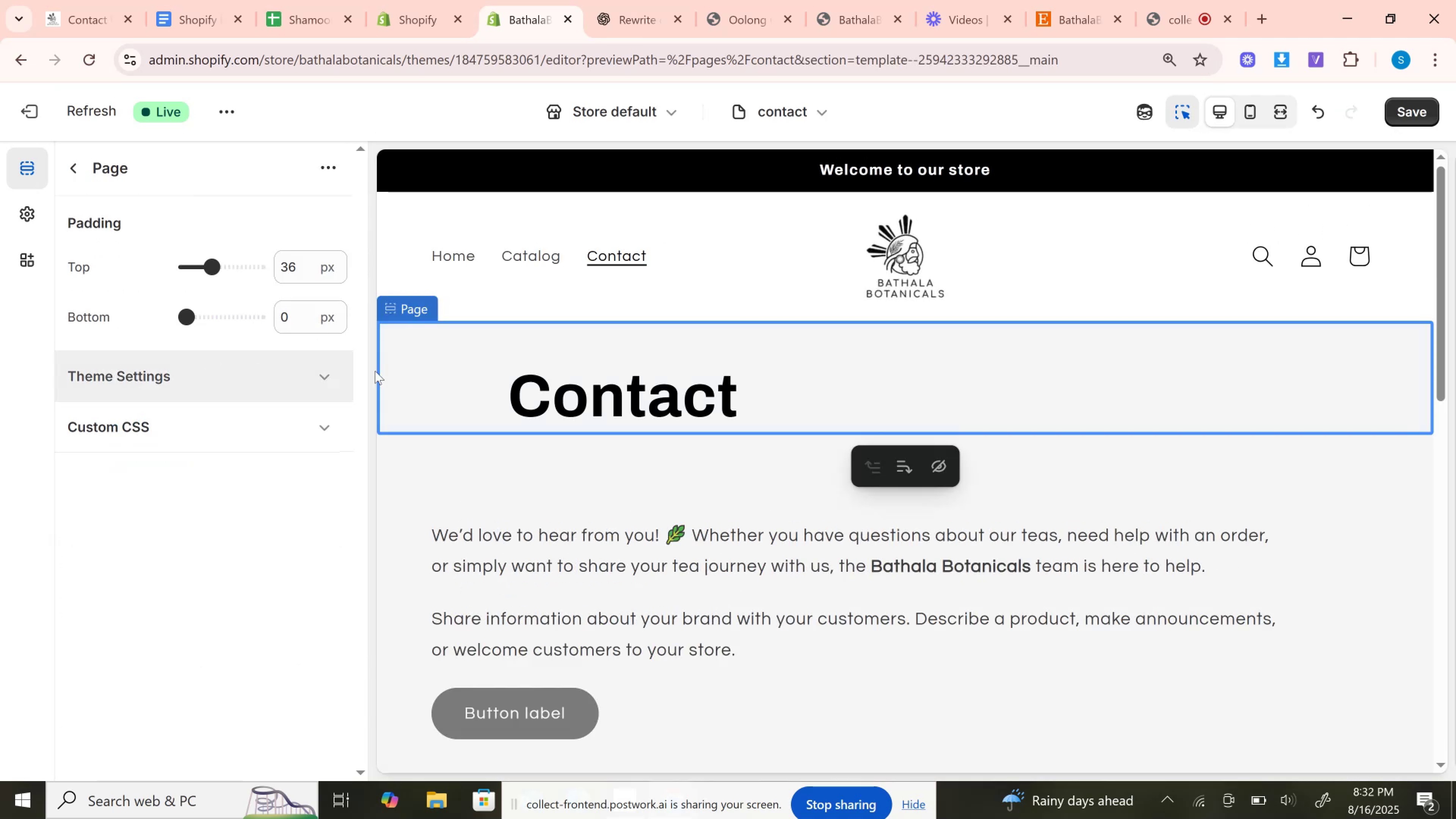 
left_click([288, 392])
 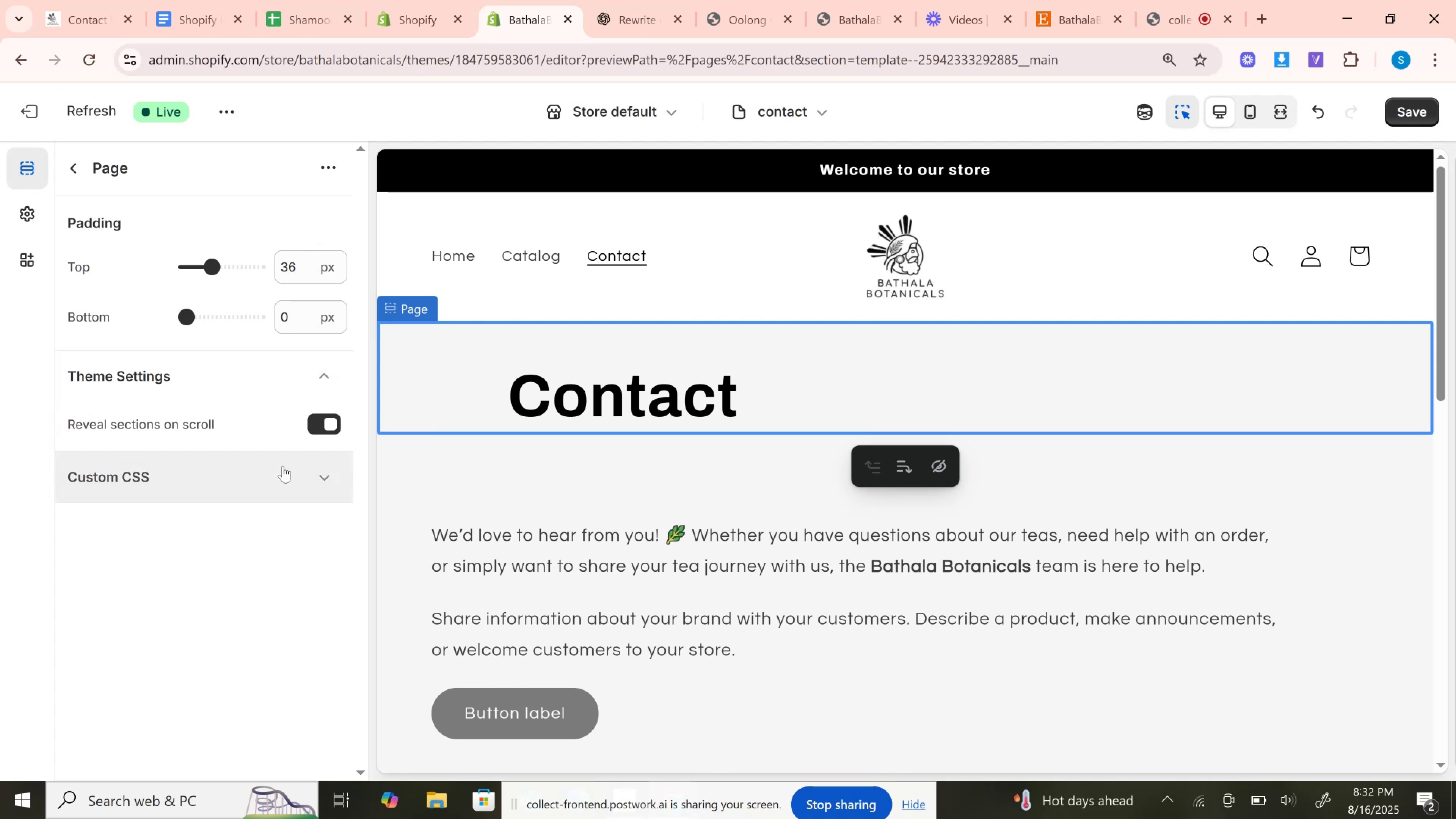 
left_click([283, 466])
 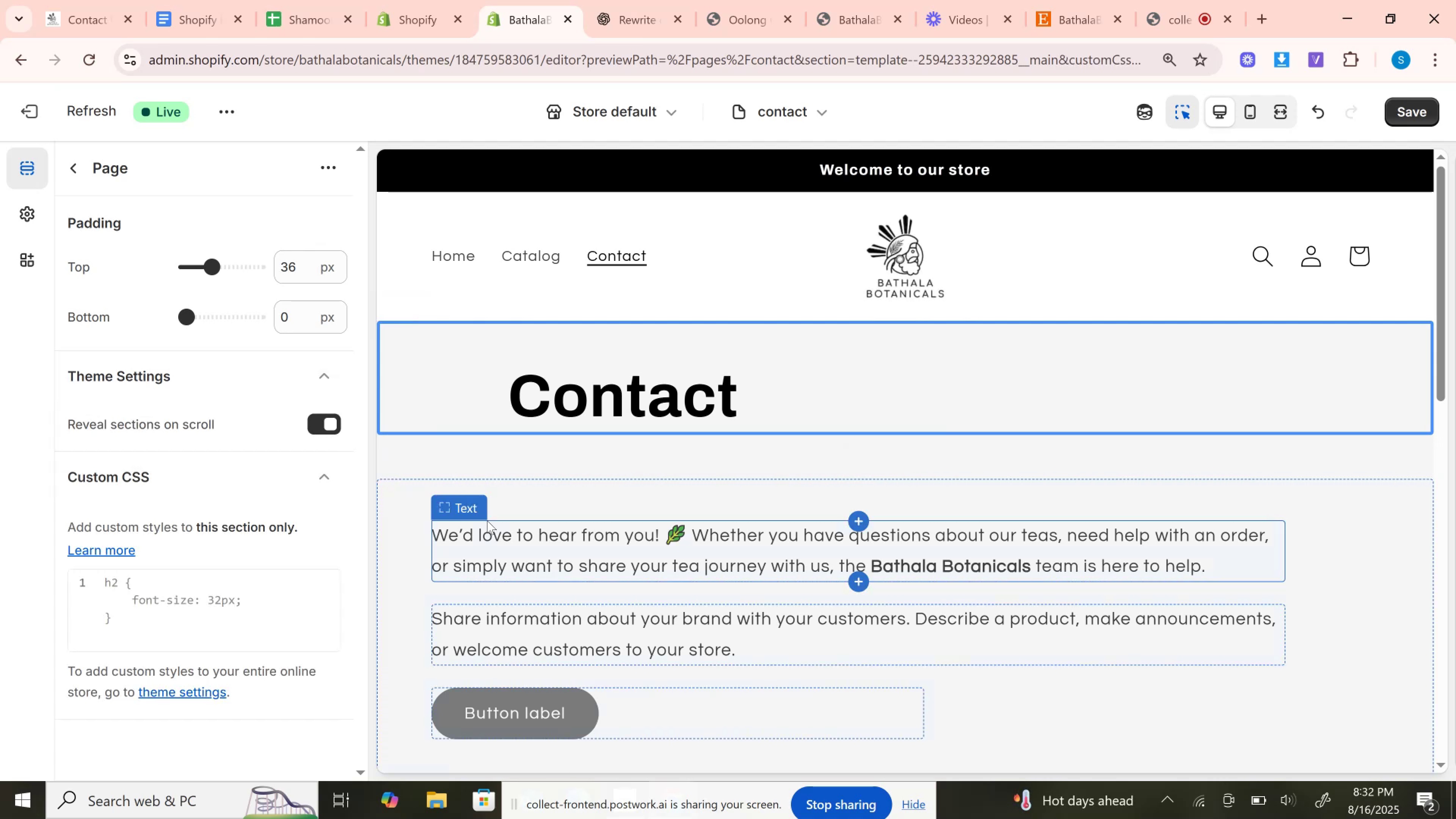 
key(Control+Z)
 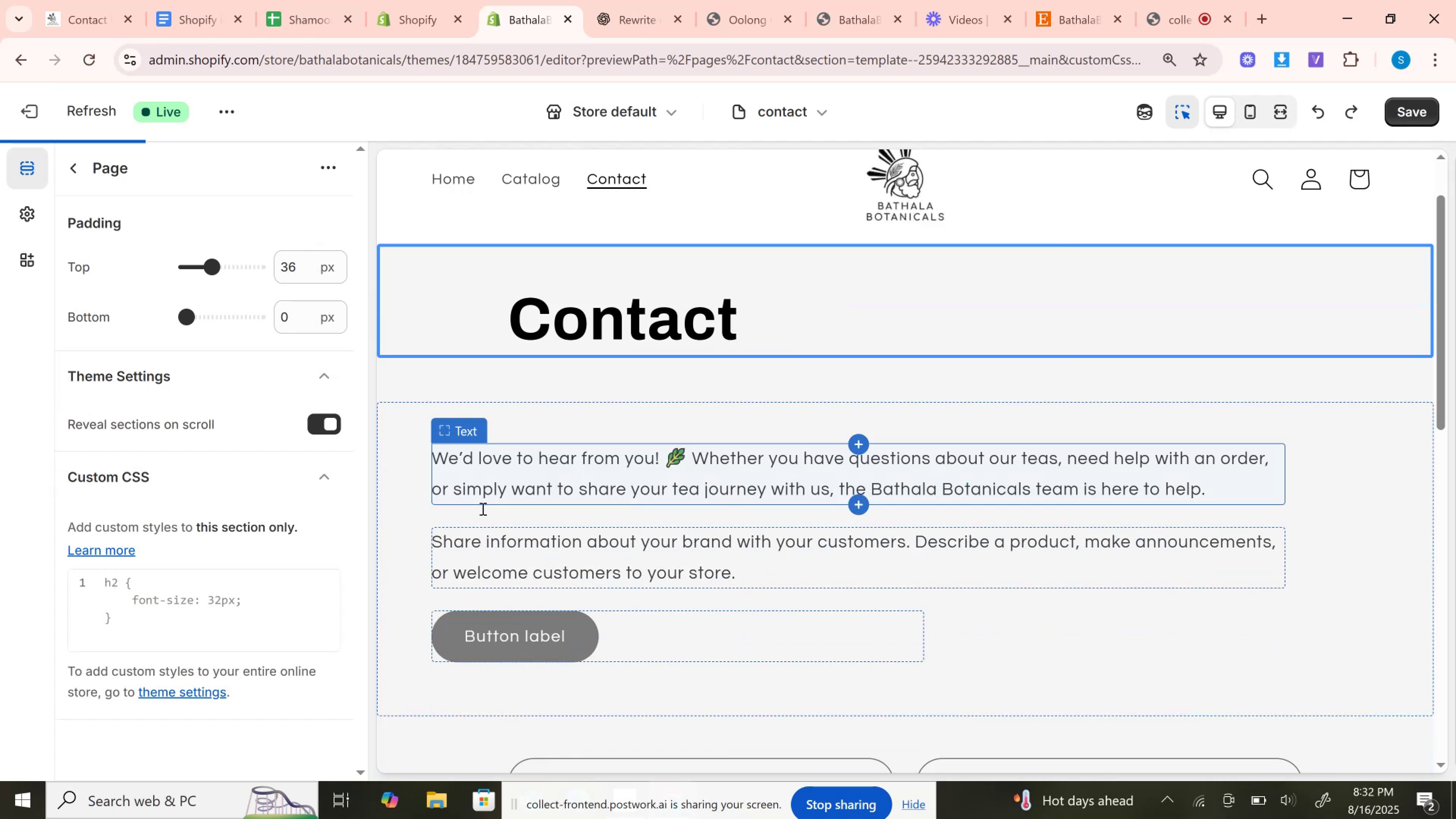 
key(Control+Z)
 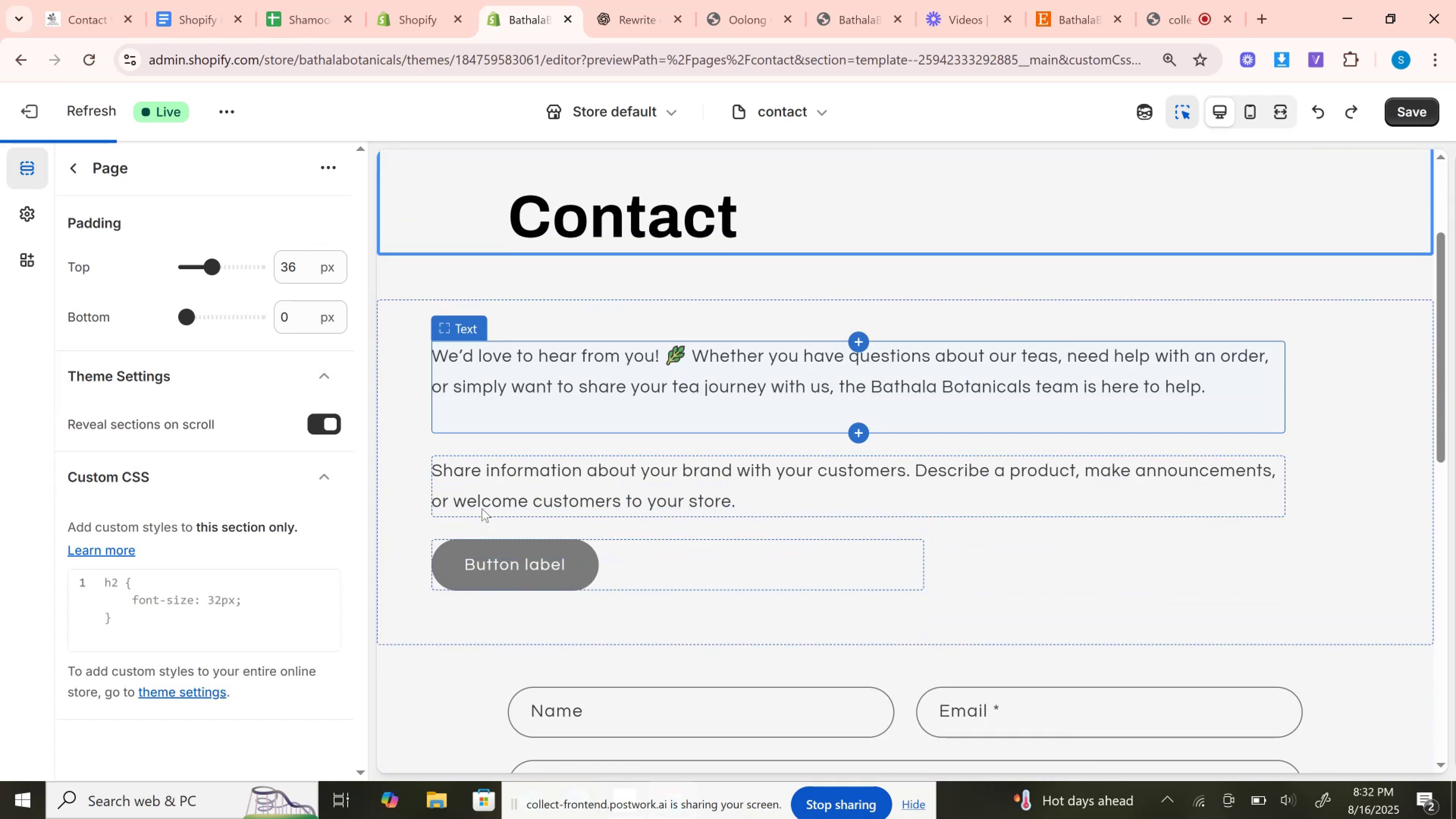 
key(Control+Z)
 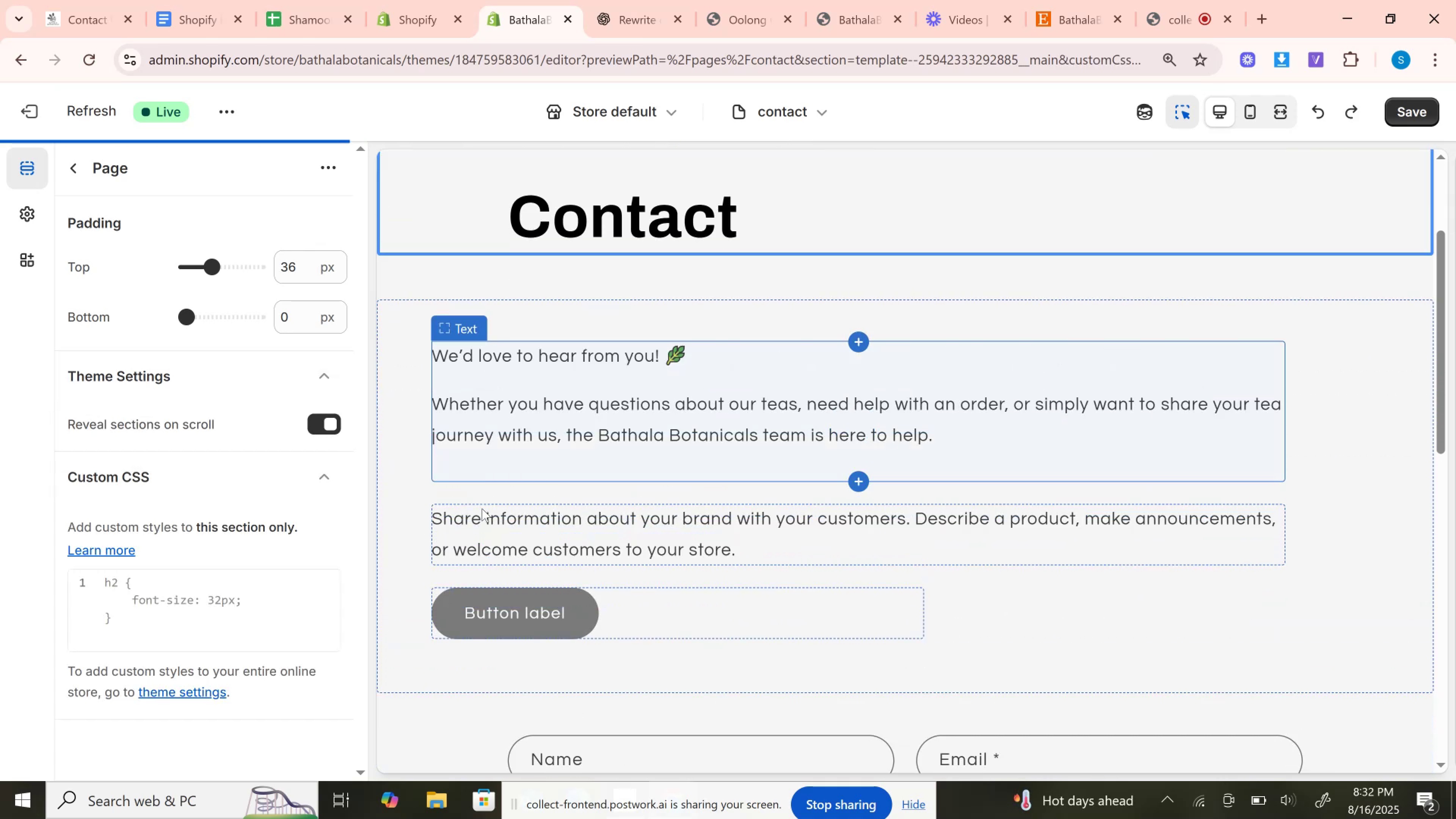 
key(Control+Z)
 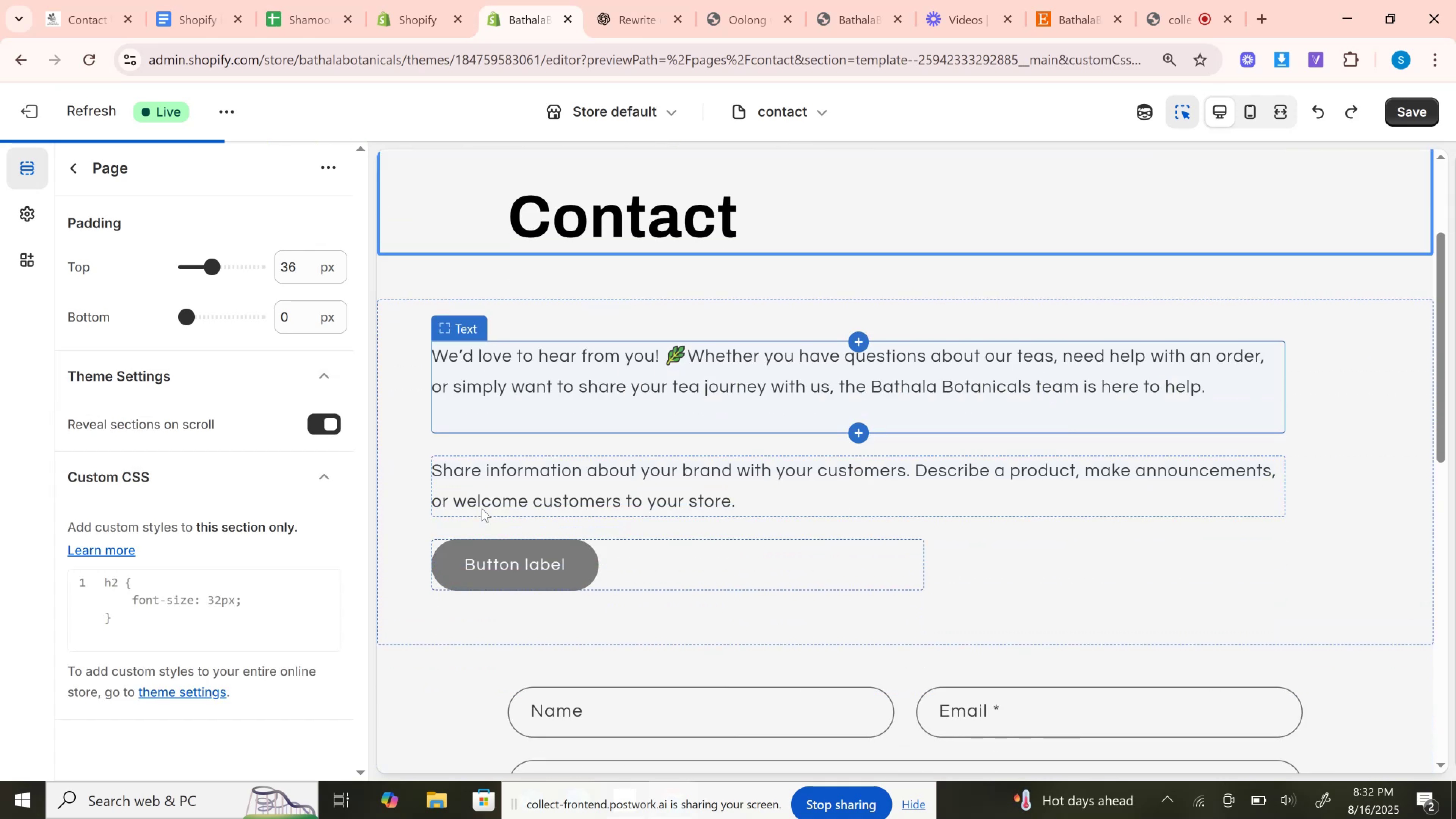 
key(Control+Z)
 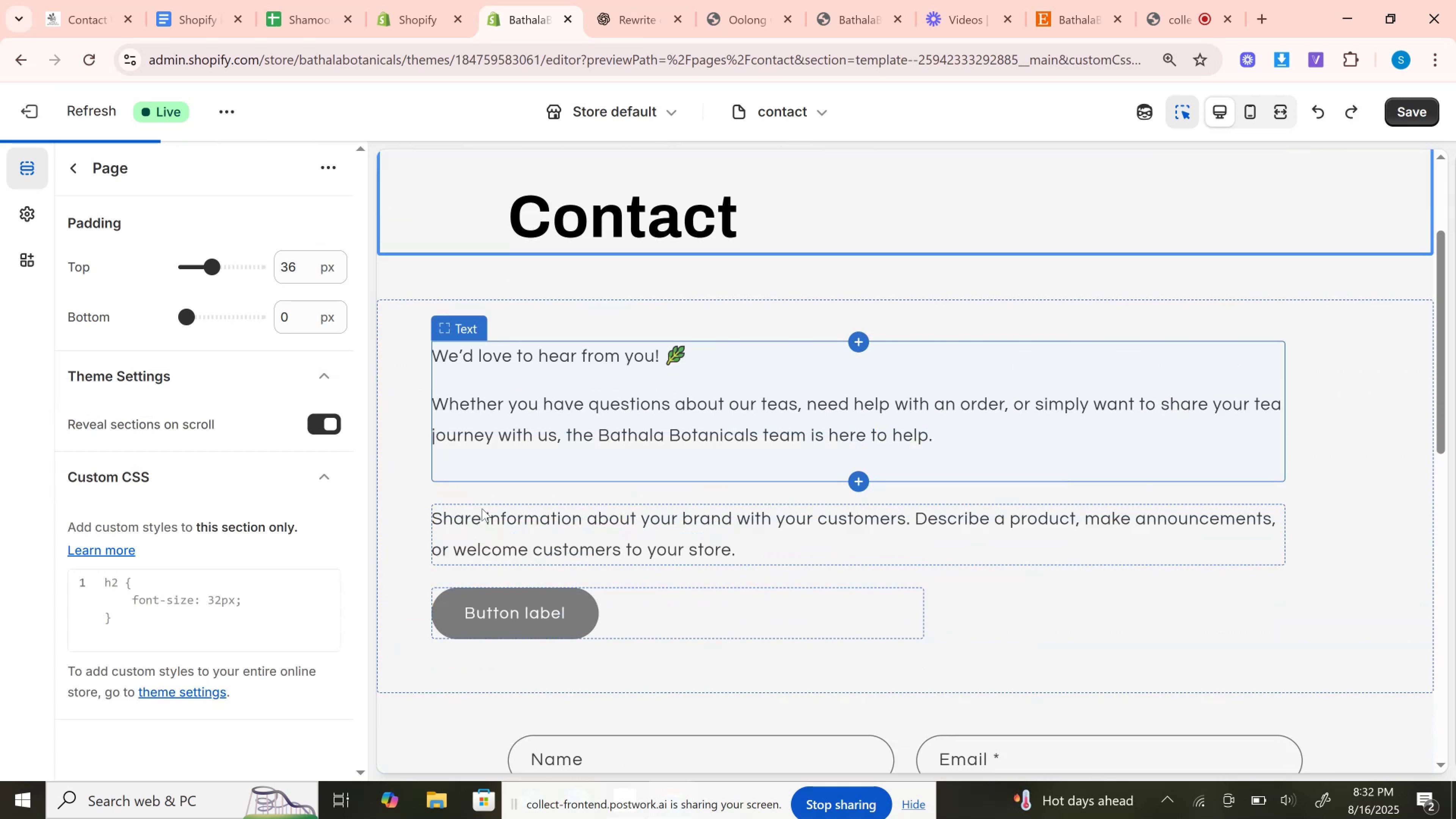 
key(Control+Z)
 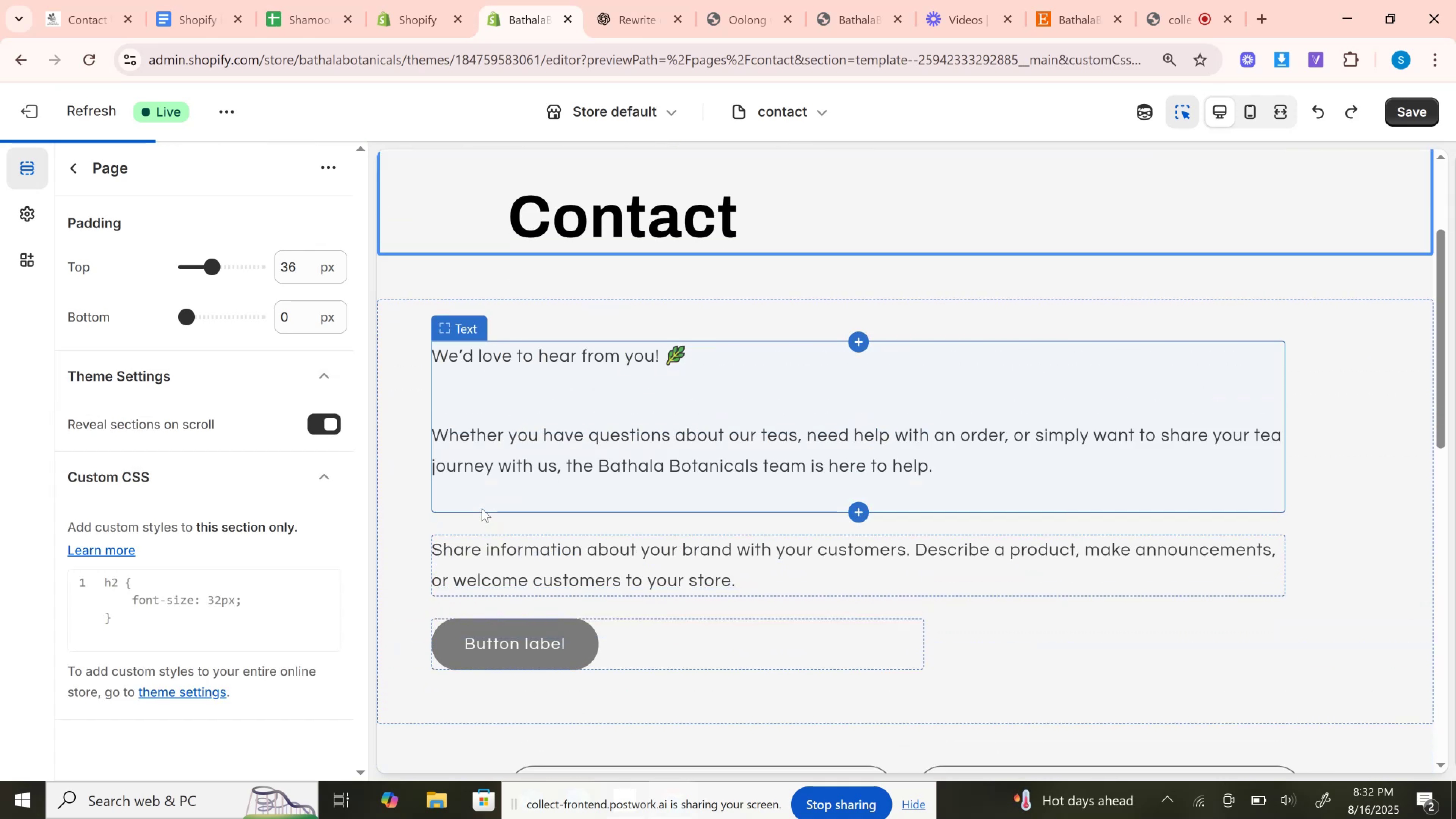 
key(Control+Z)
 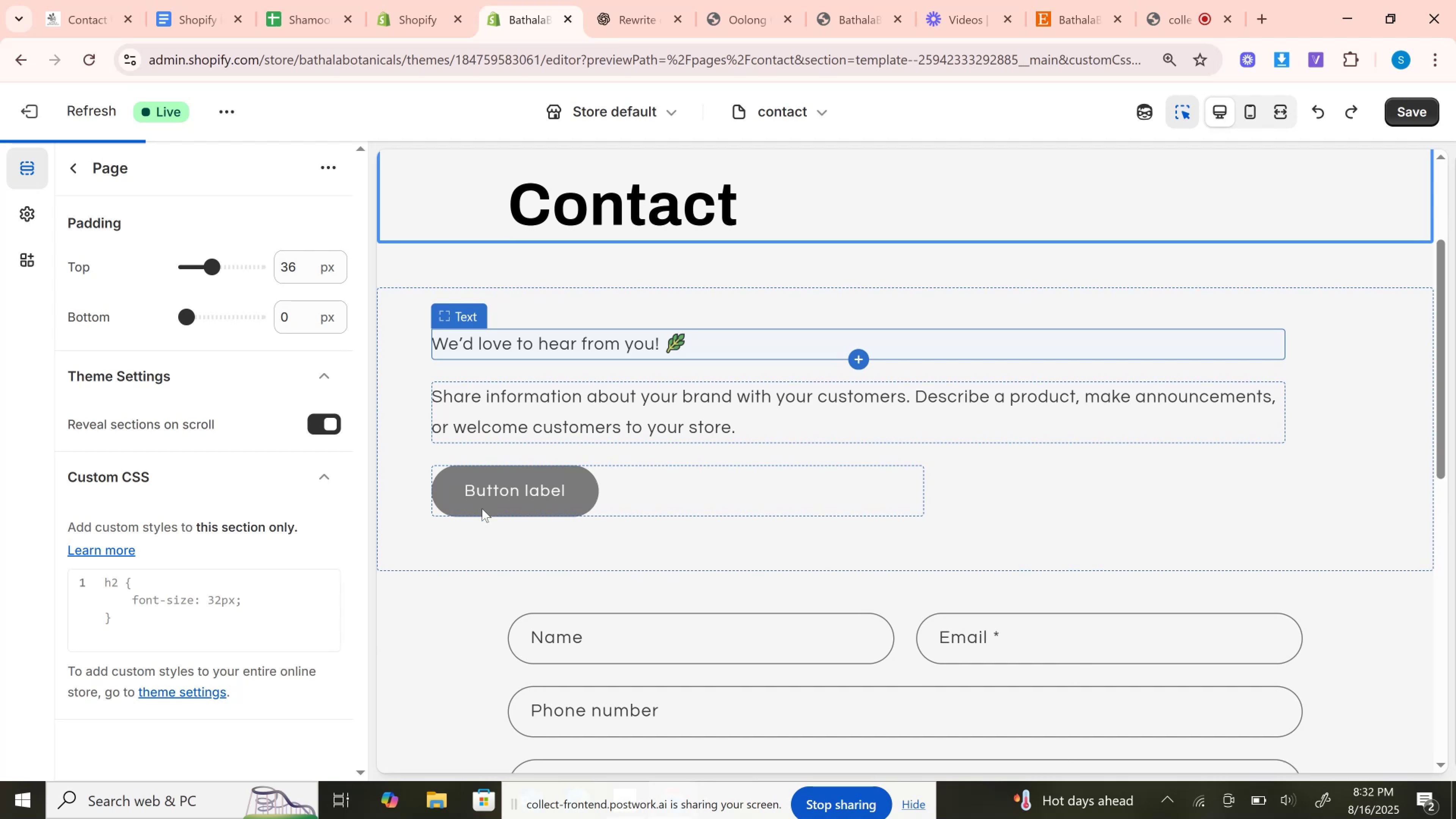 
key(Control+Z)
 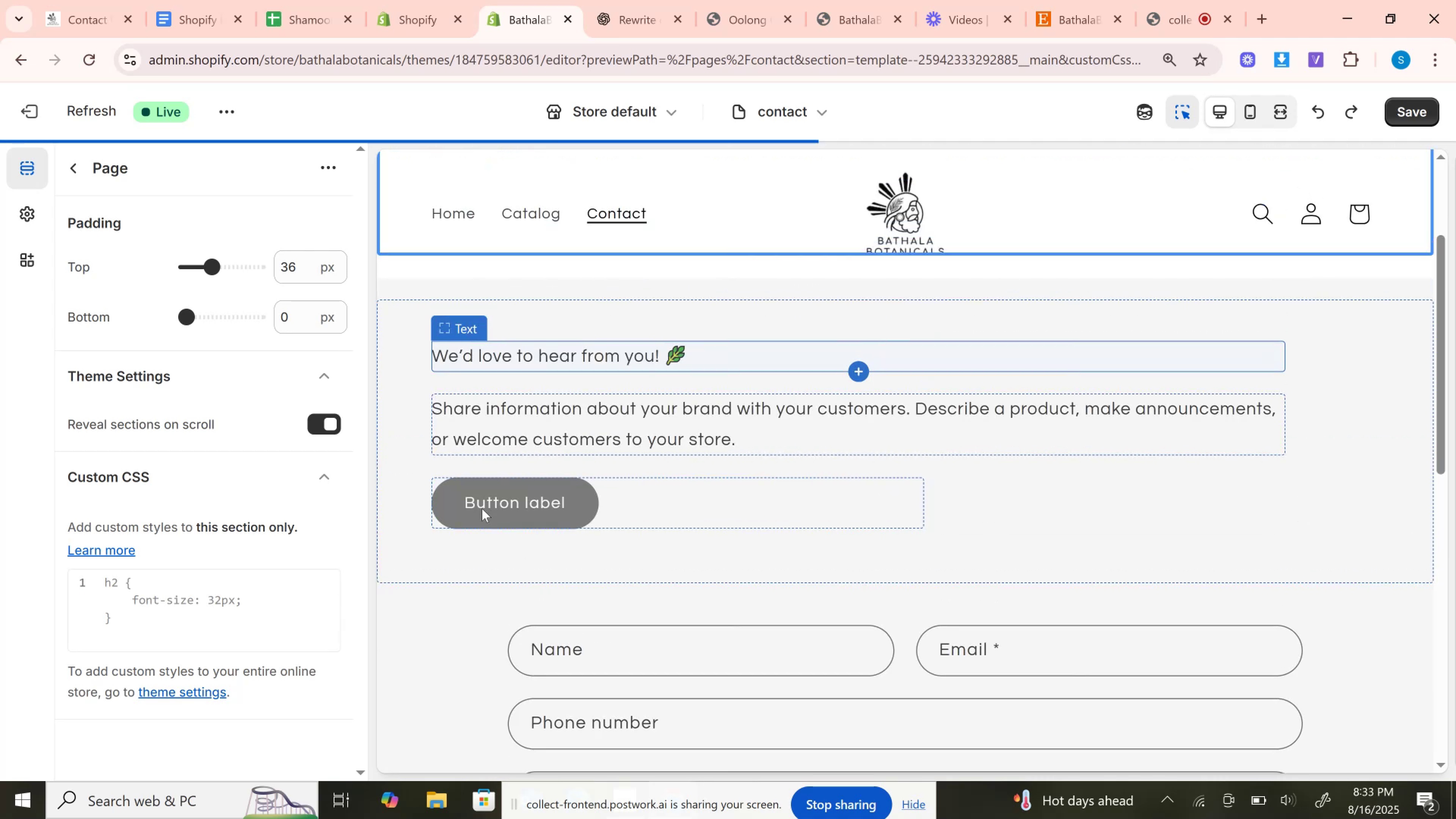 
key(Control+Z)
 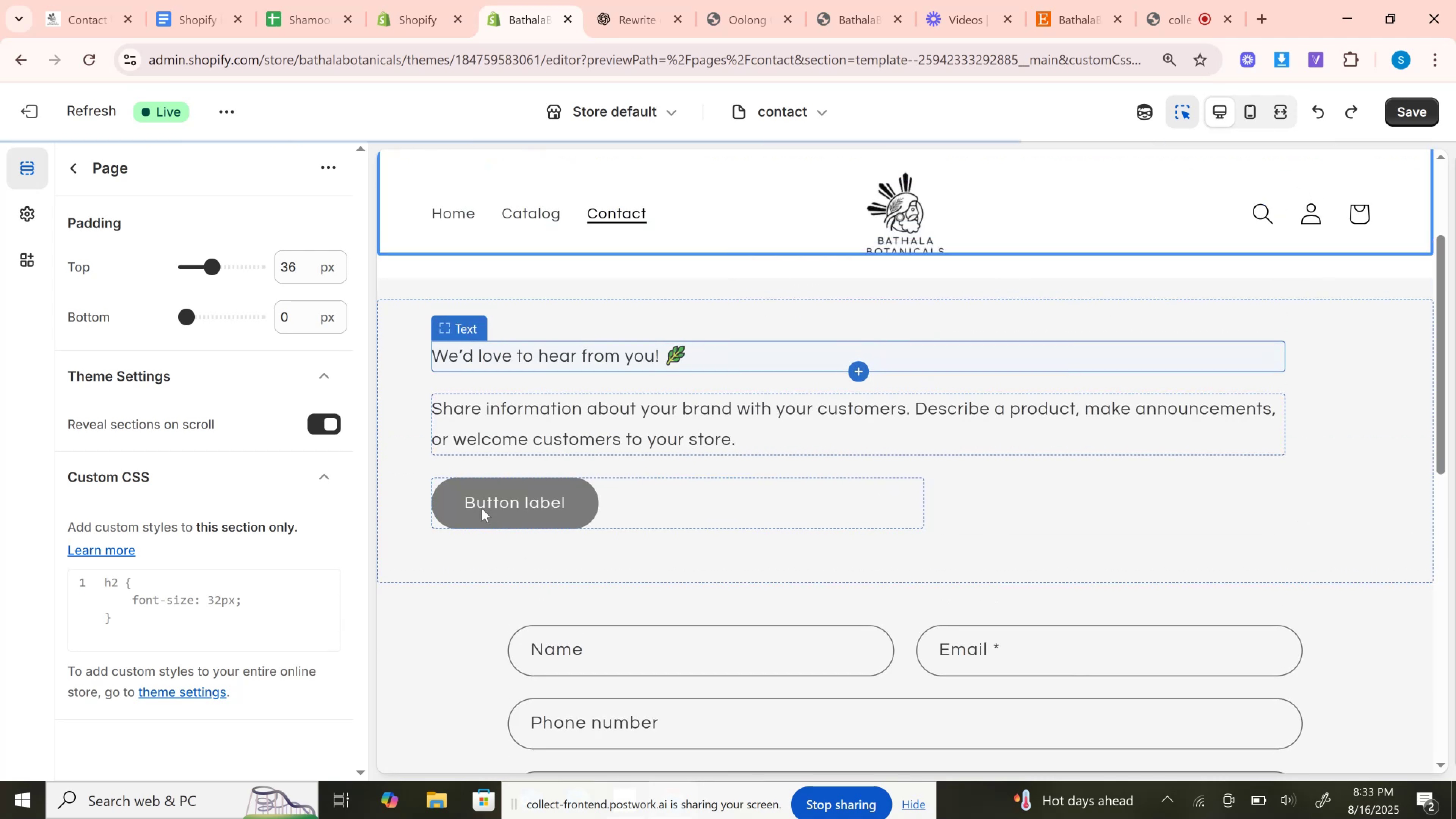 
key(Control+Z)
 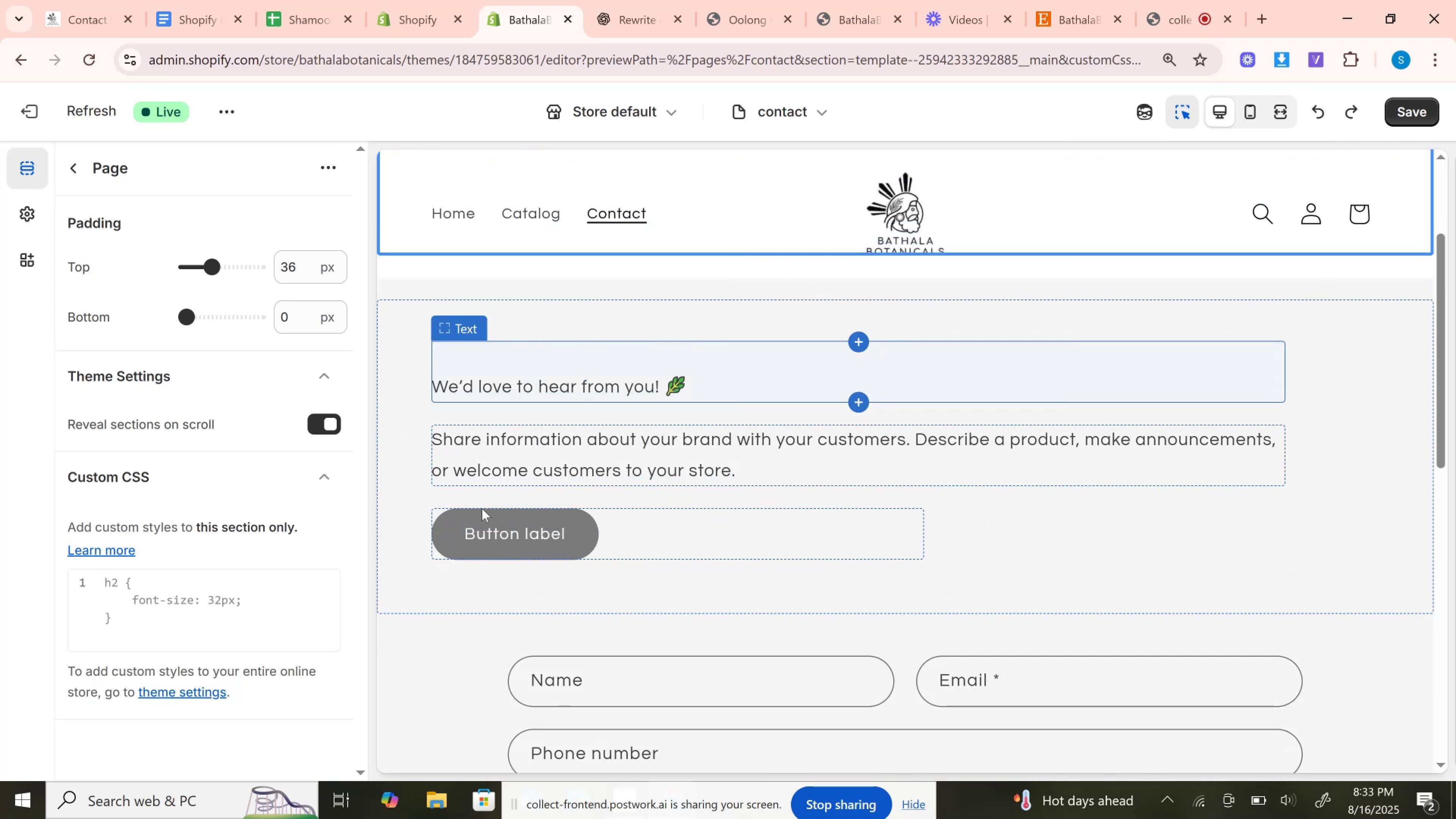 
key(Control+Z)
 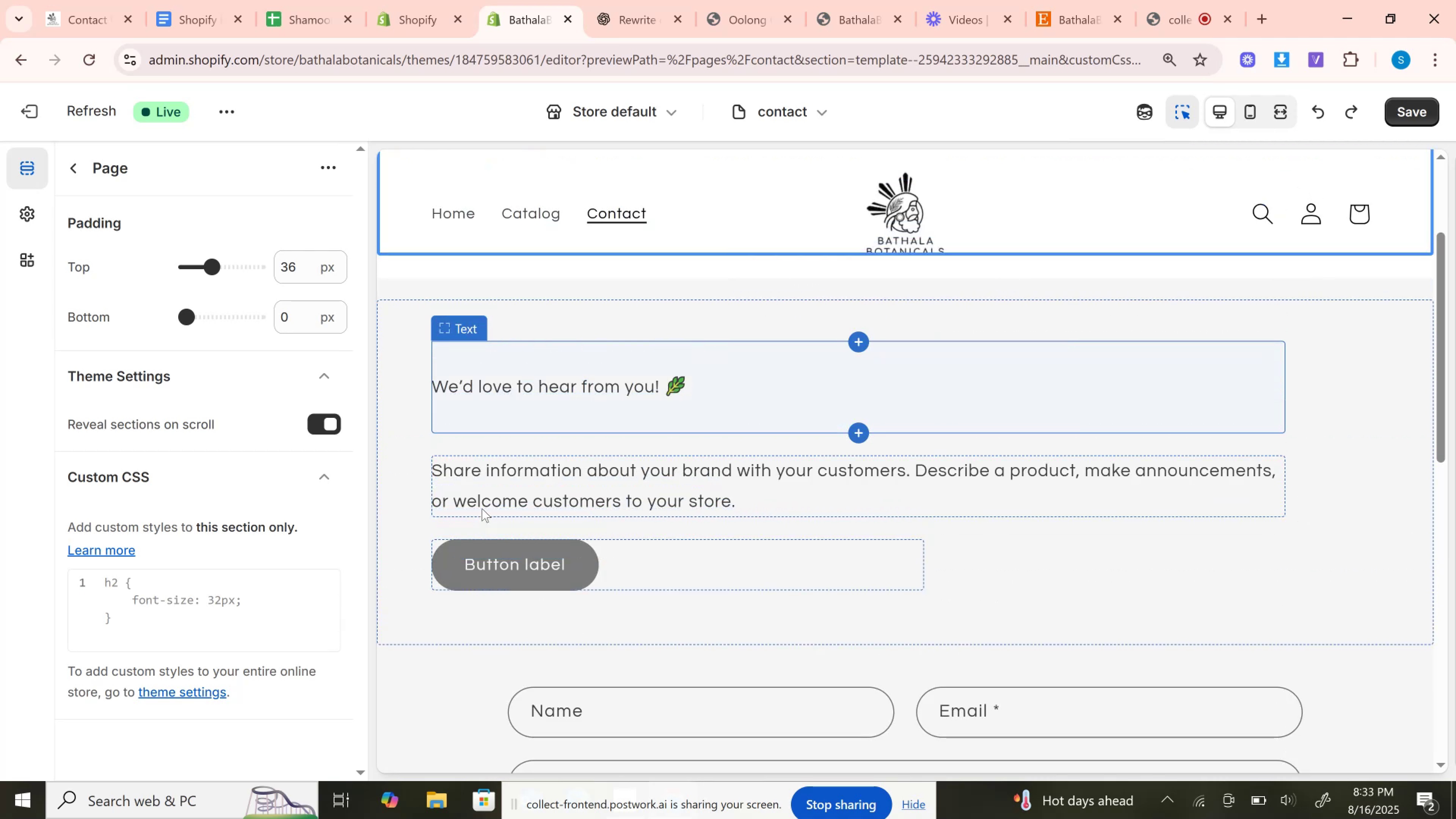 
key(Control+Z)
 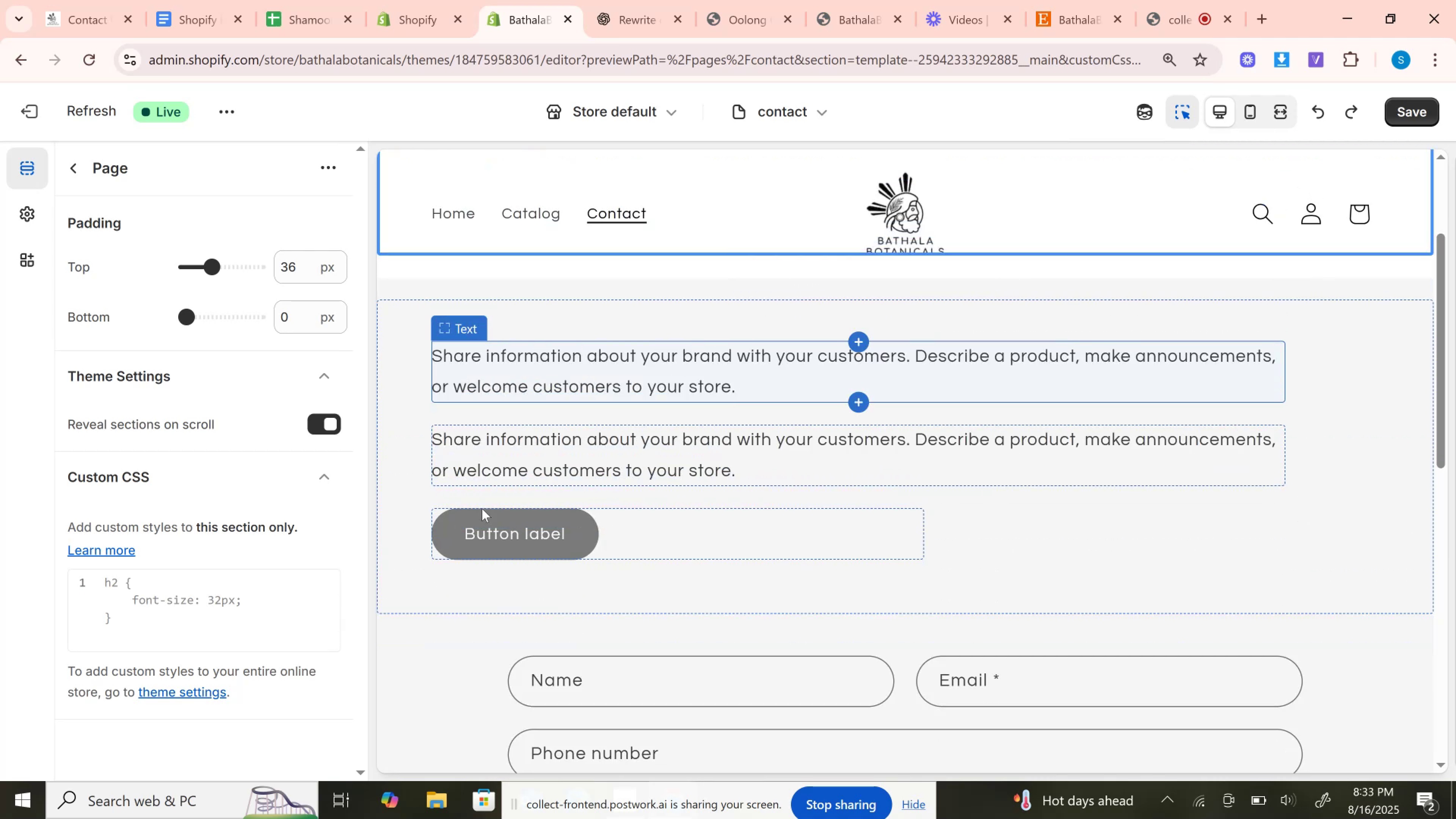 
key(Control+Z)
 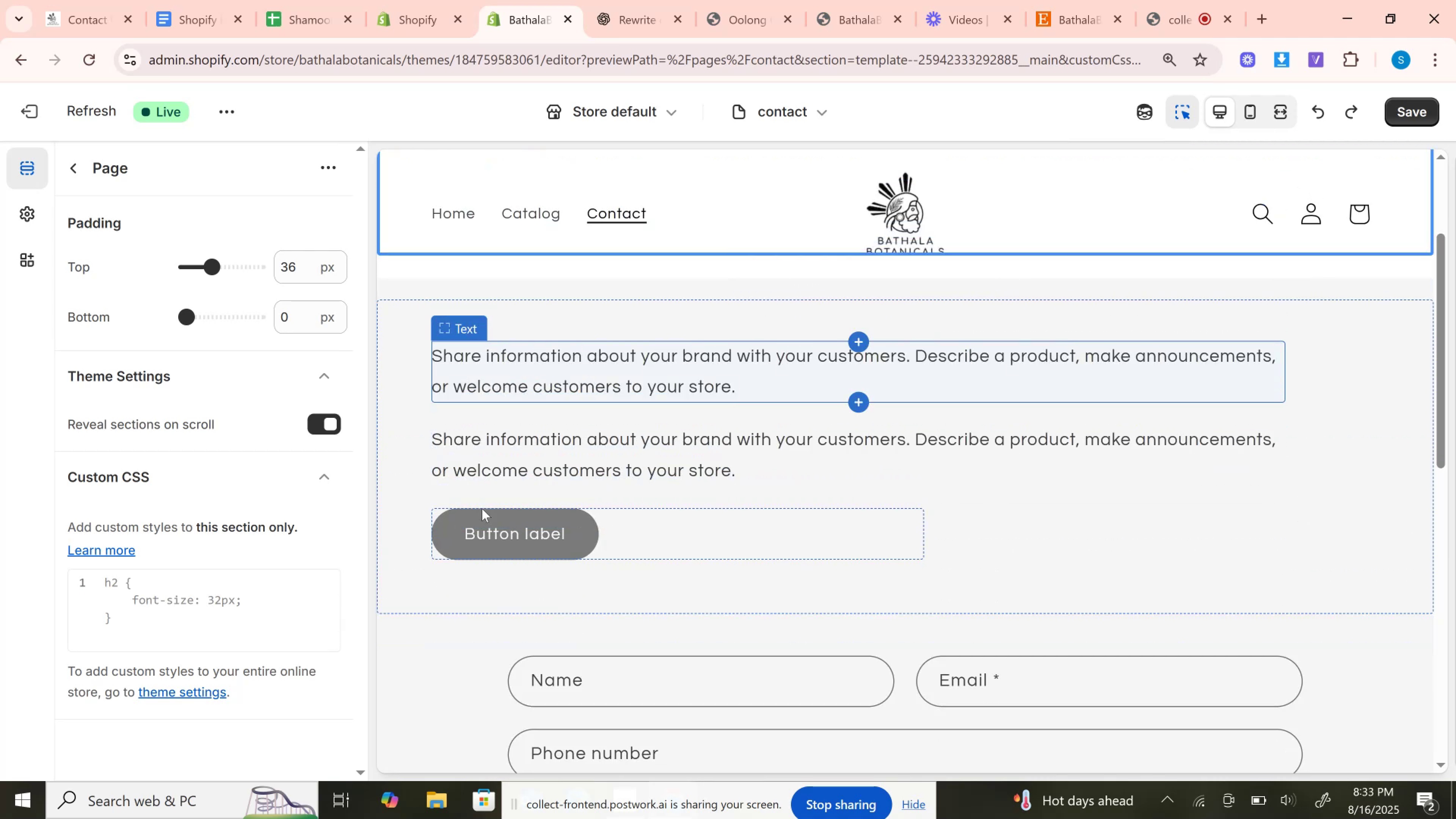 
key(Control+Z)
 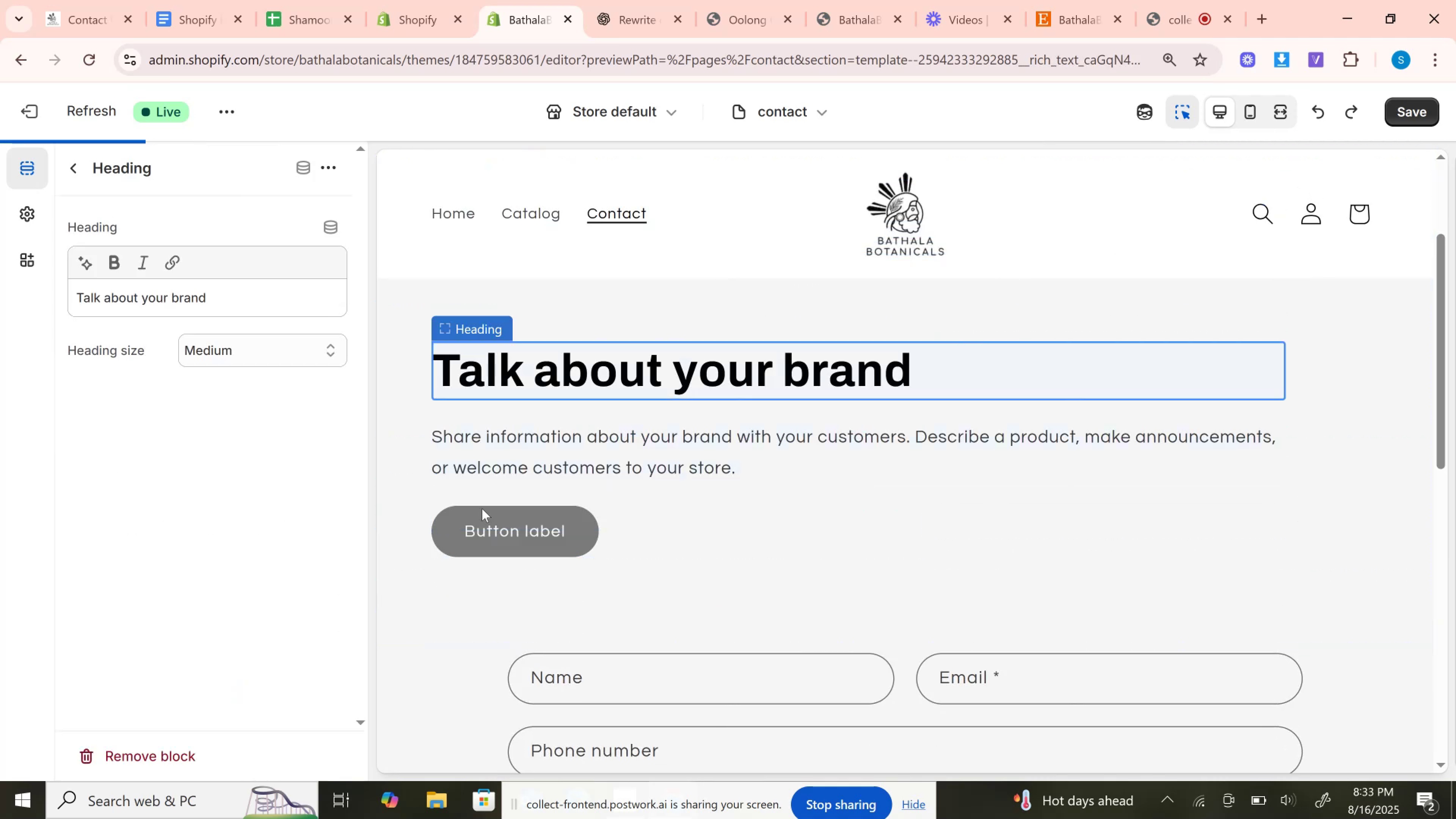 
key(Control+Z)
 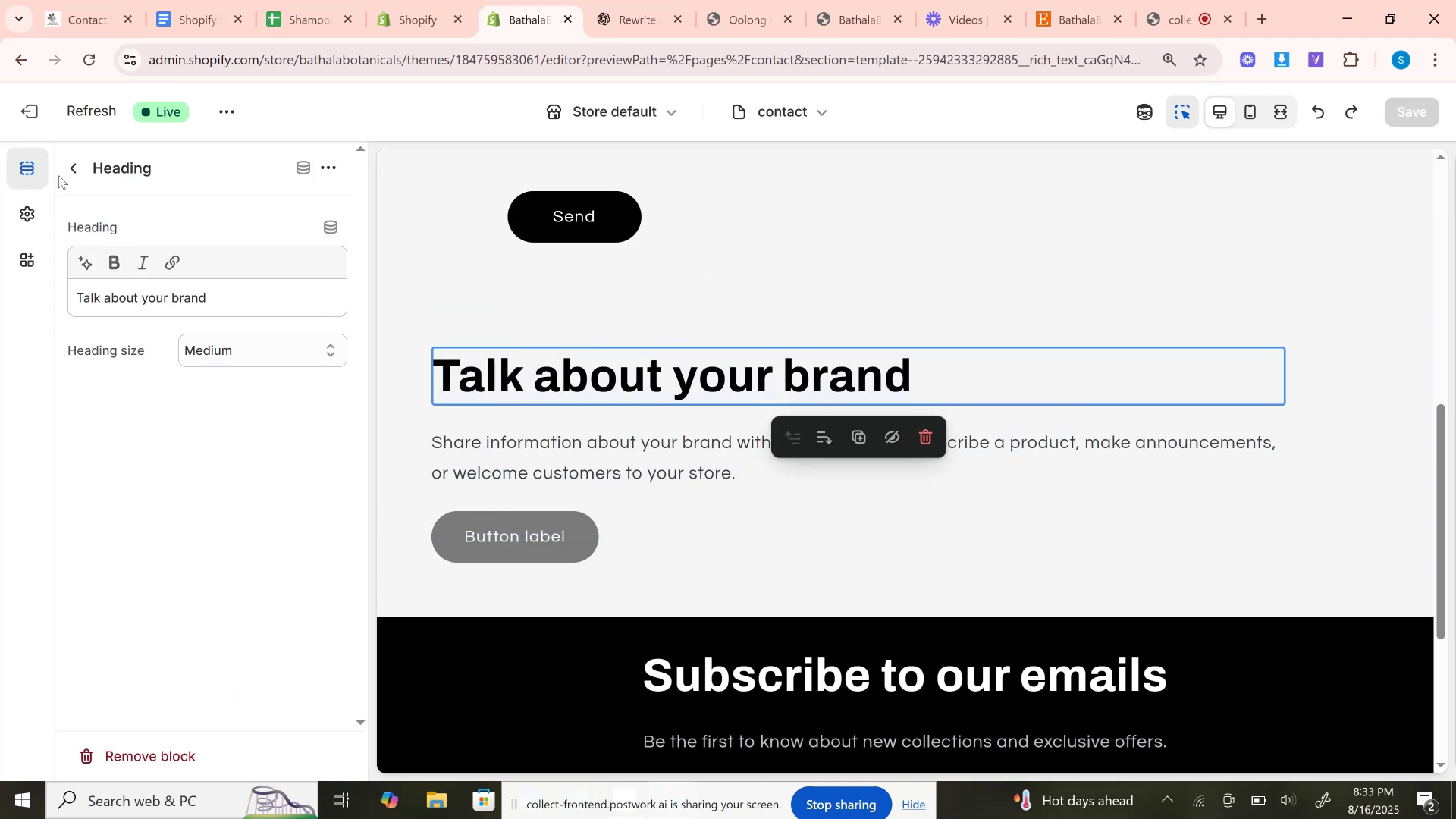 
left_click([78, 179])
 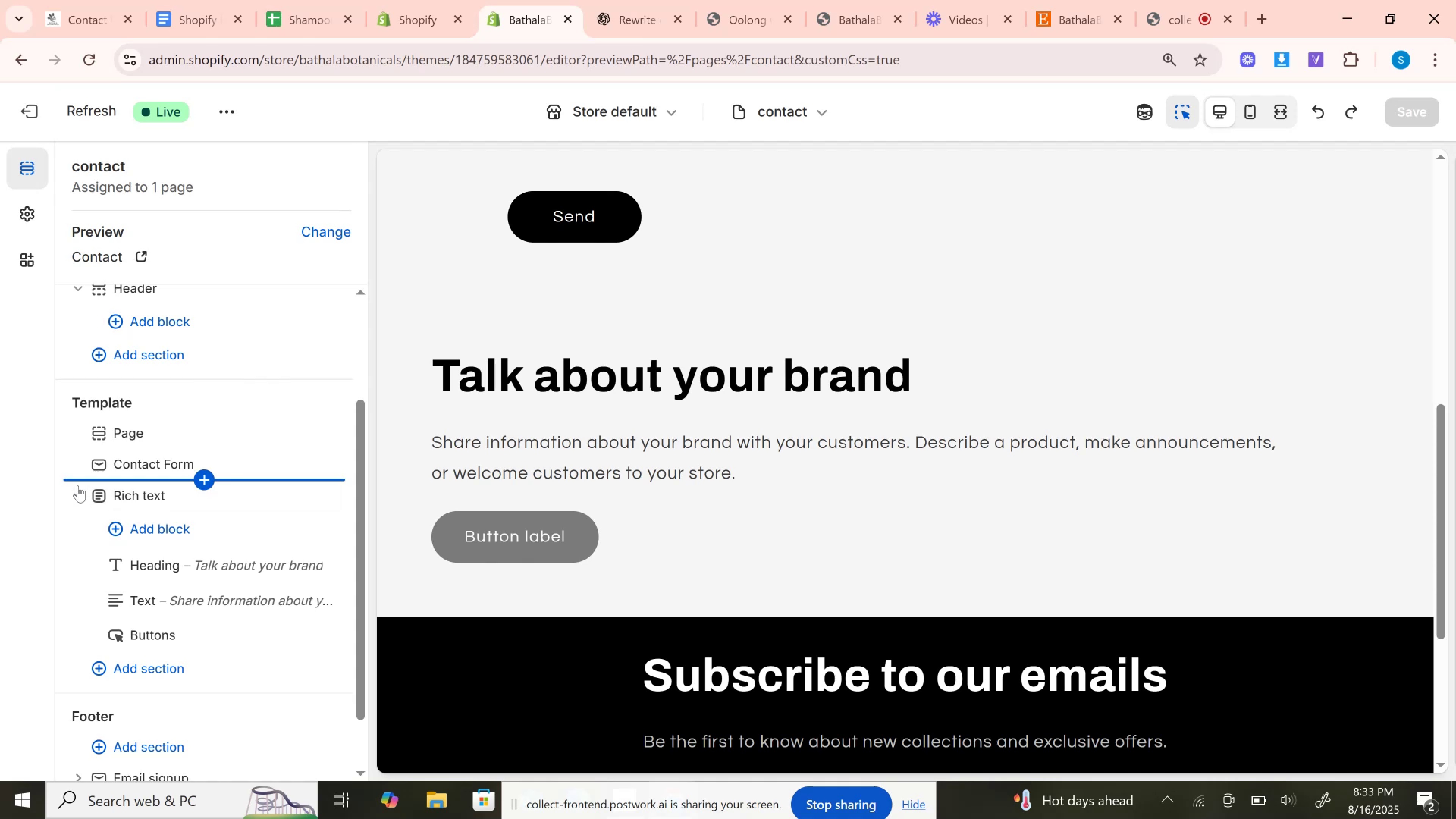 
left_click([78, 495])
 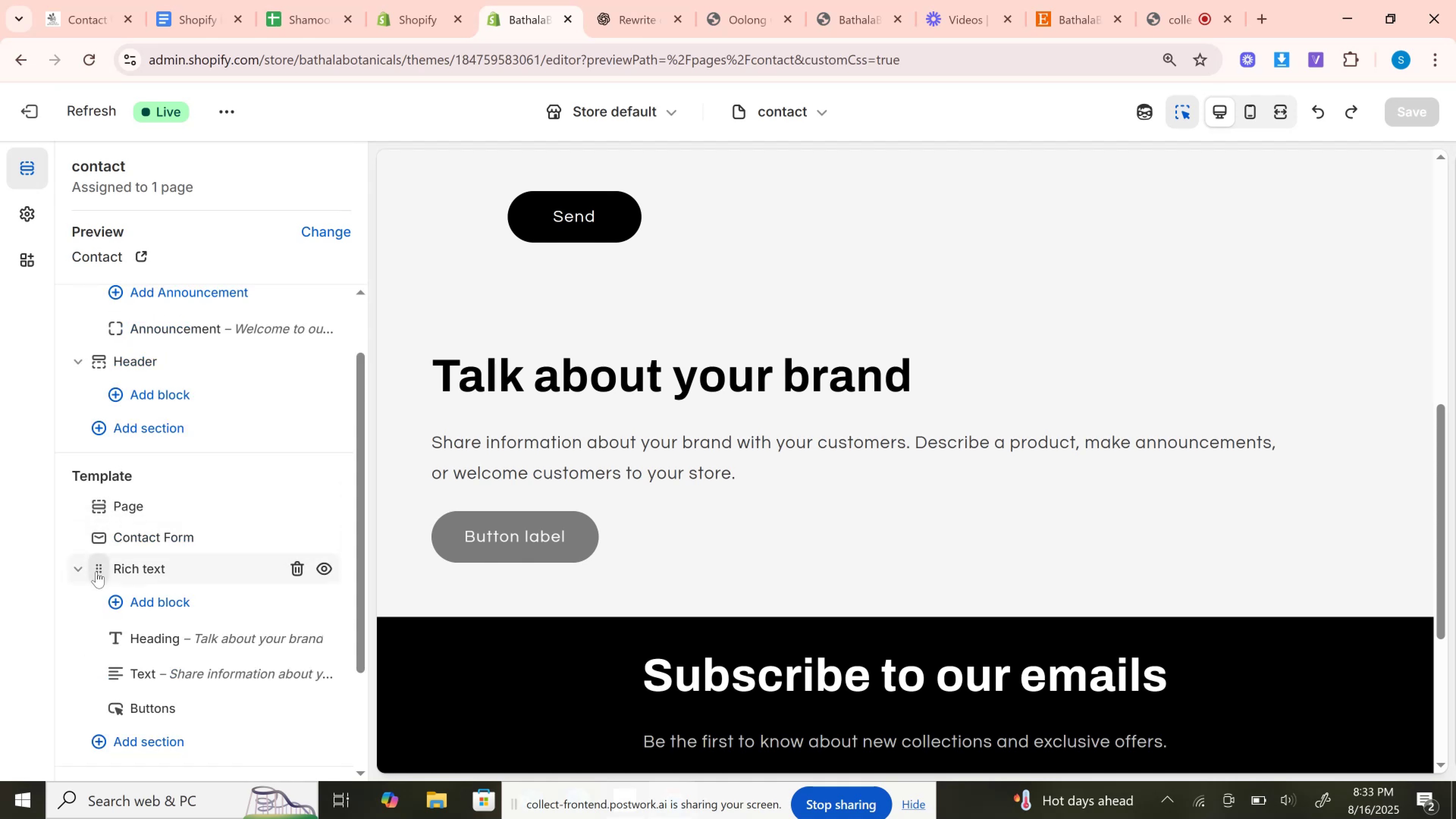 
mouse_move([107, 519])
 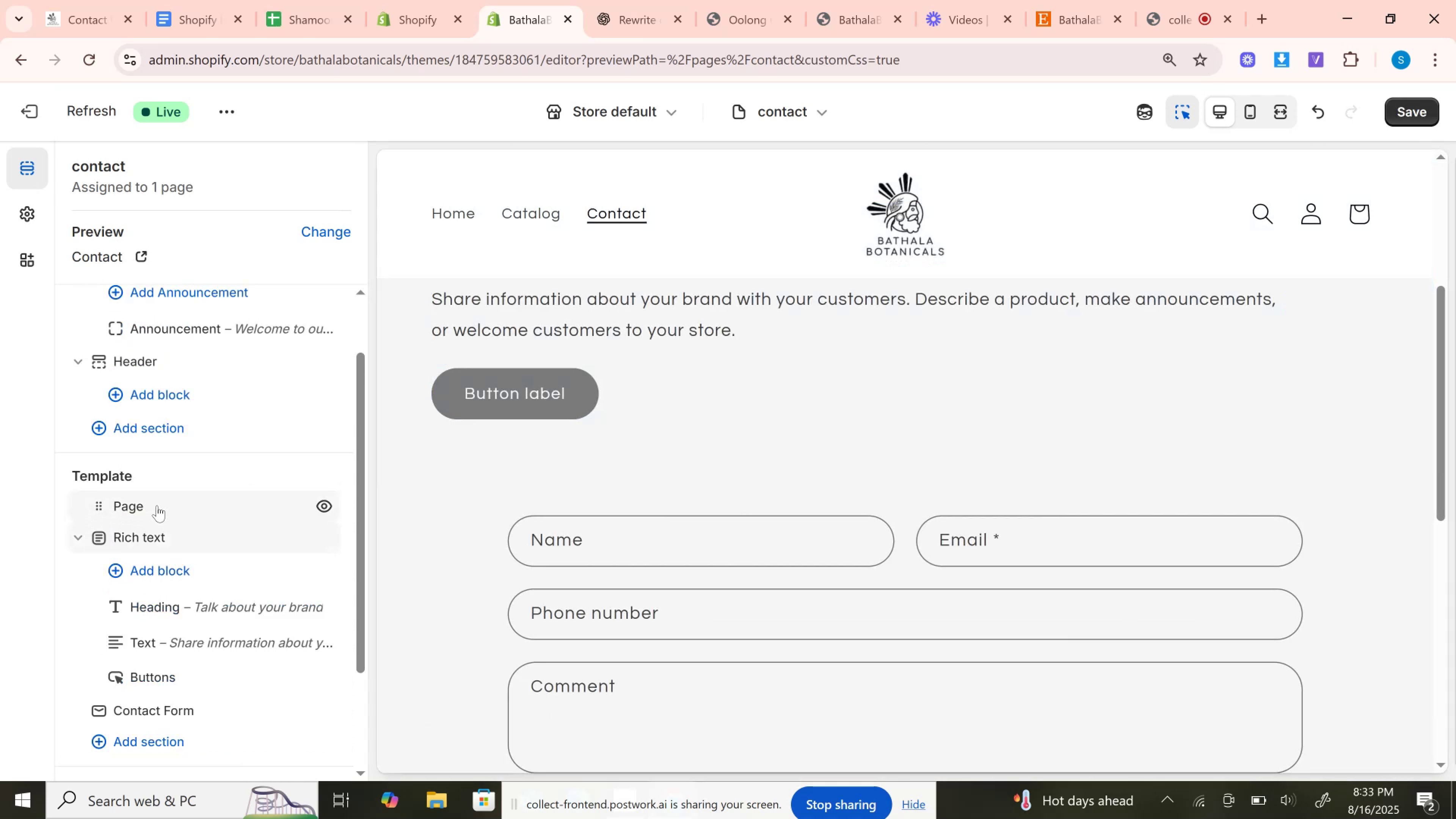 
left_click([157, 505])
 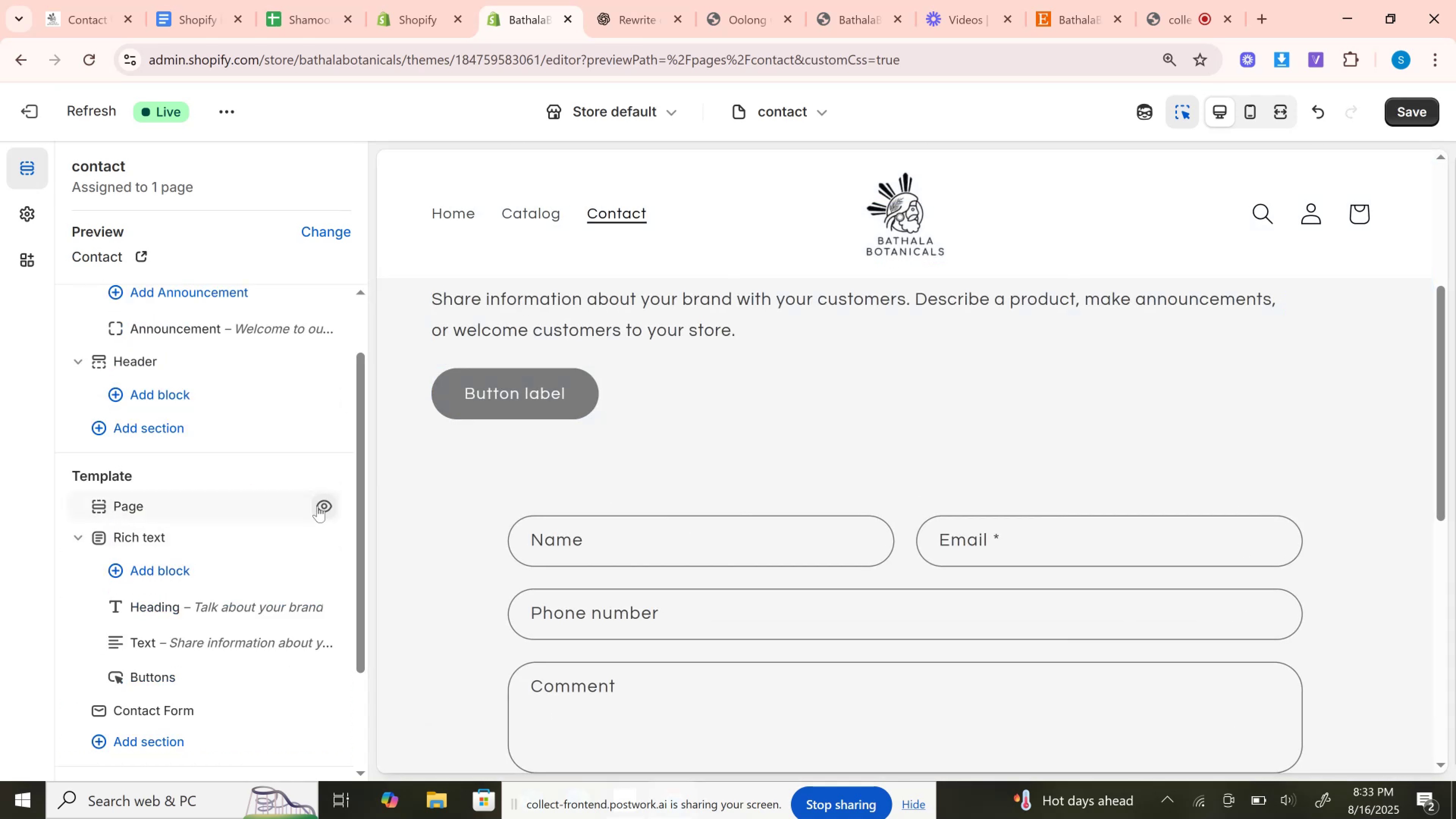 
left_click([319, 506])
 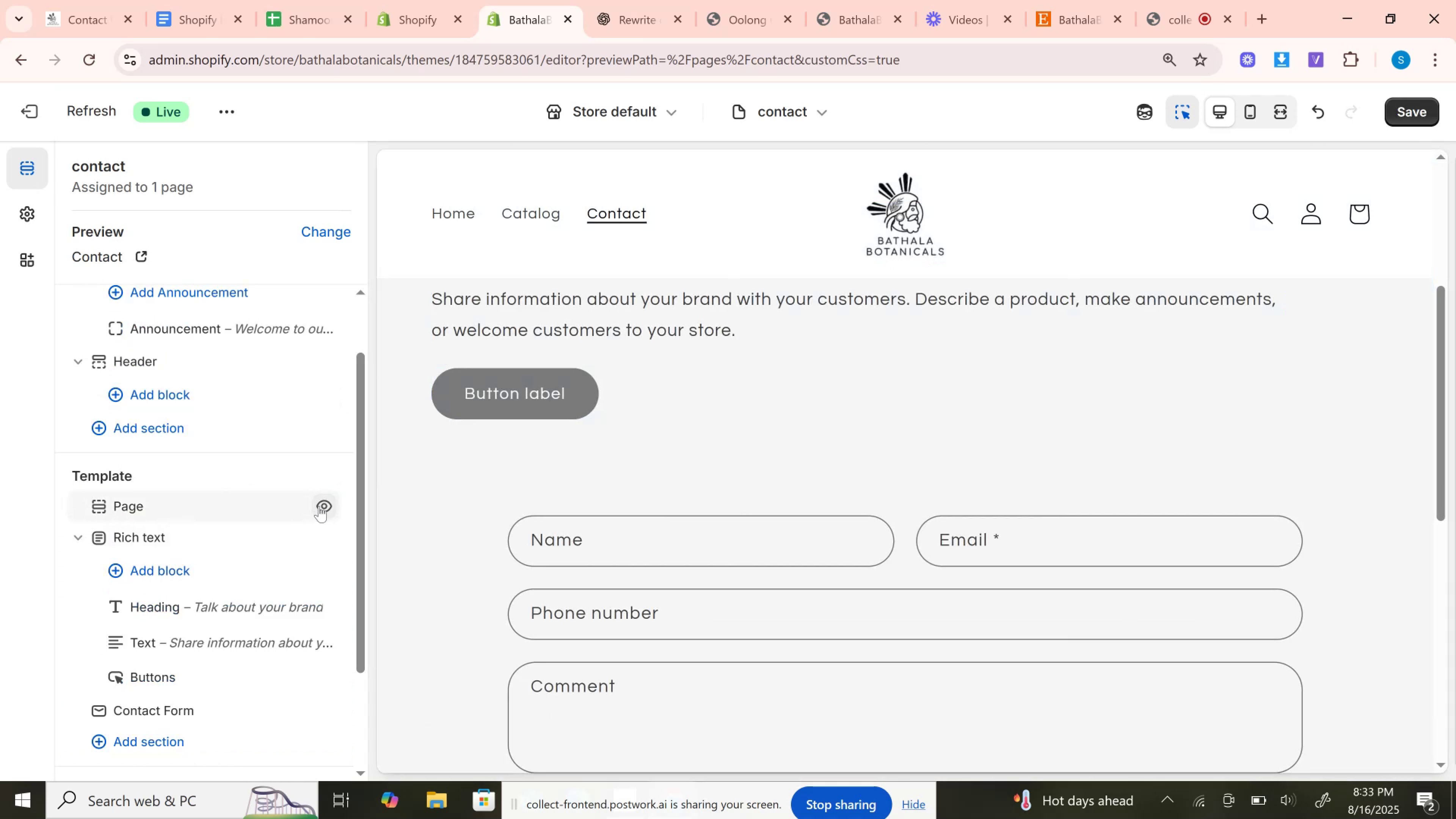 
left_click([319, 506])
 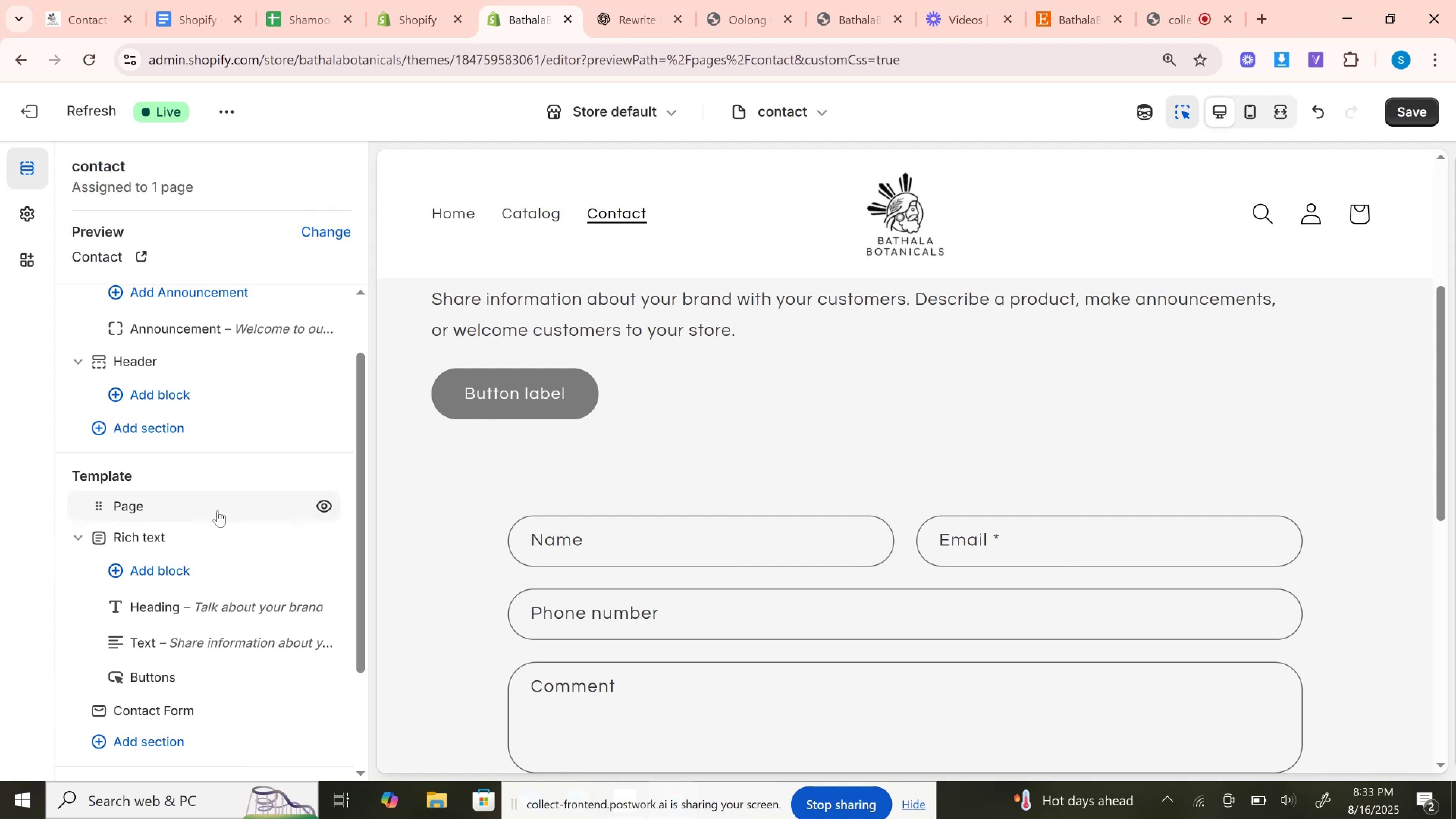 
left_click([218, 510])
 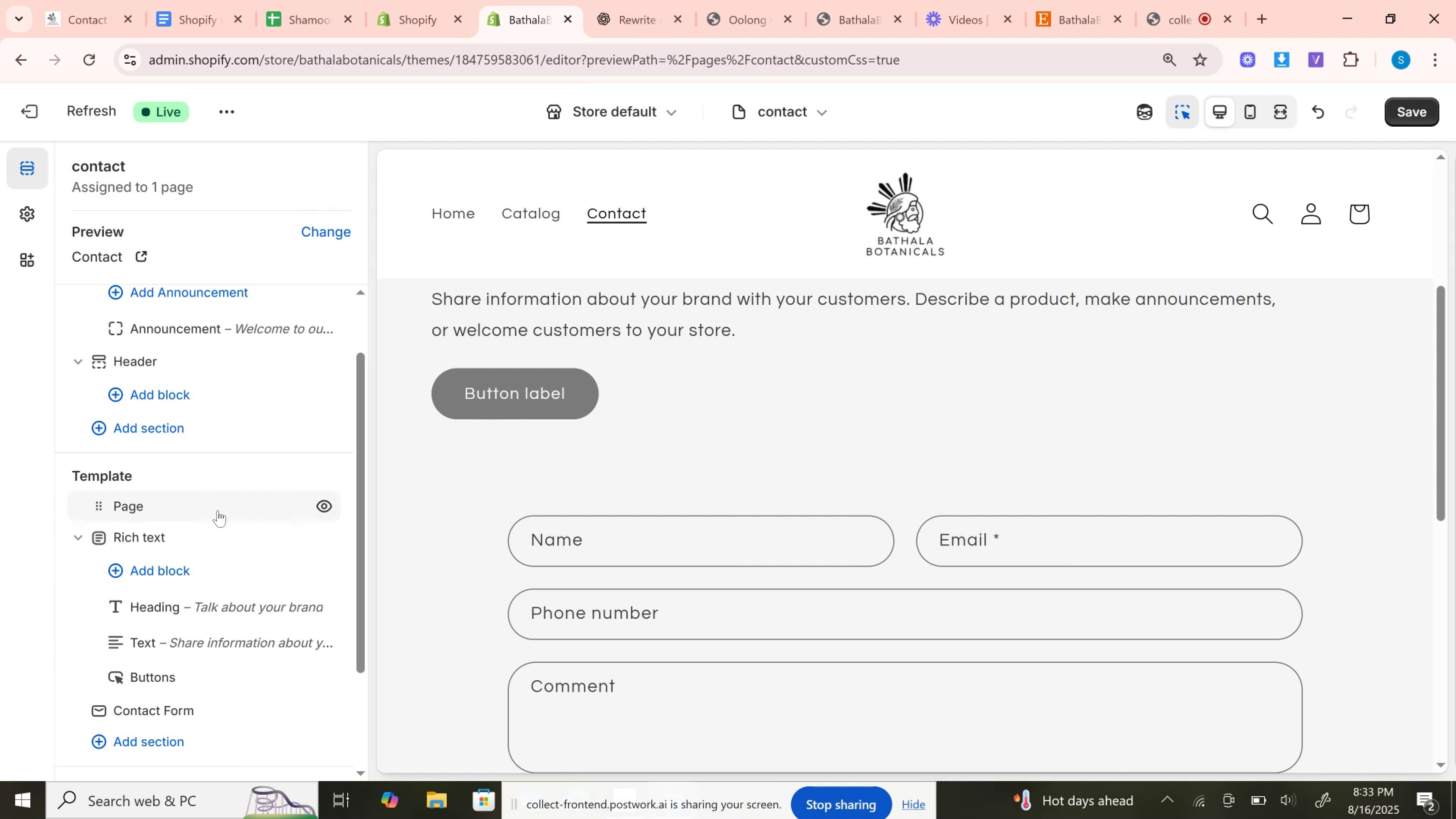 
left_click([218, 510])
 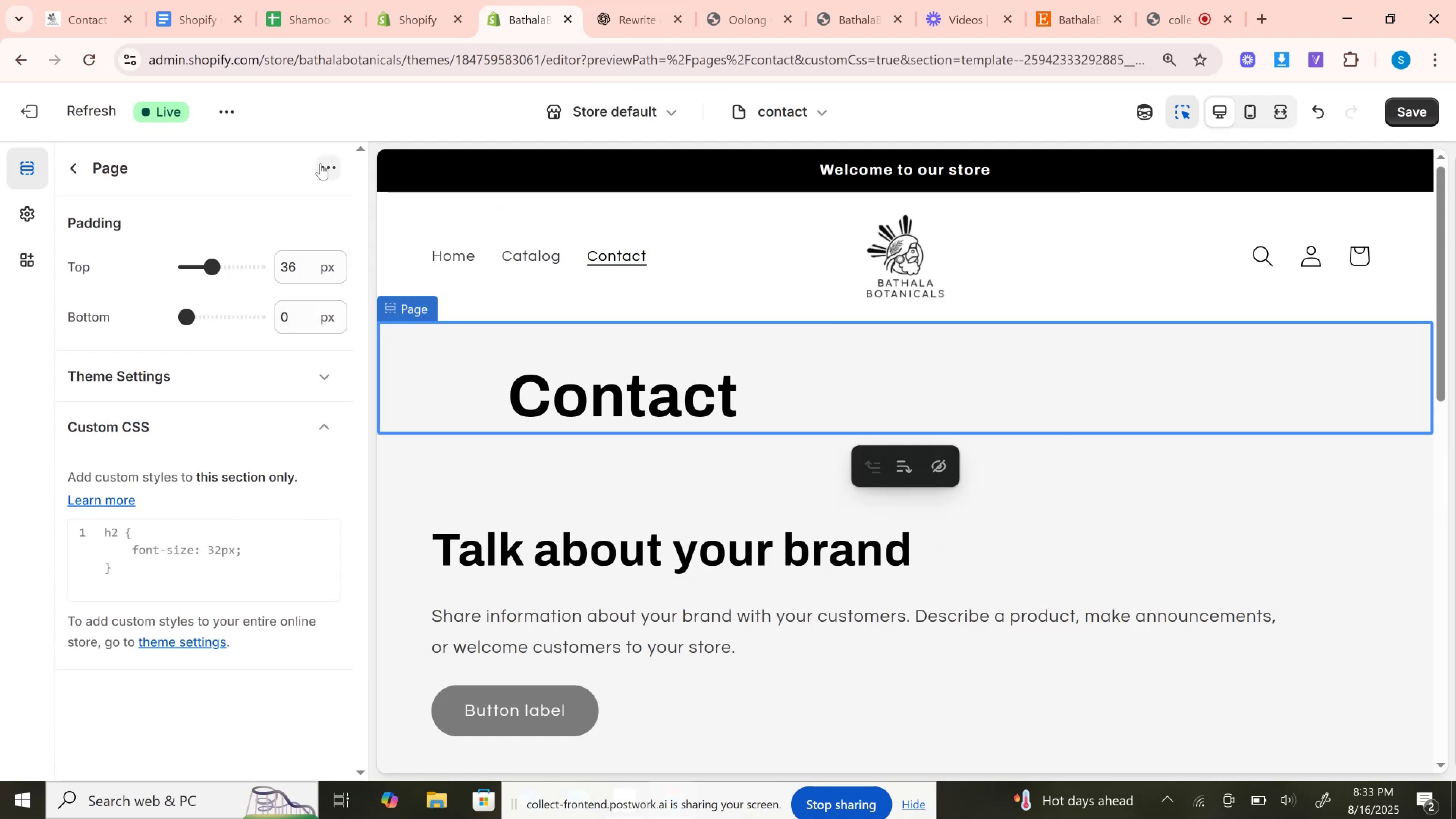 
left_click([320, 163])
 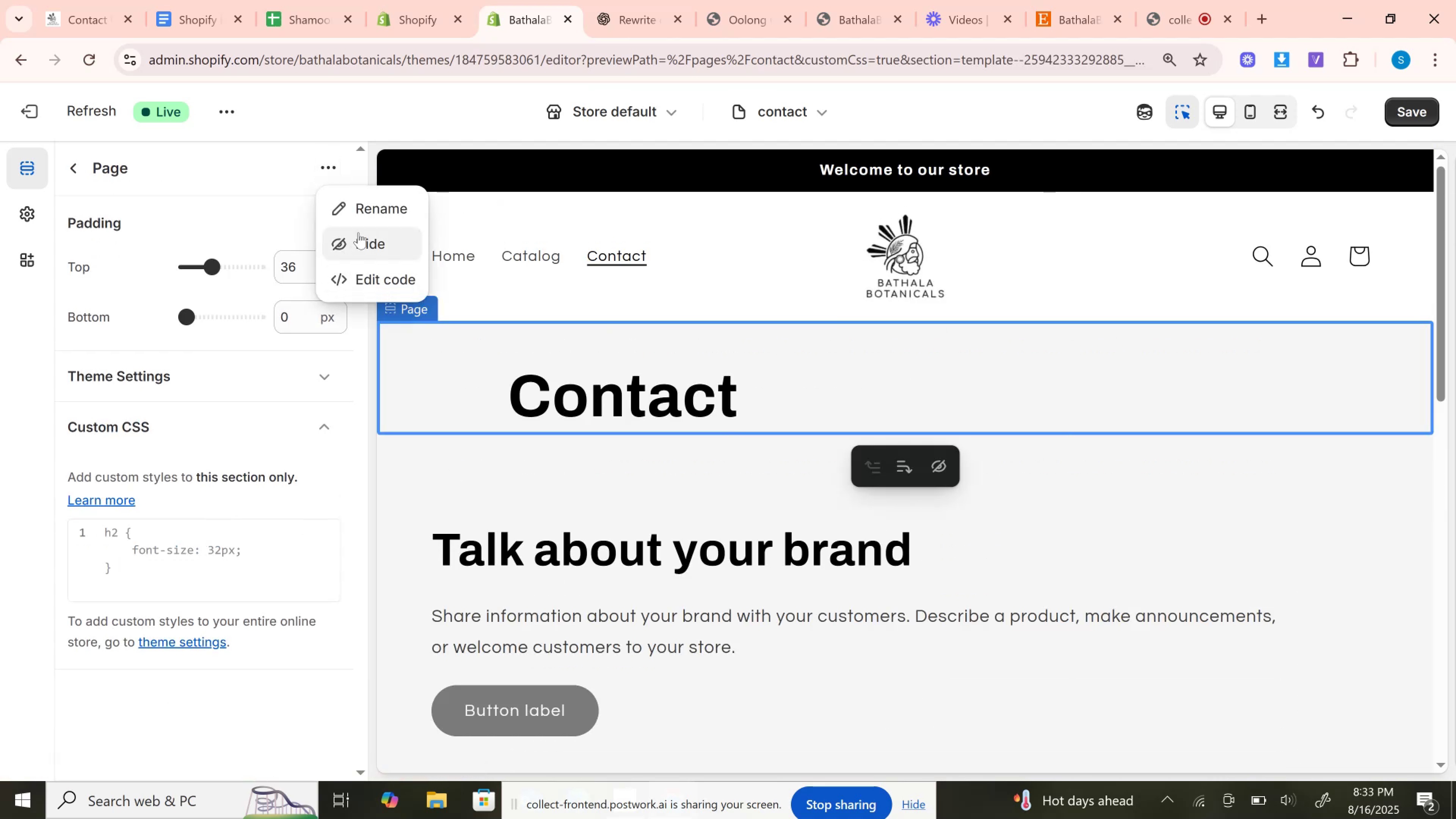 
left_click([358, 232])
 